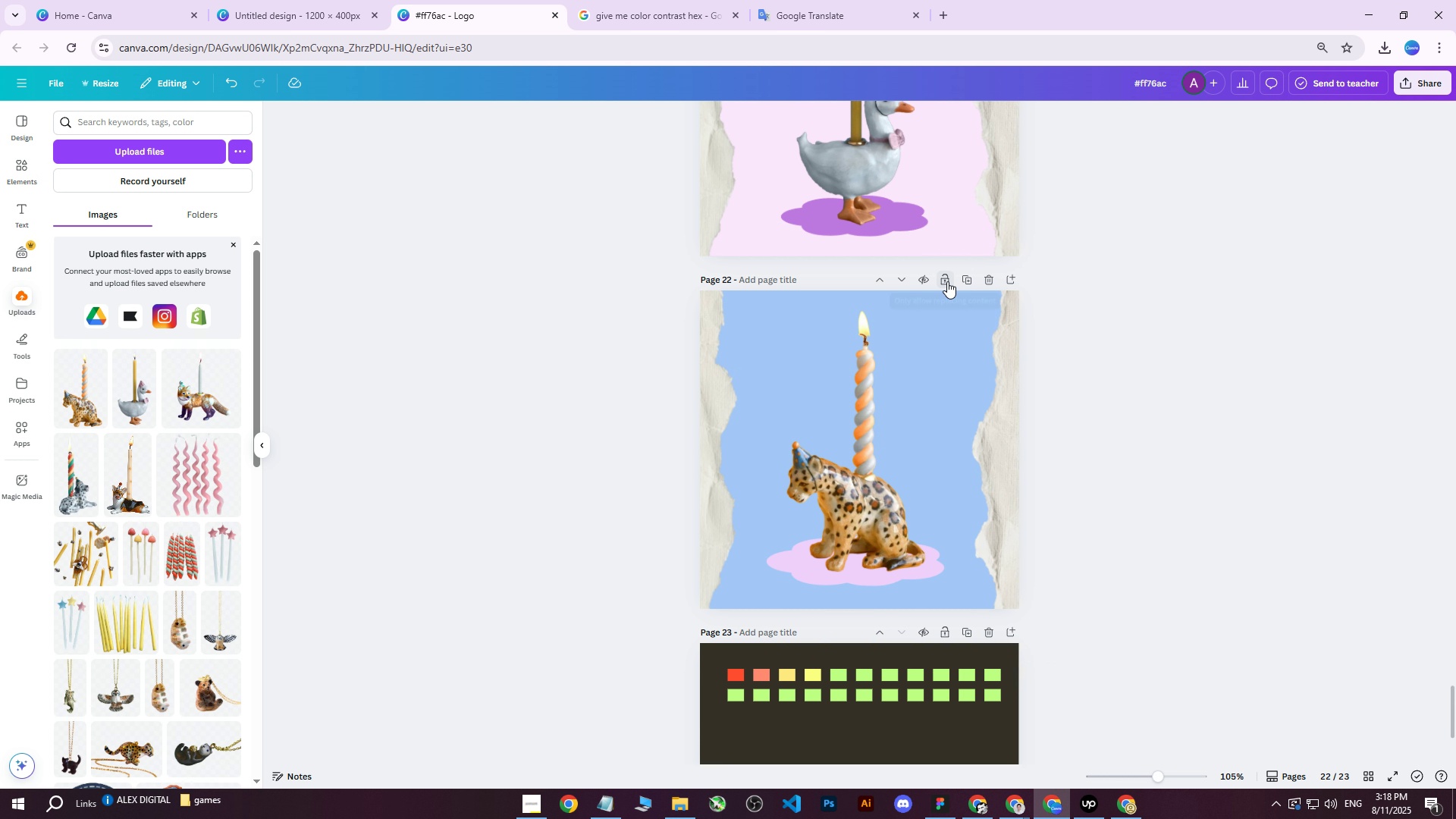 
left_click([968, 278])
 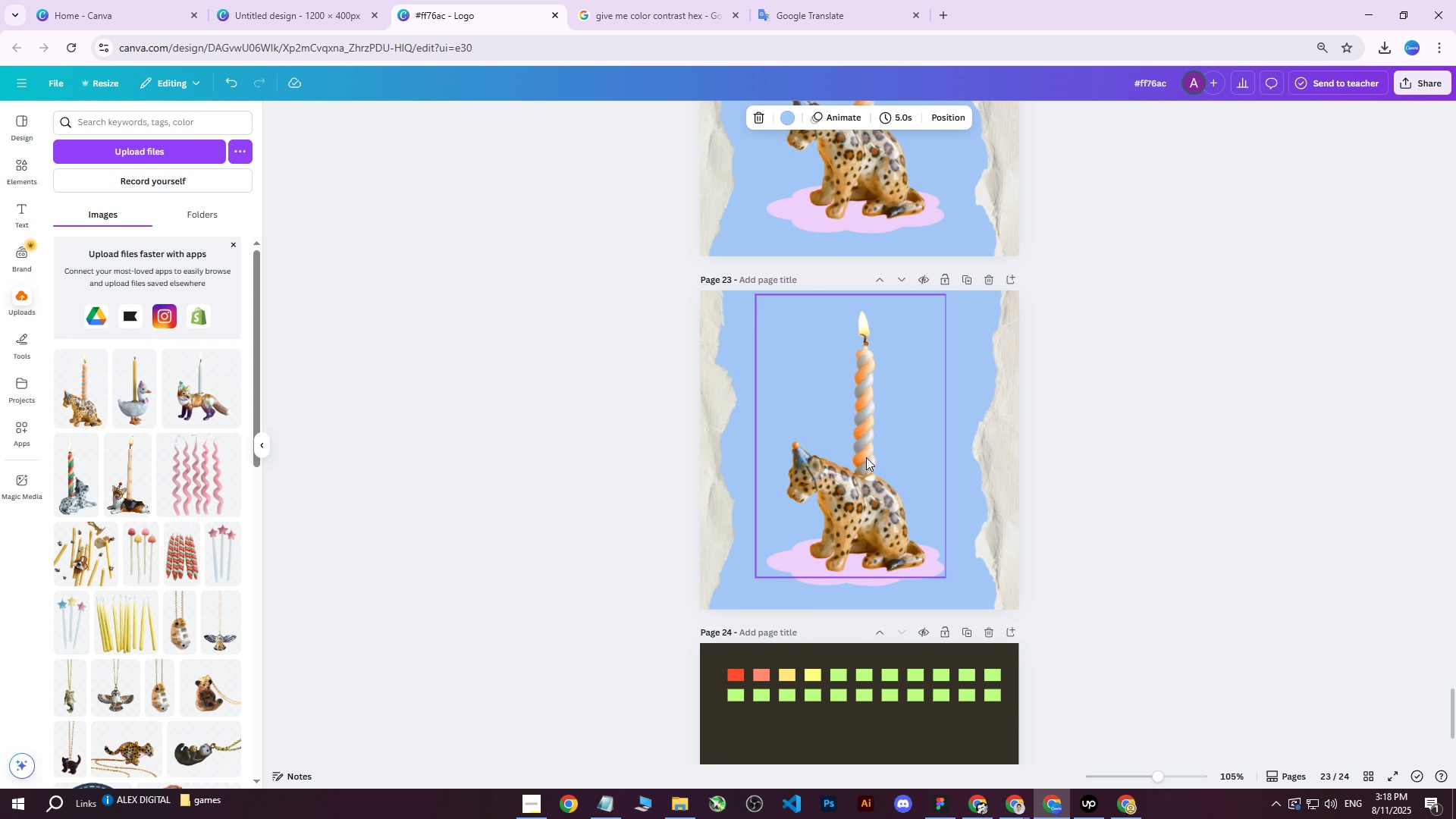 
left_click([832, 489])
 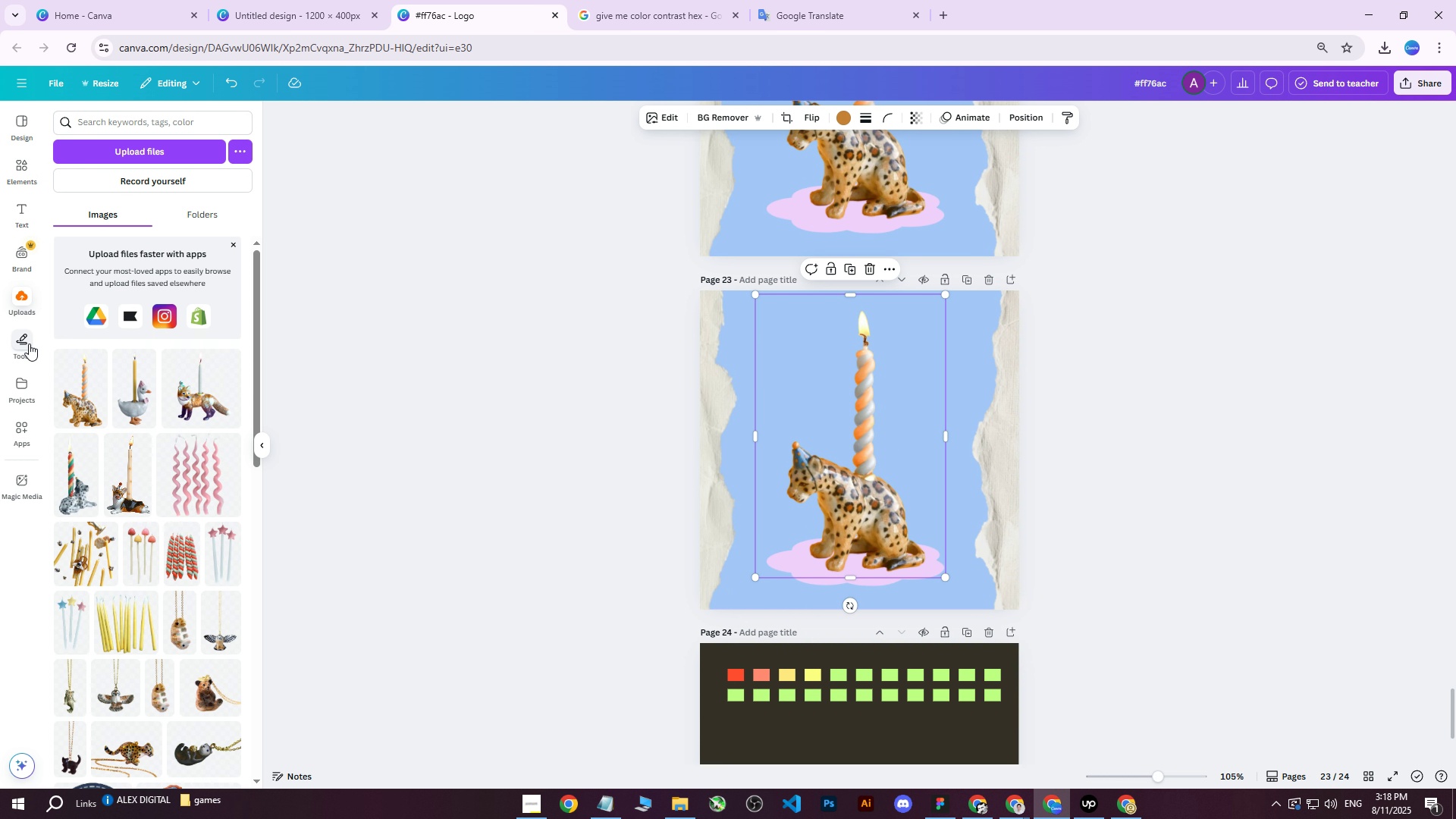 
key(Delete)
 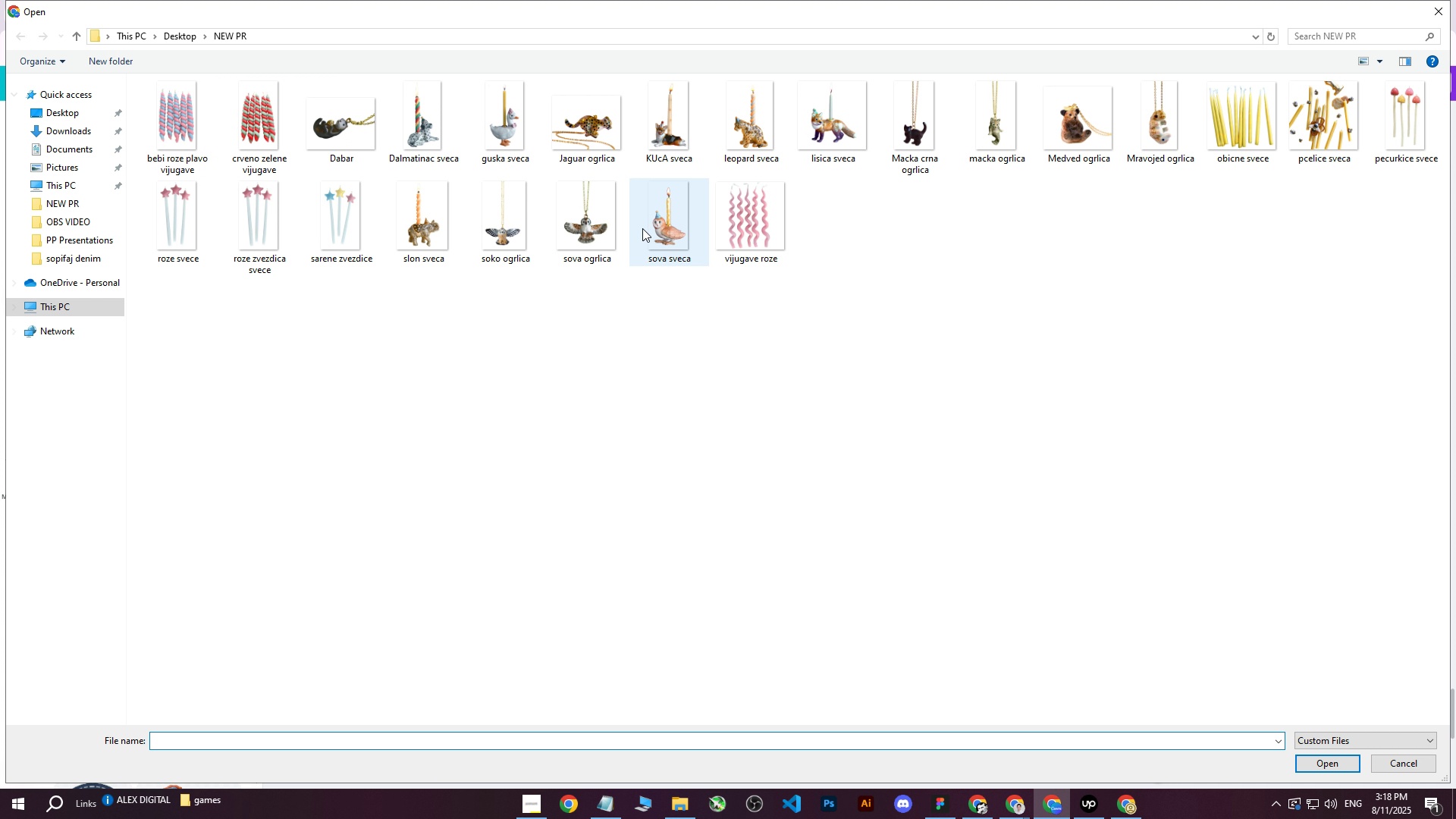 
left_click([418, 231])
 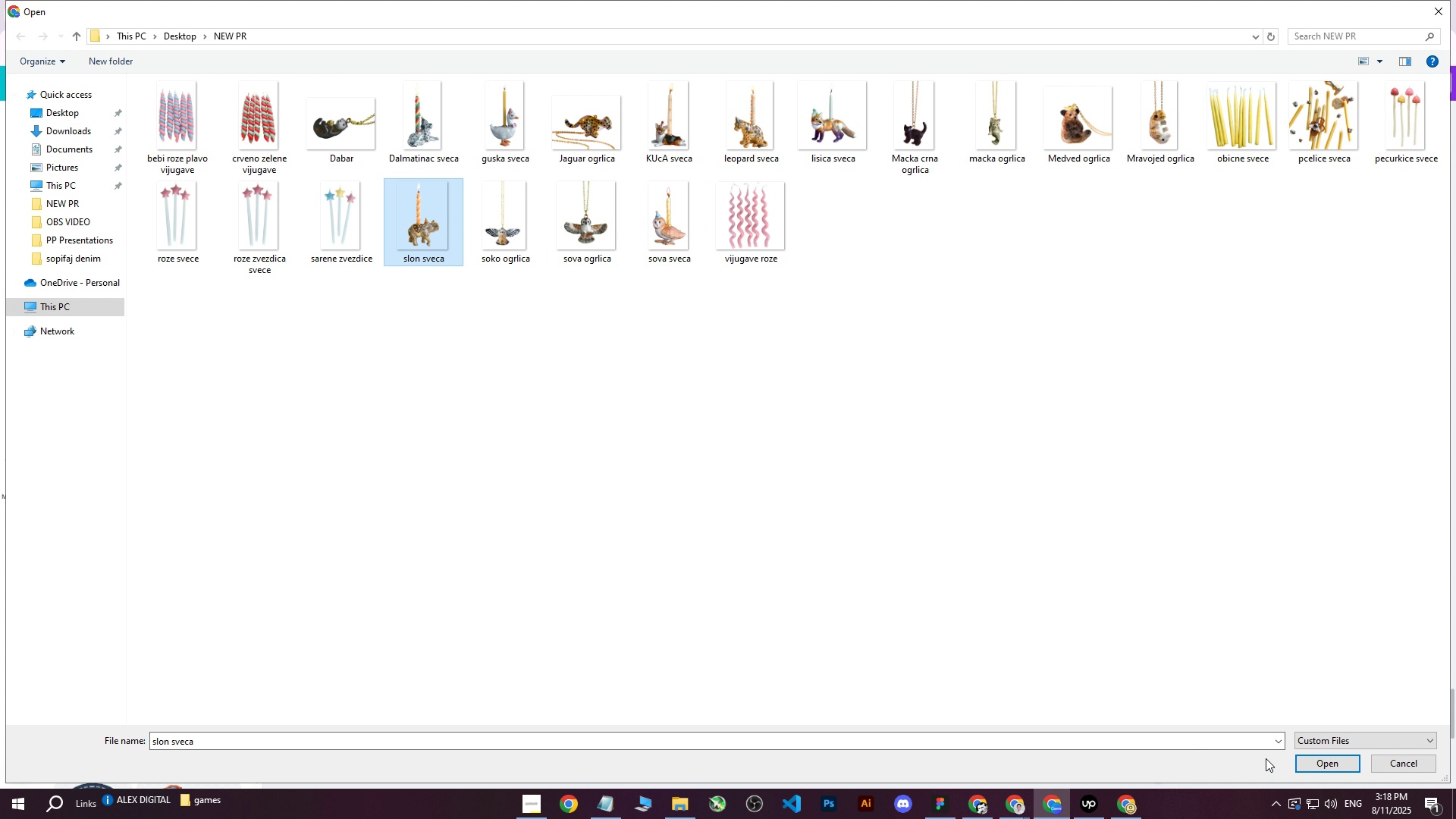 
left_click([1303, 763])
 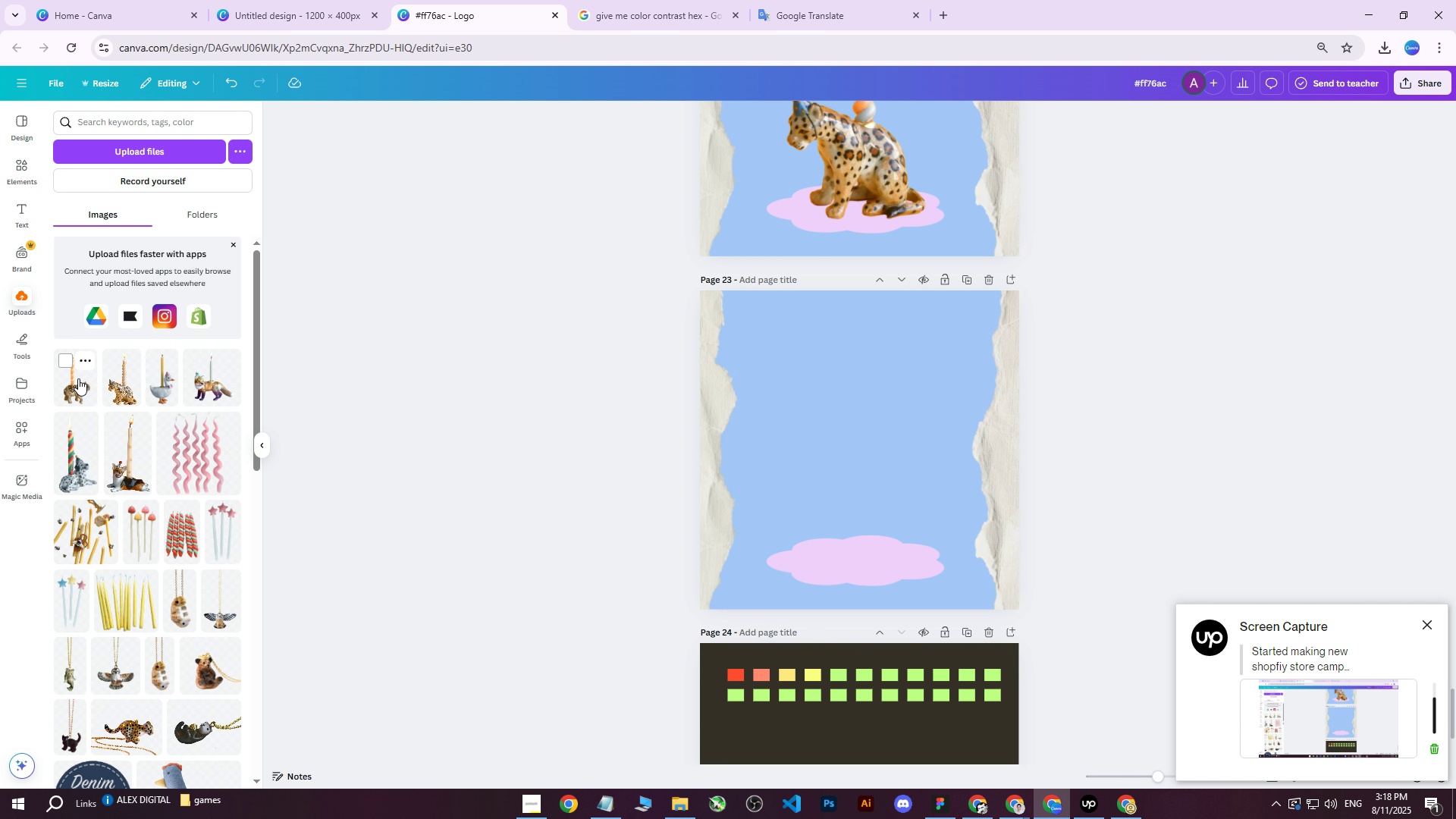 
wait(20.18)
 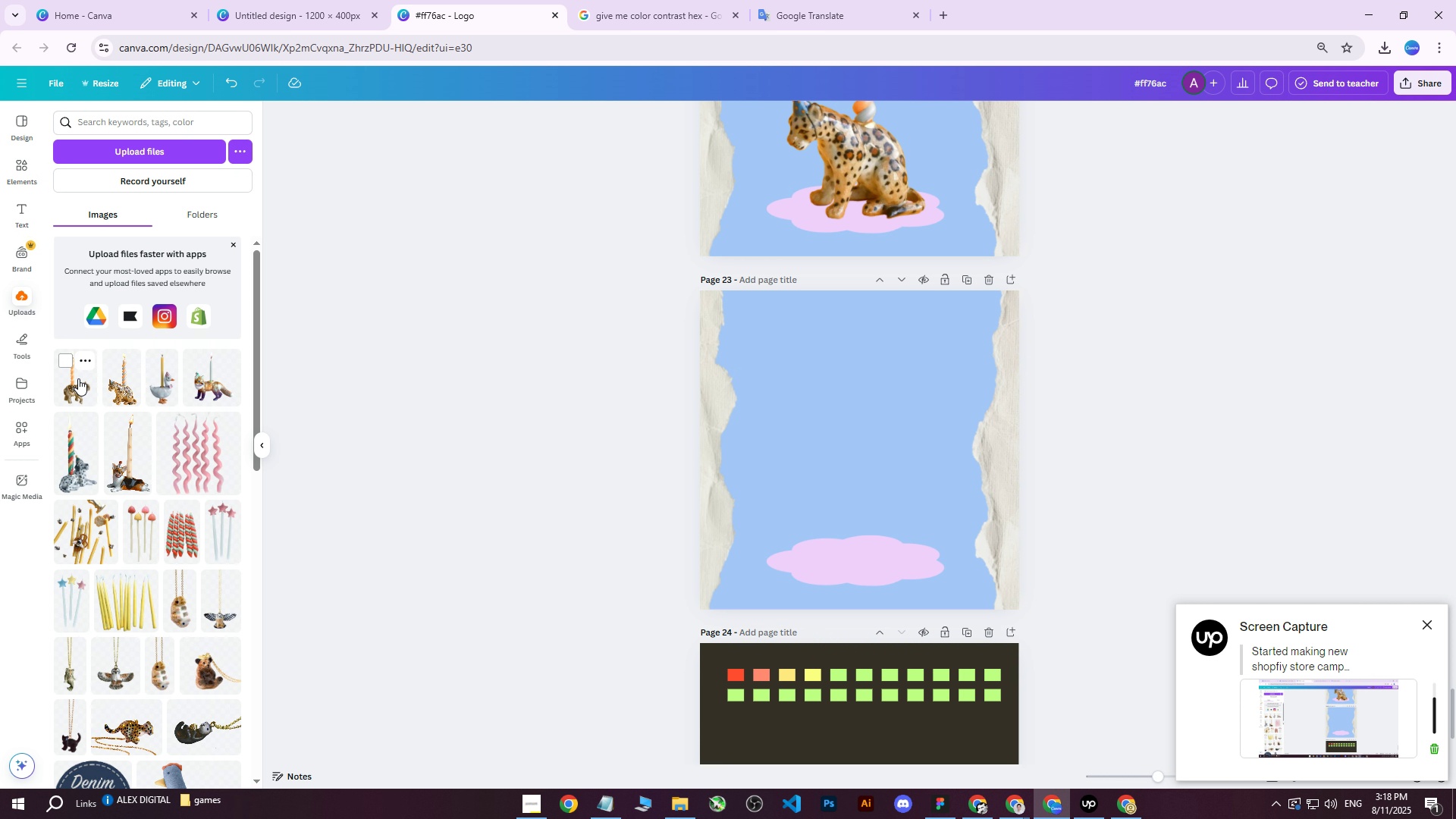 
left_click_drag(start_coordinate=[780, 344], to_coordinate=[692, 229])
 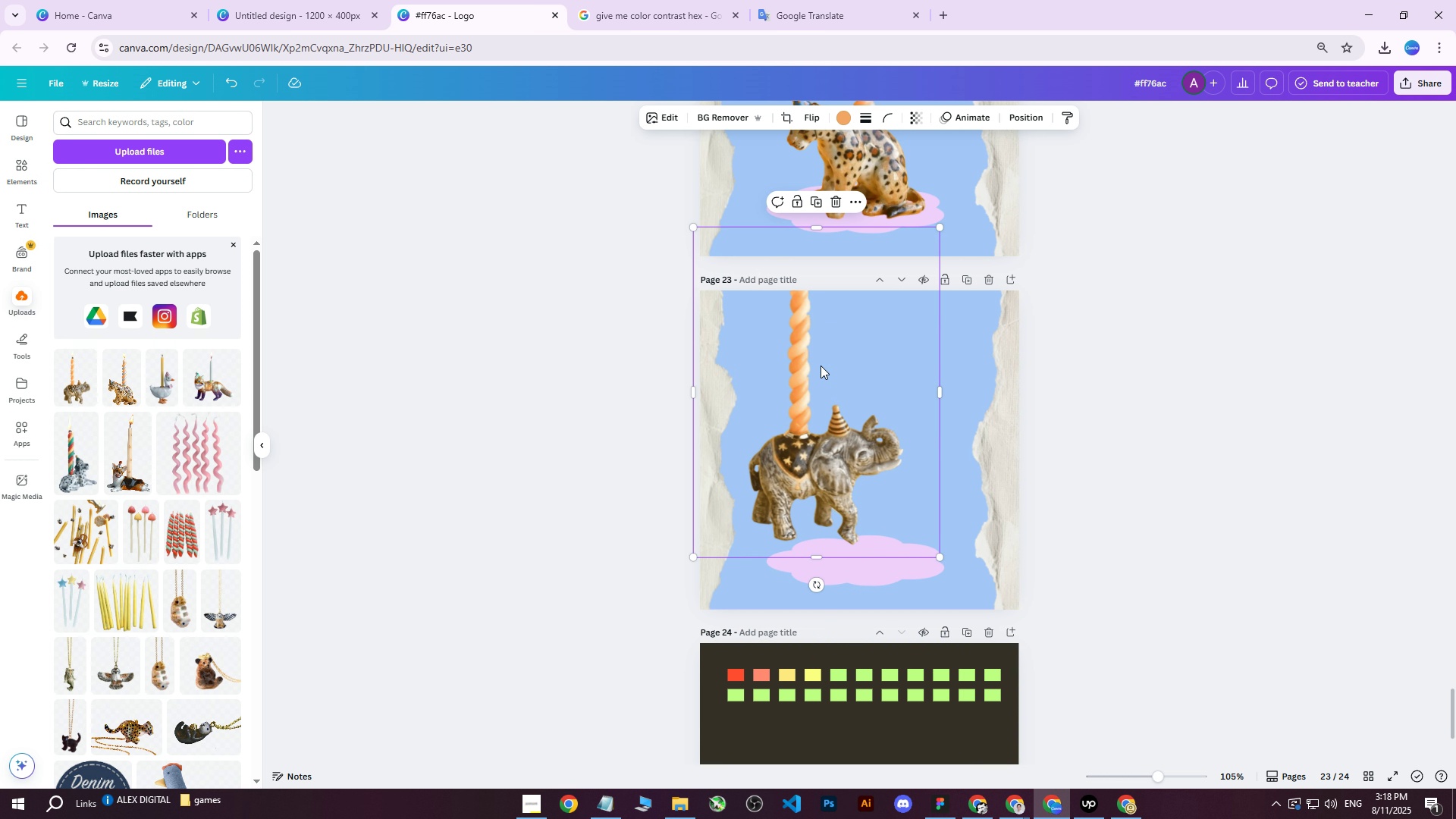 
left_click_drag(start_coordinate=[833, 397], to_coordinate=[862, 457])
 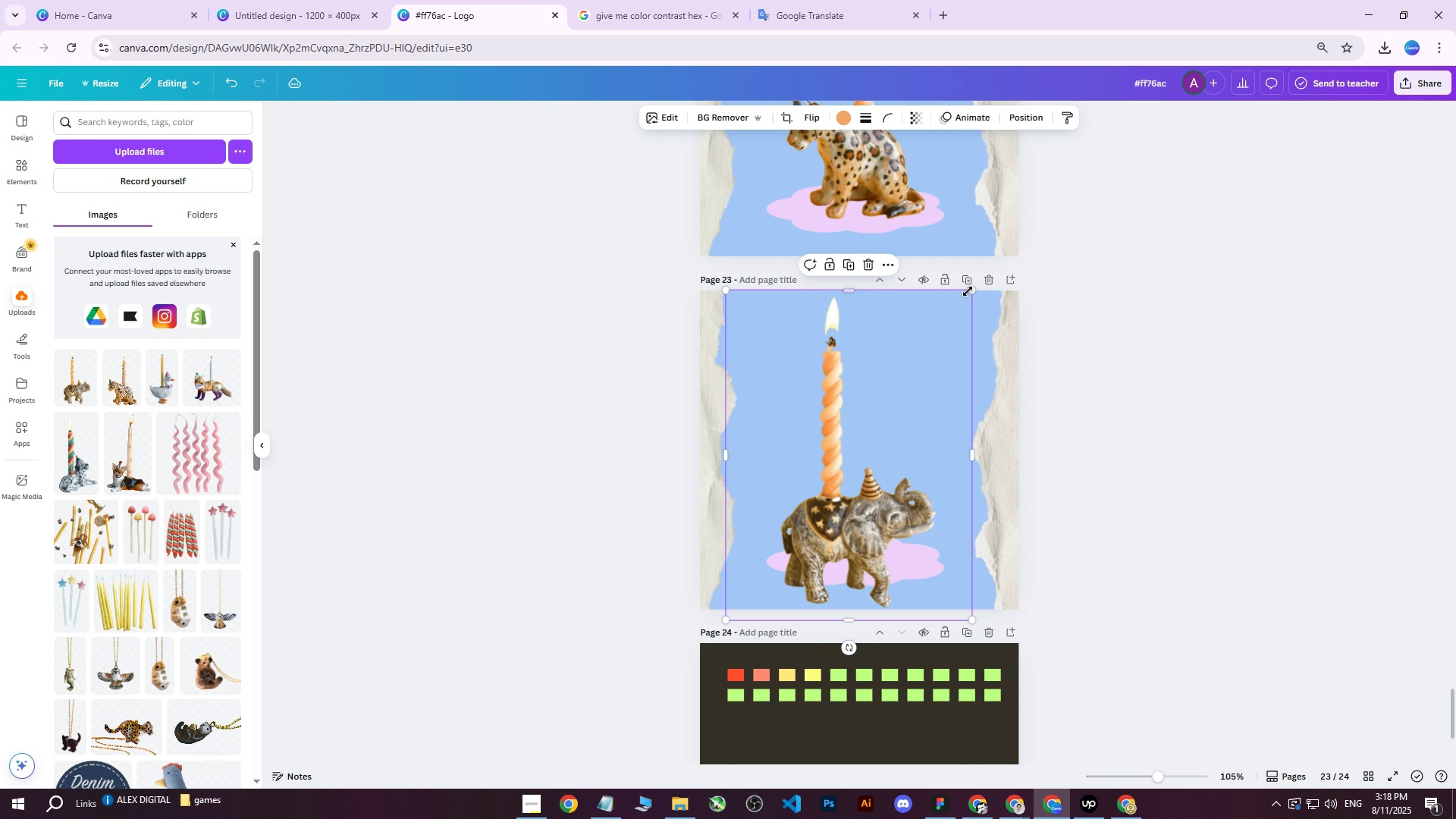 
left_click_drag(start_coordinate=[969, 290], to_coordinate=[914, 384])
 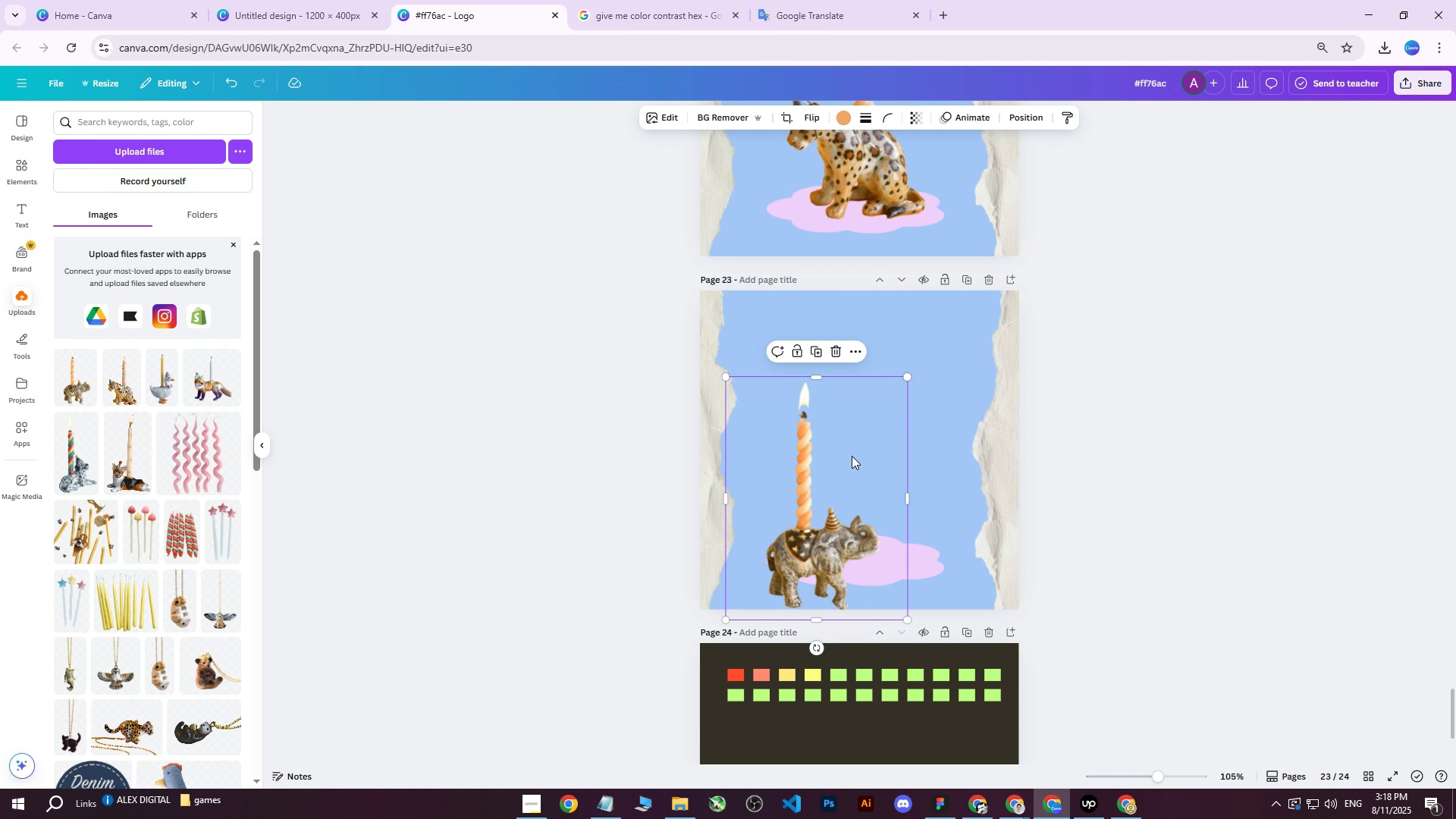 
left_click_drag(start_coordinate=[830, 478], to_coordinate=[875, 424])
 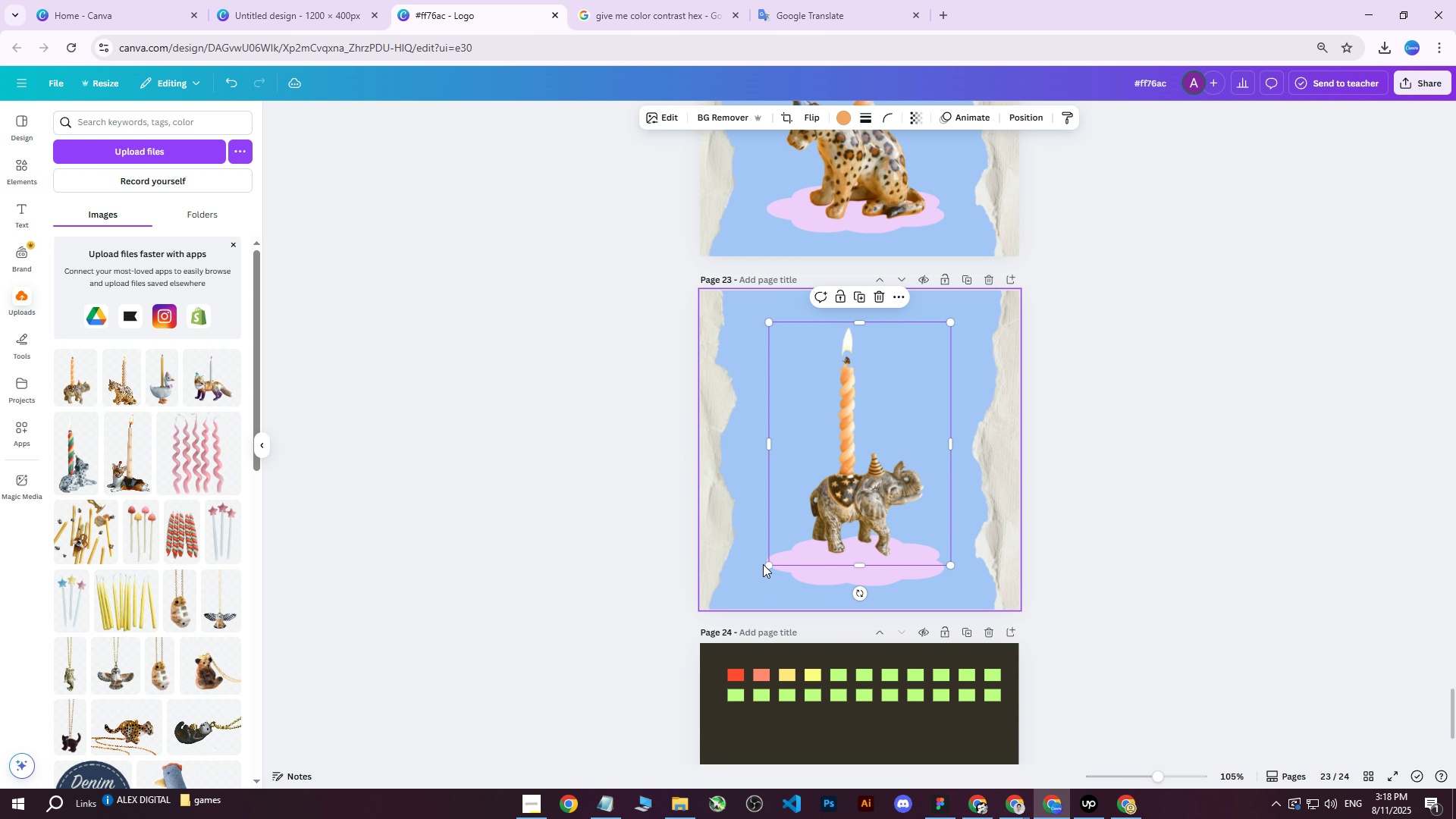 
left_click_drag(start_coordinate=[767, 564], to_coordinate=[745, 579])
 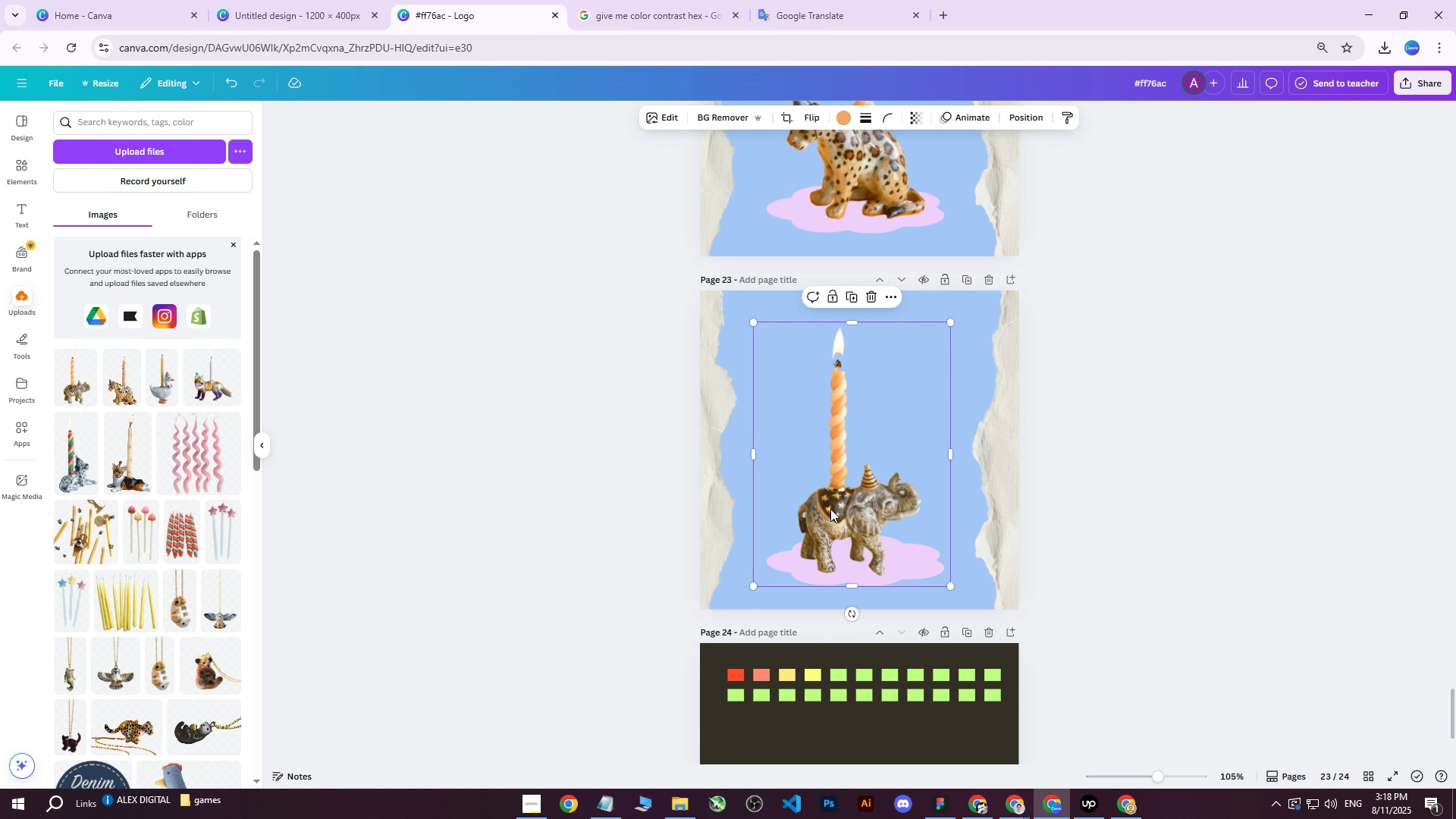 
left_click_drag(start_coordinate=[841, 497], to_coordinate=[846, 481])
 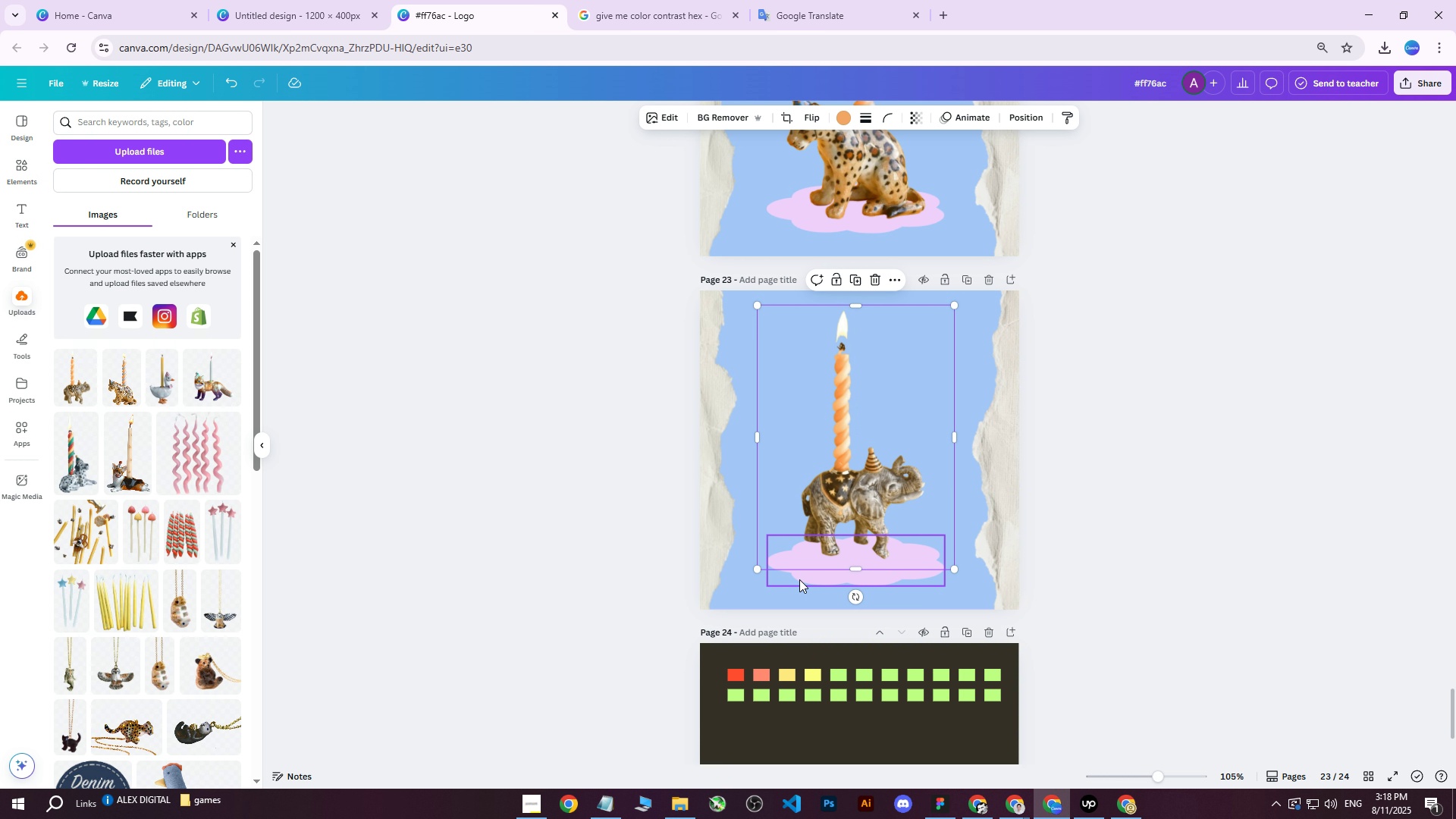 
left_click([805, 576])
 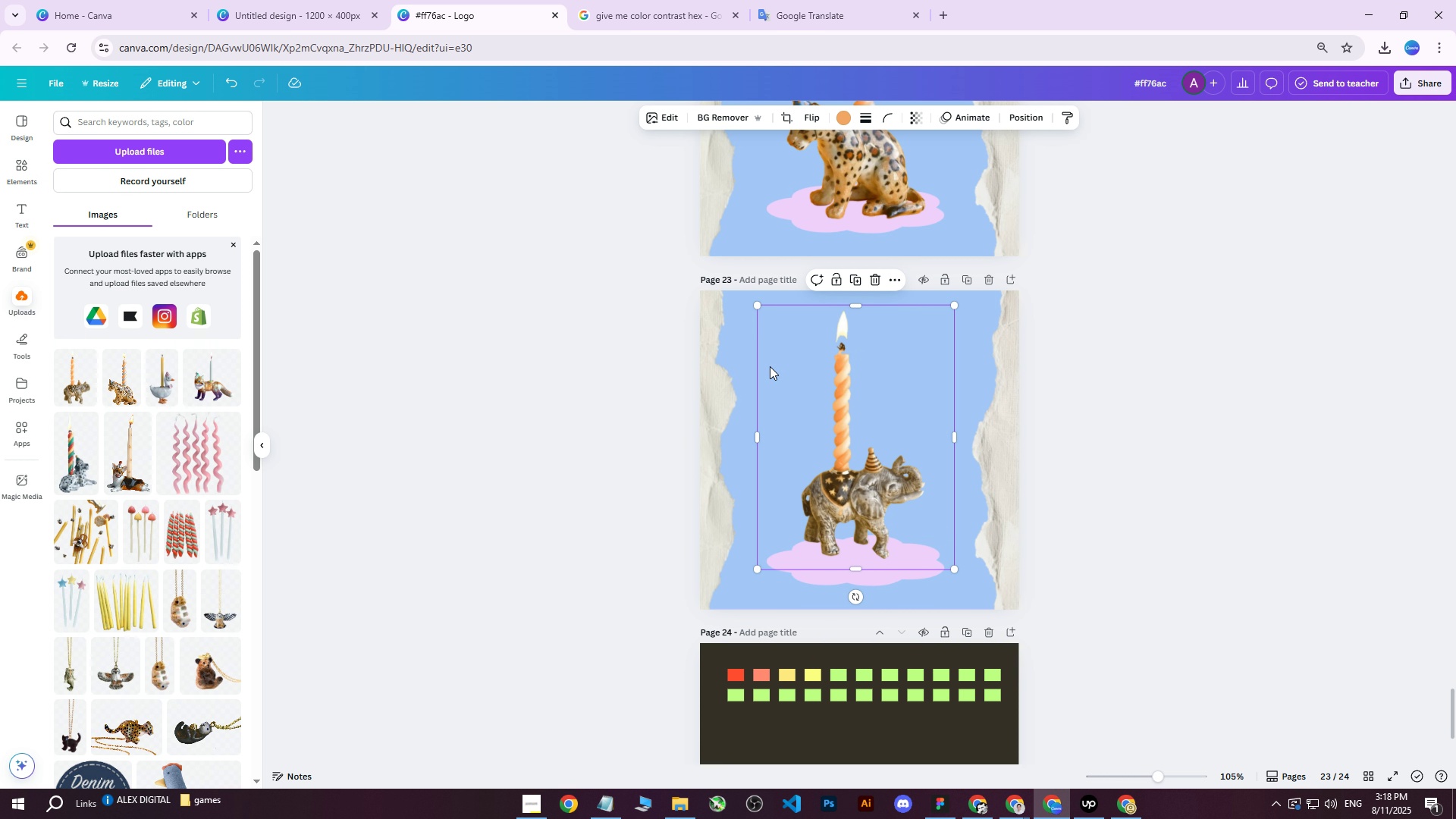 
double_click([739, 348])
 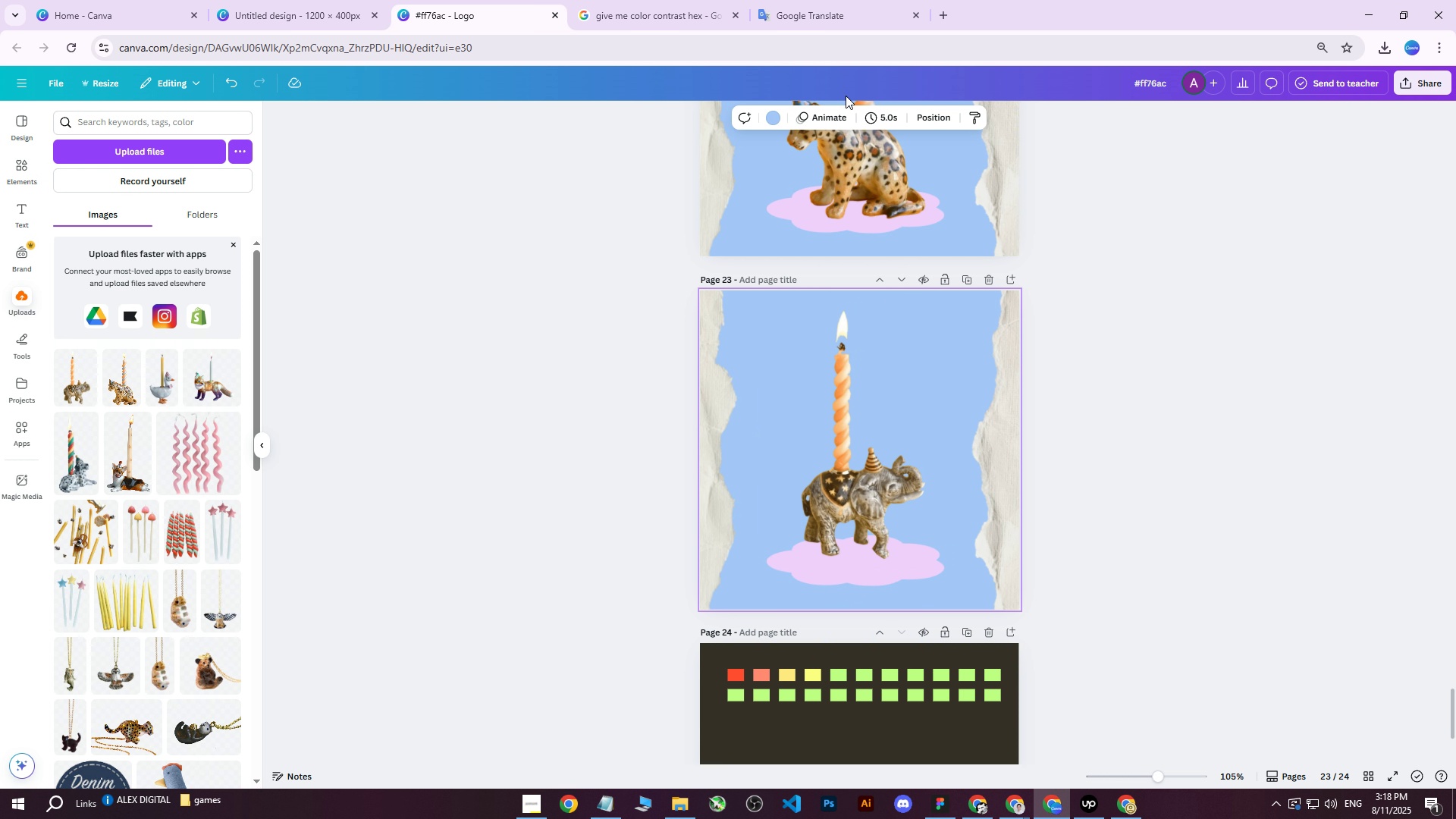 
scroll: coordinate [827, 476], scroll_direction: down, amount: 1.0
 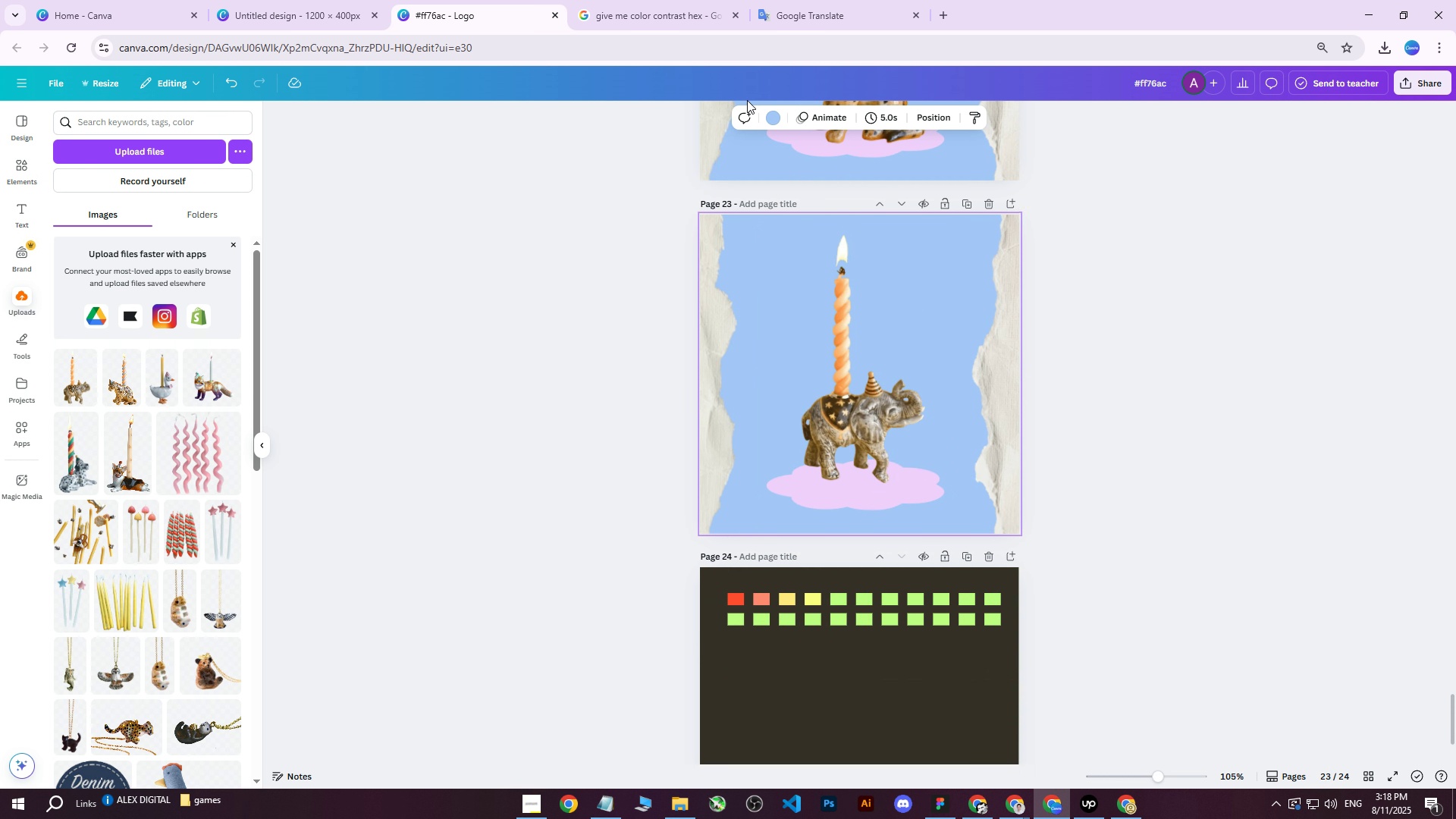 
left_click([769, 121])
 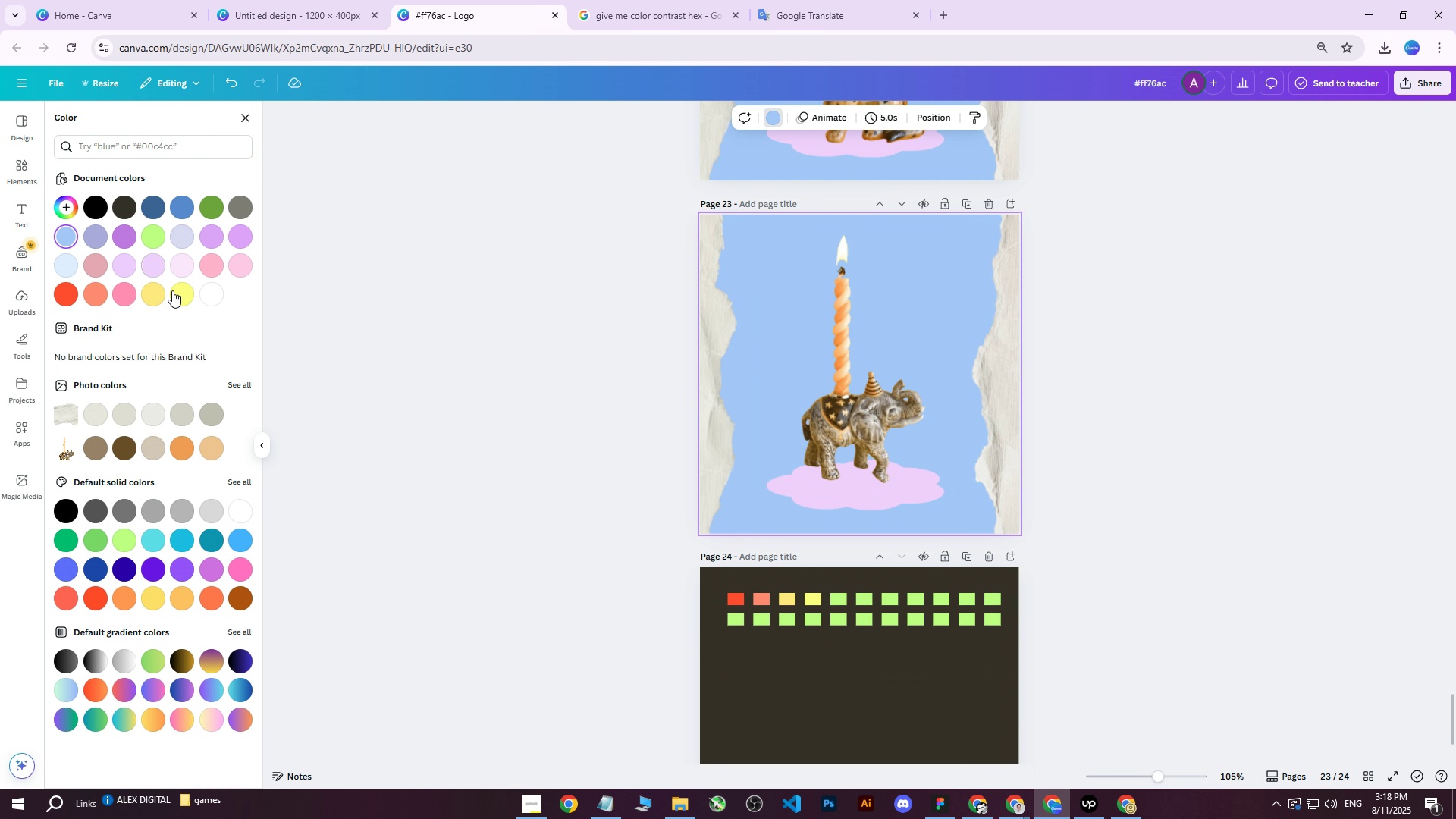 
left_click([179, 290])
 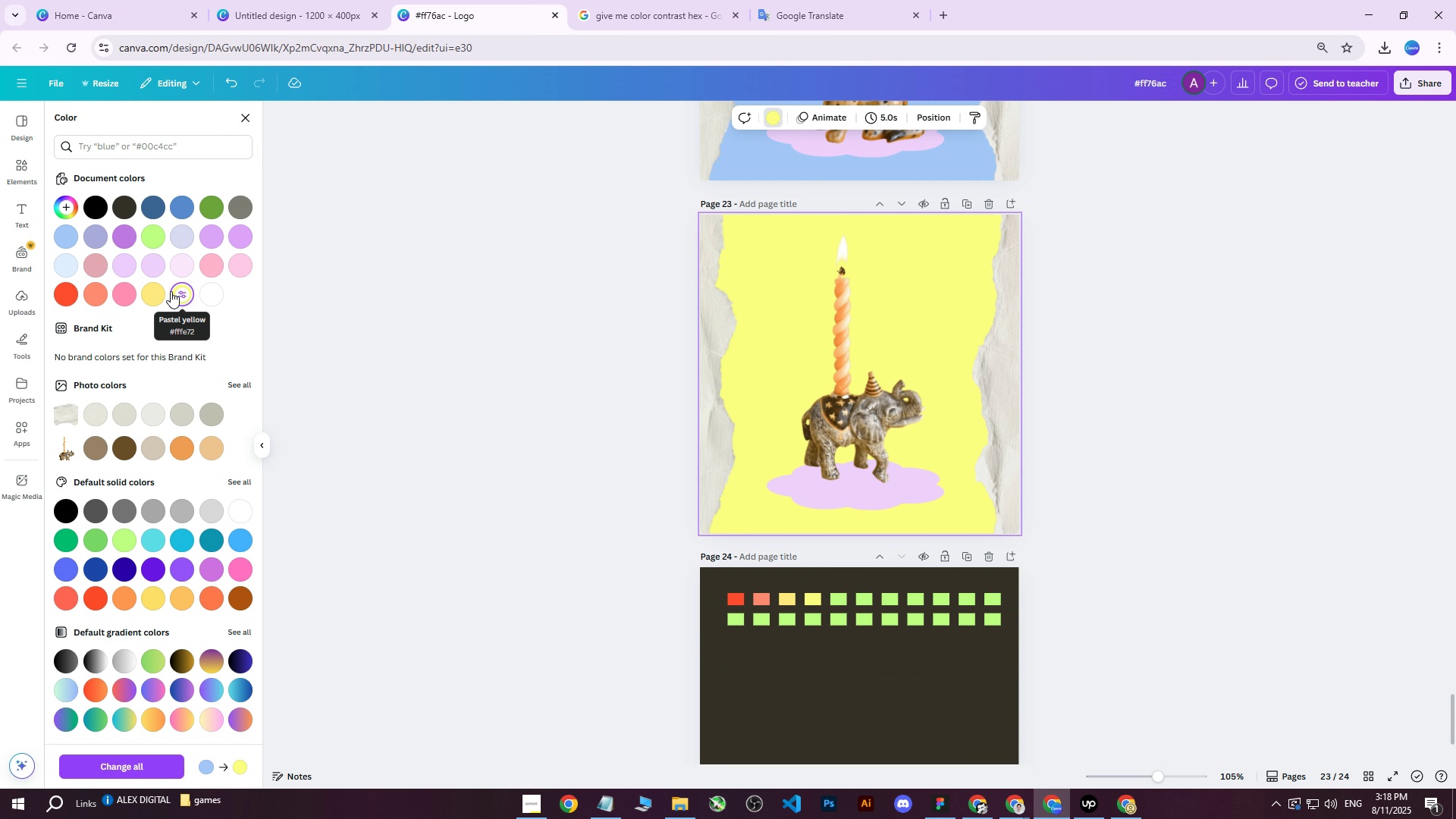 
left_click([154, 292])
 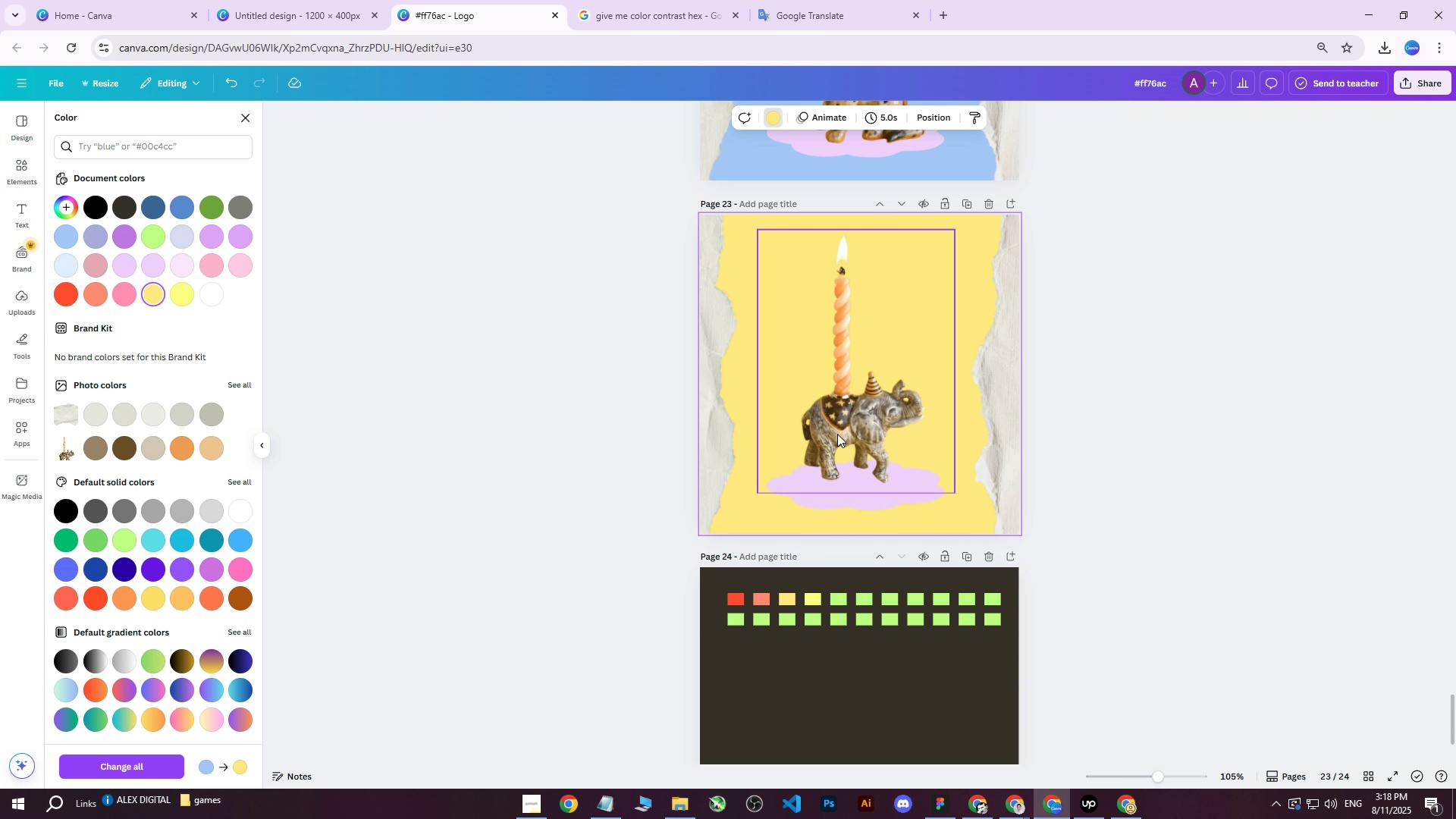 
left_click([850, 426])
 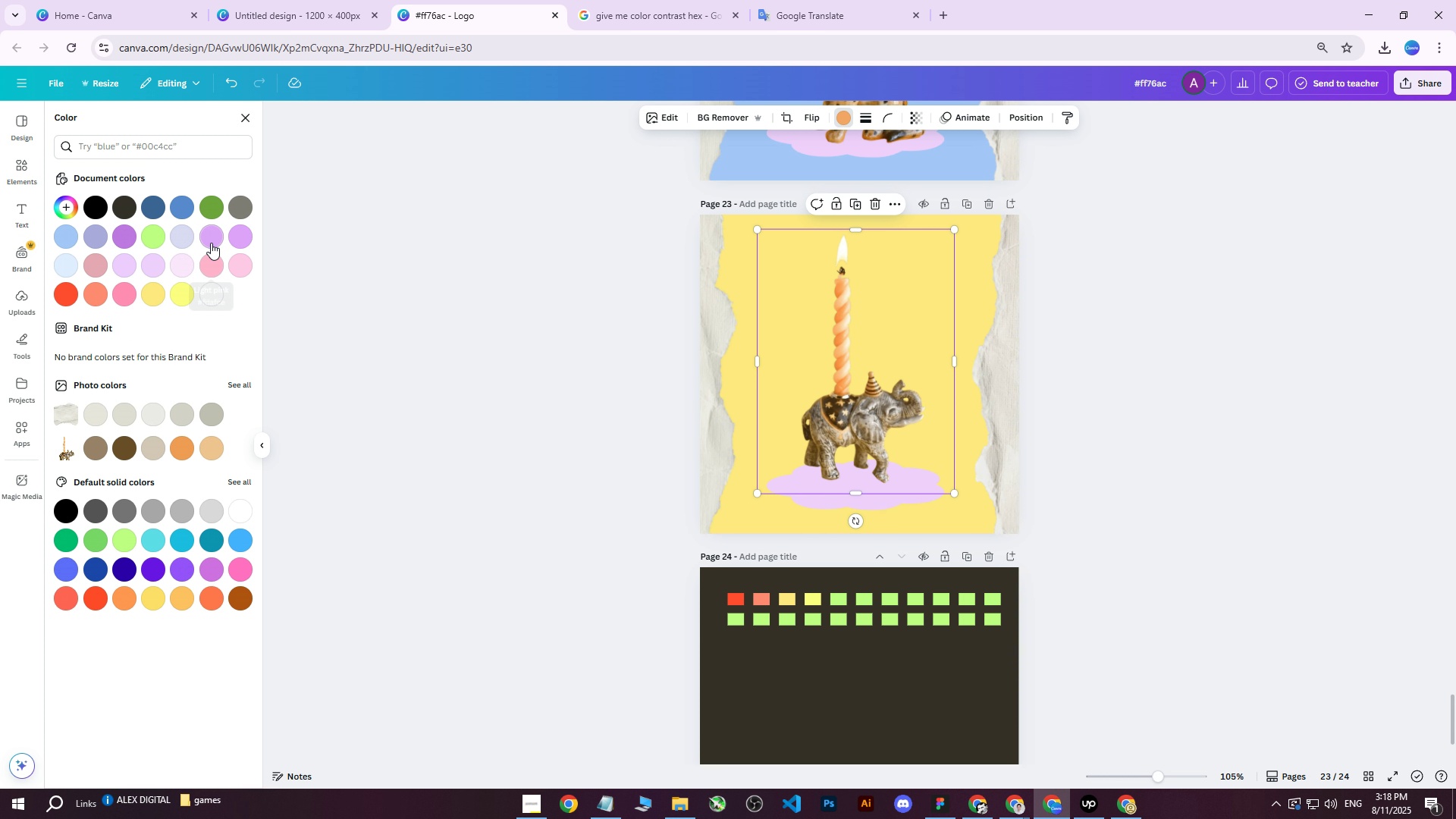 
wait(6.35)
 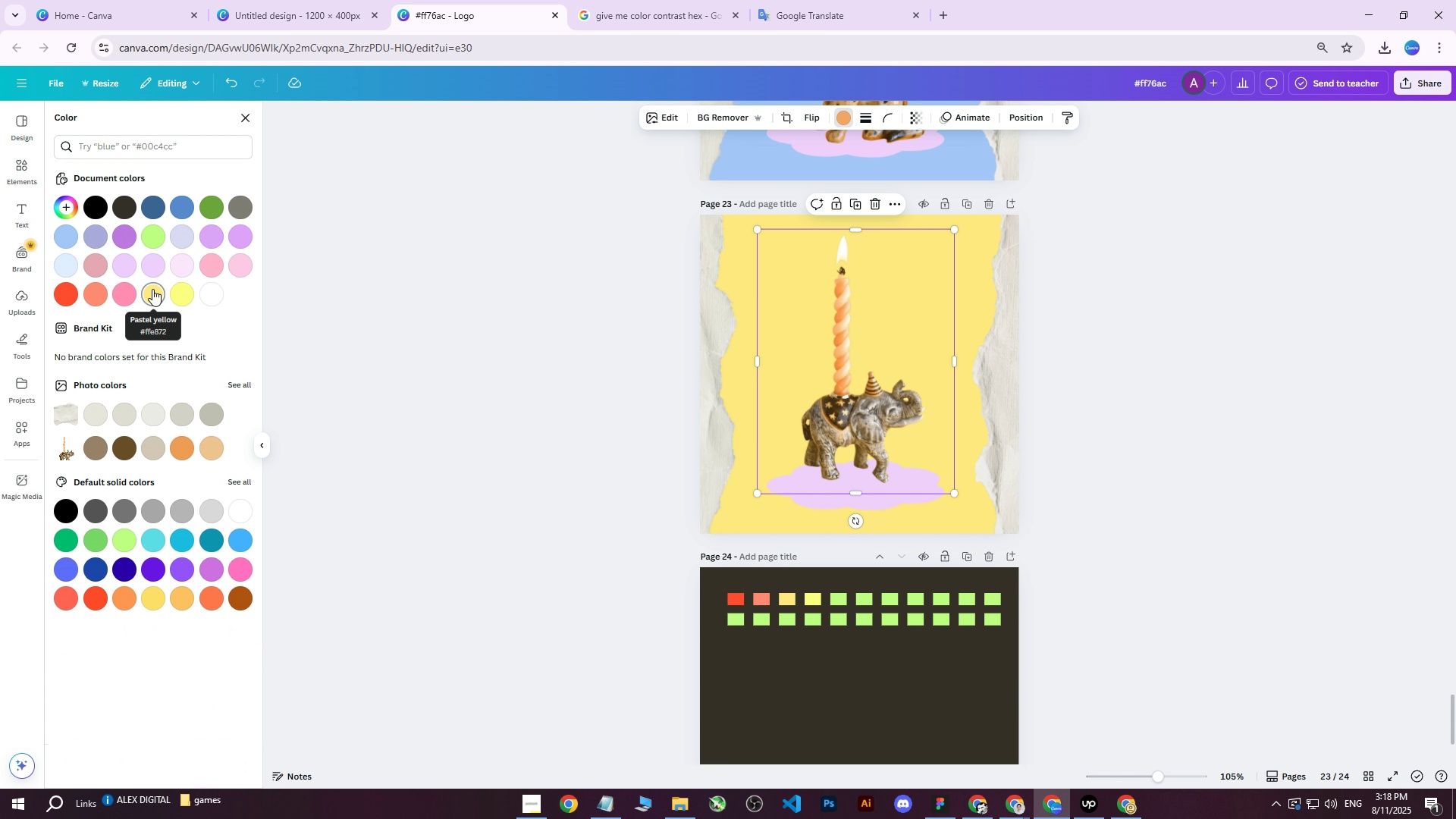 
left_click([818, 501])
 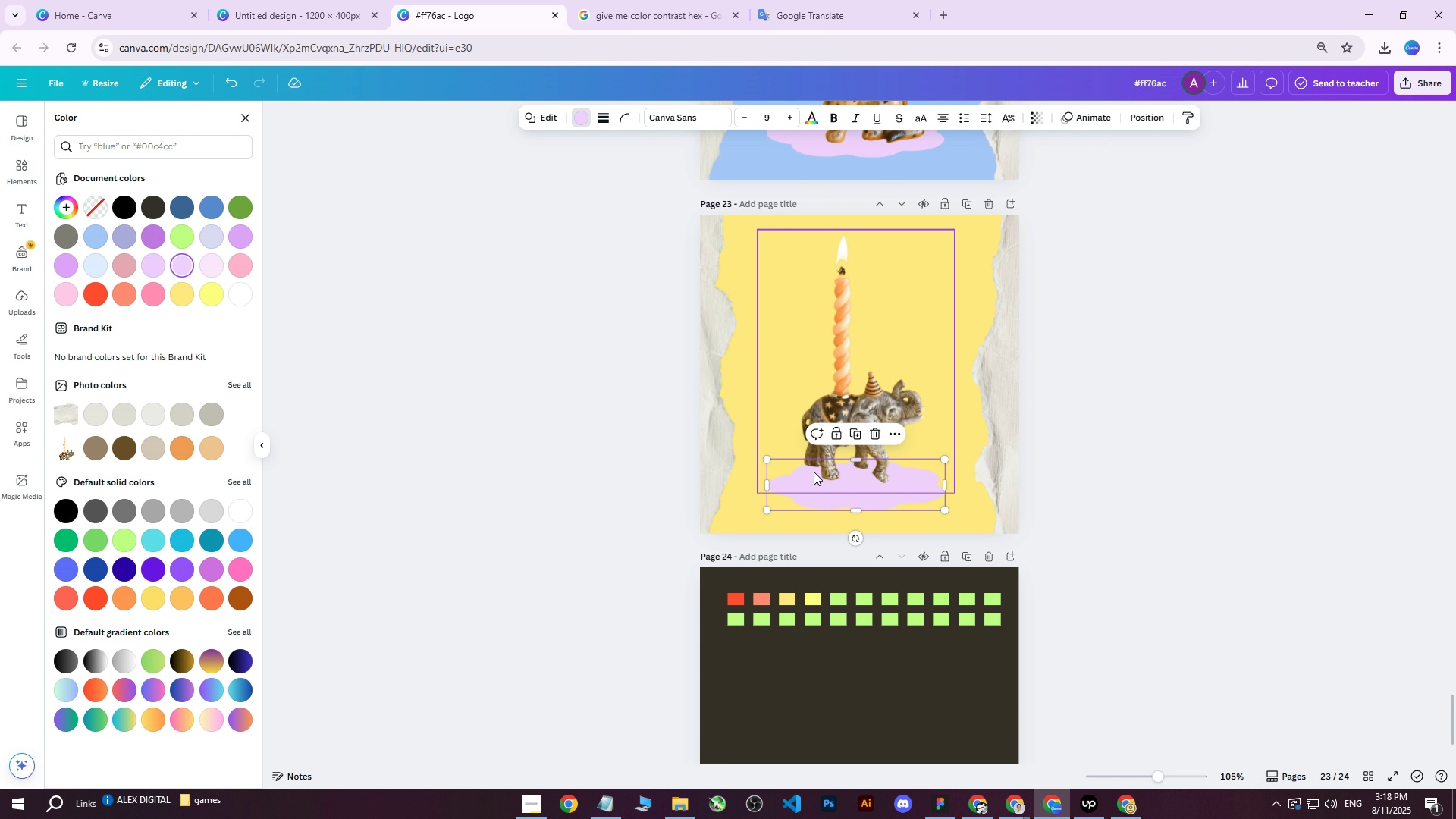 
left_click_drag(start_coordinate=[808, 493], to_coordinate=[808, 479])
 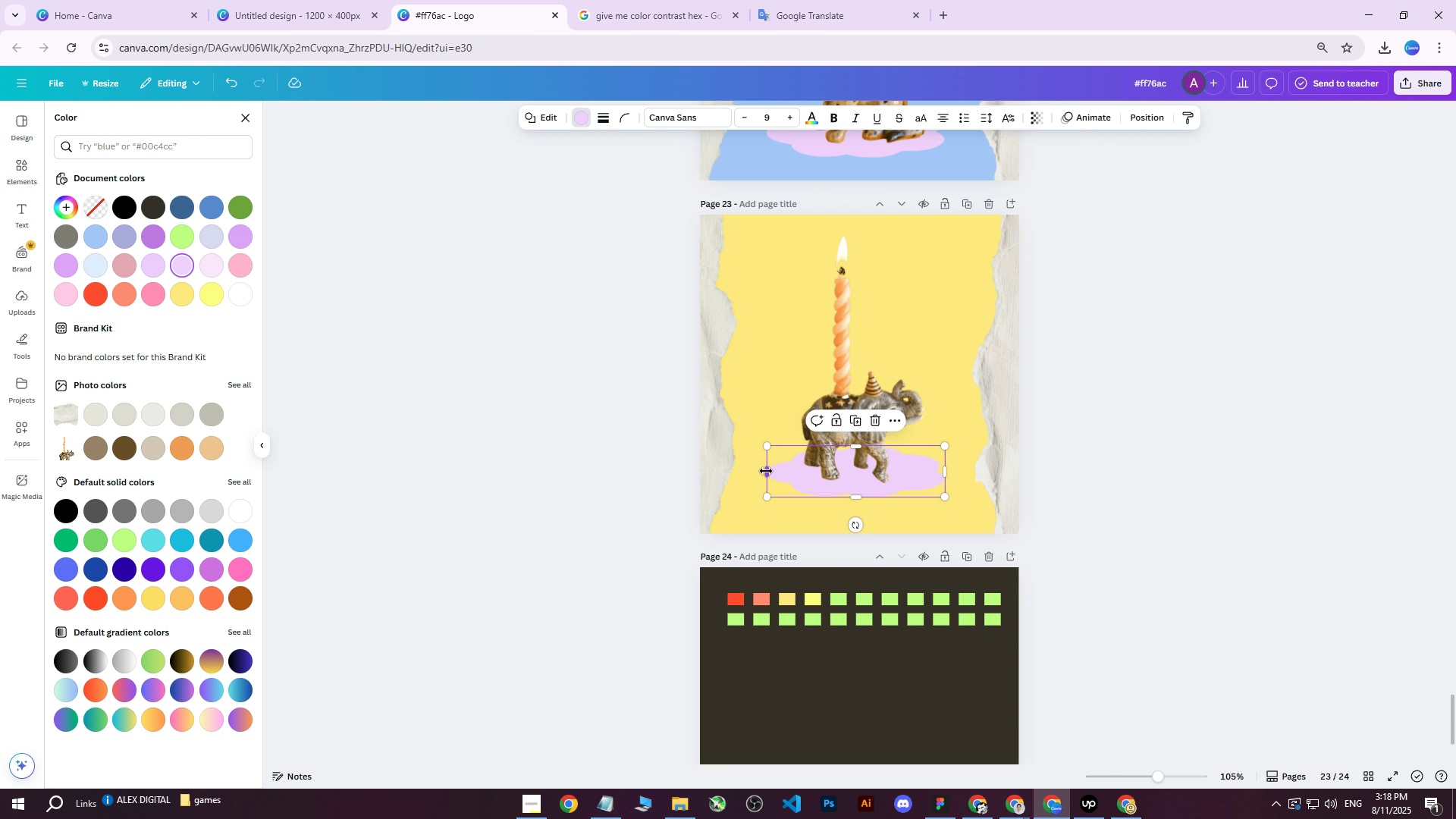 
left_click_drag(start_coordinate=[767, 471], to_coordinate=[778, 469])
 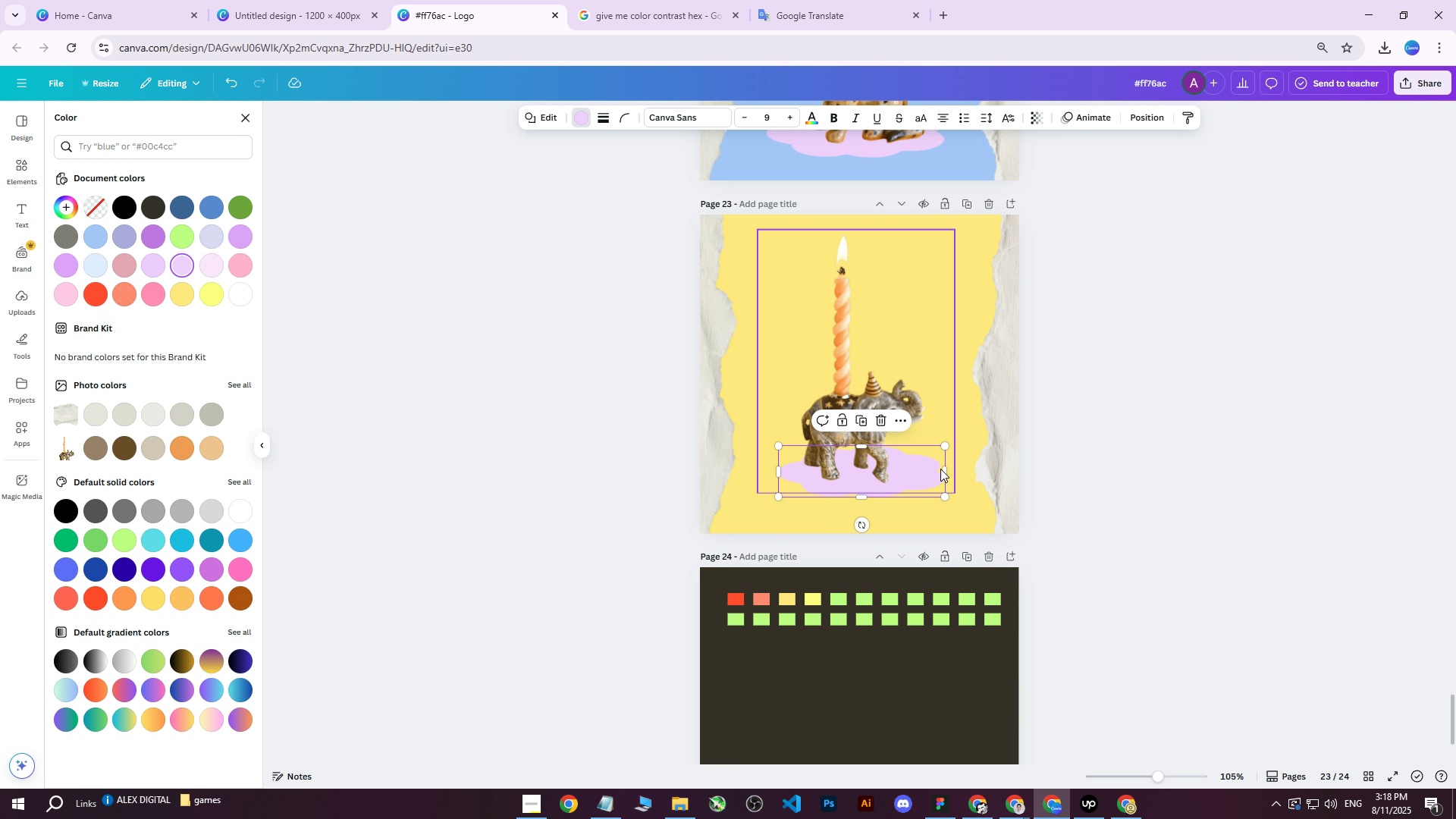 
left_click_drag(start_coordinate=[944, 469], to_coordinate=[948, 469])
 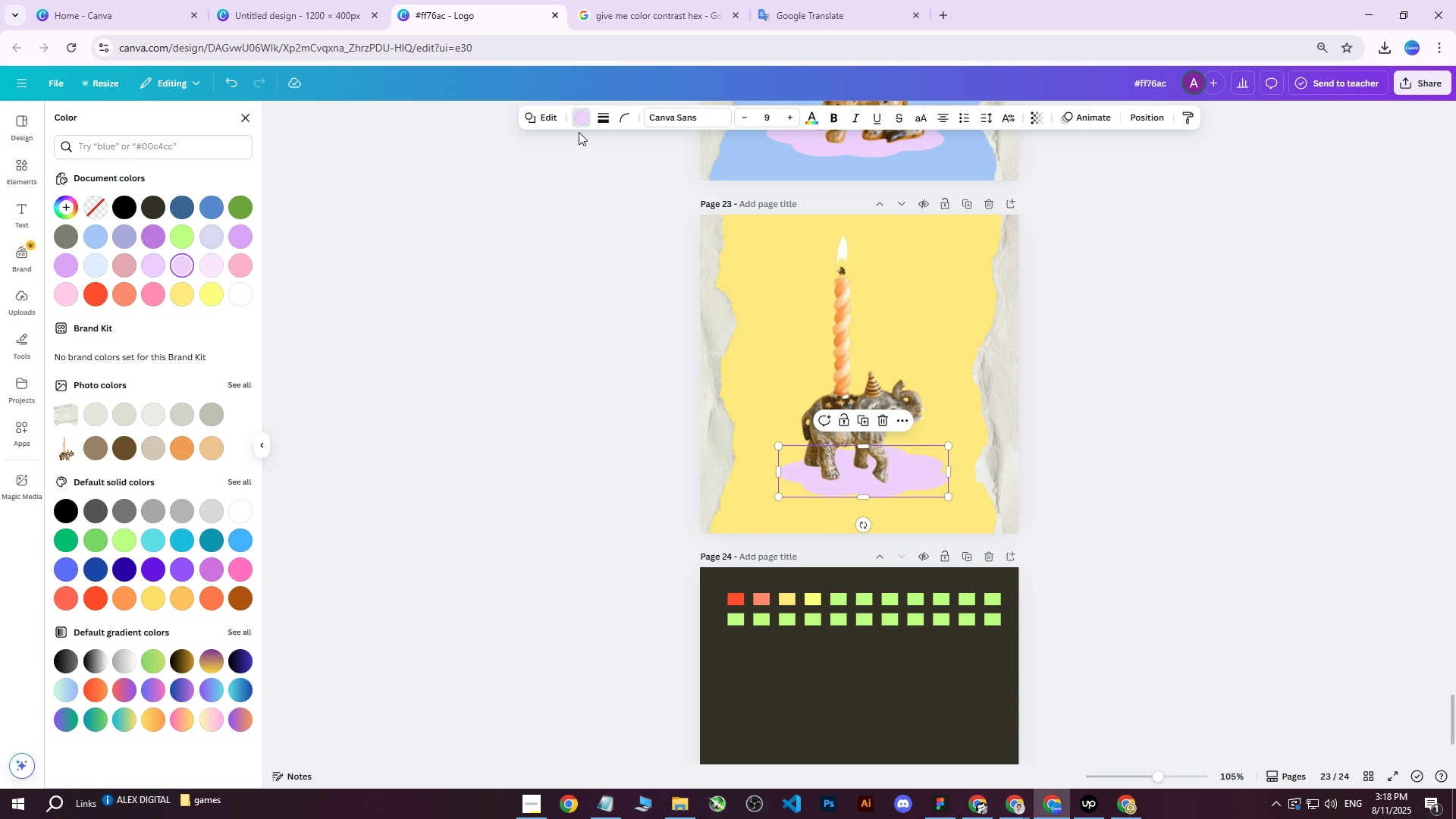 
left_click([578, 119])
 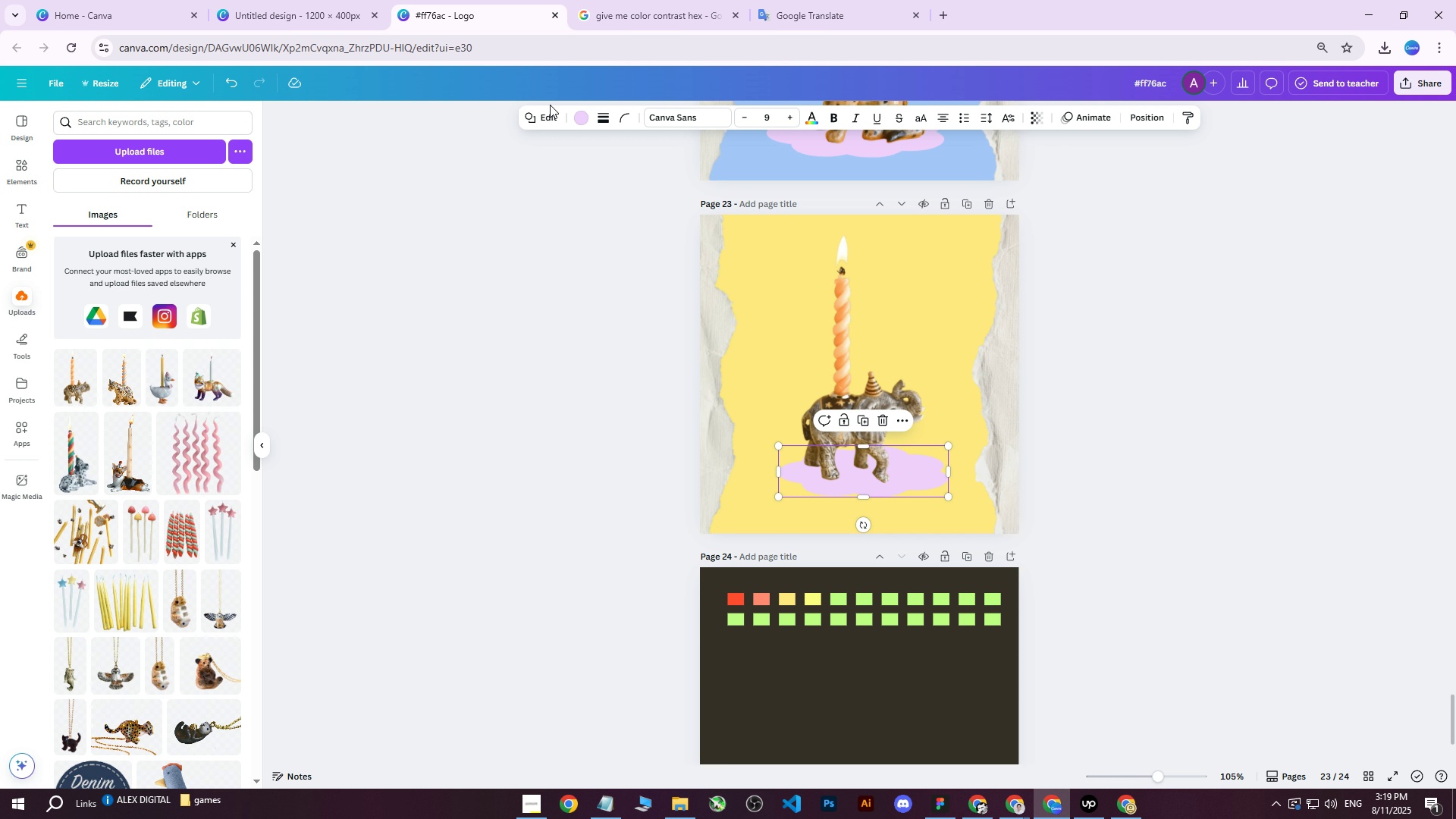 
left_click([583, 118])
 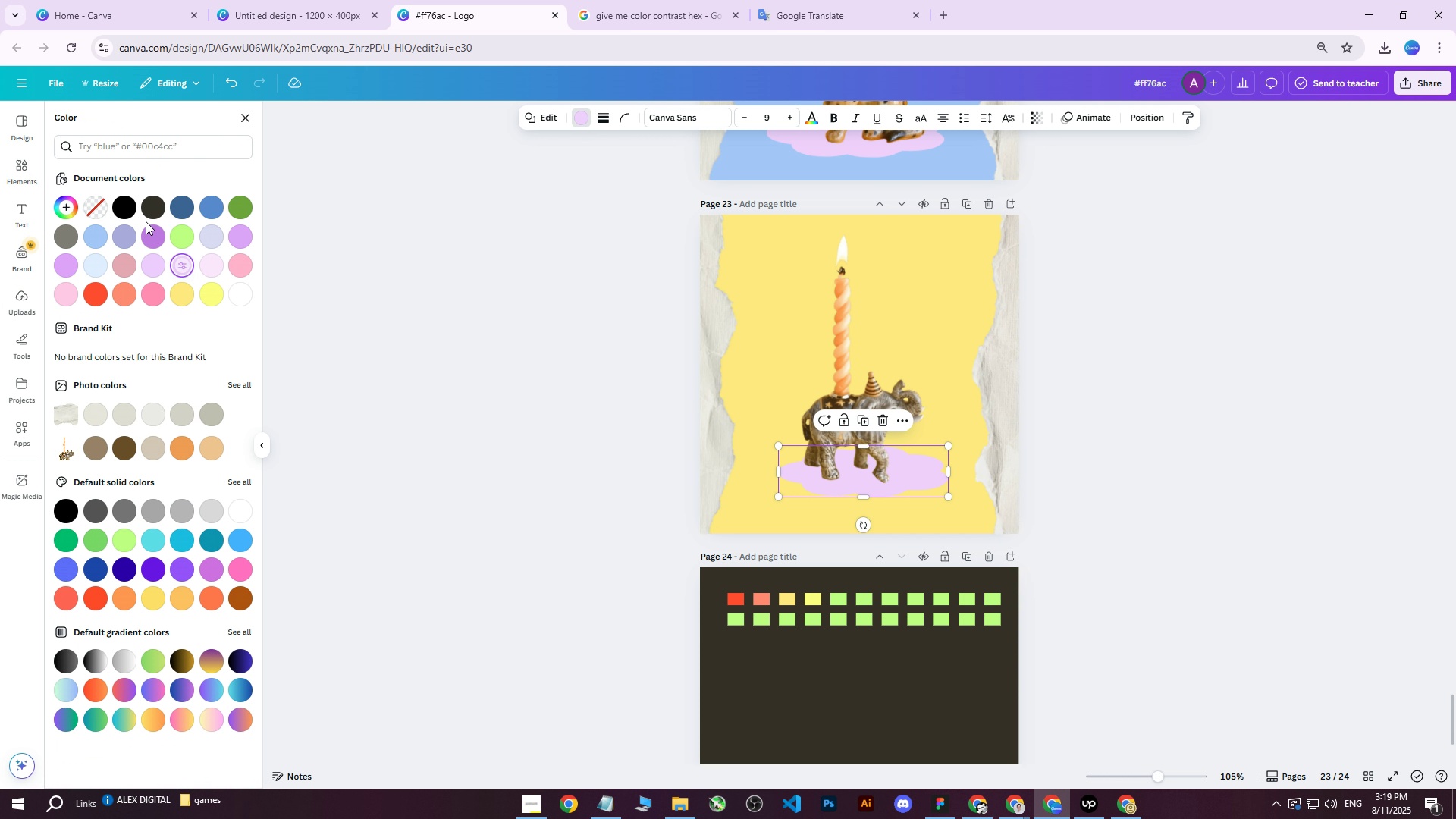 
left_click([149, 210])
 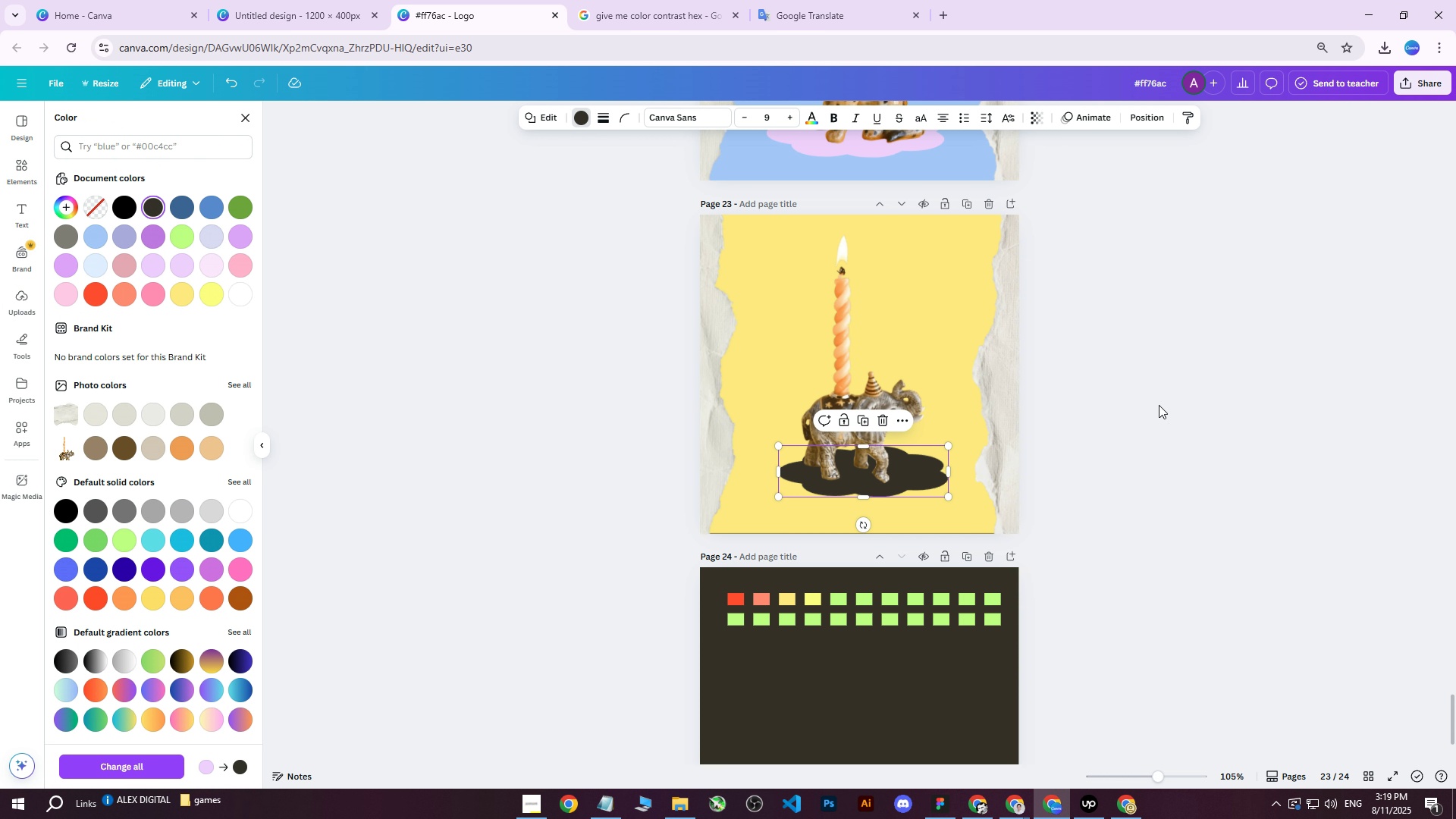 
left_click_drag(start_coordinate=[921, 466], to_coordinate=[916, 463])
 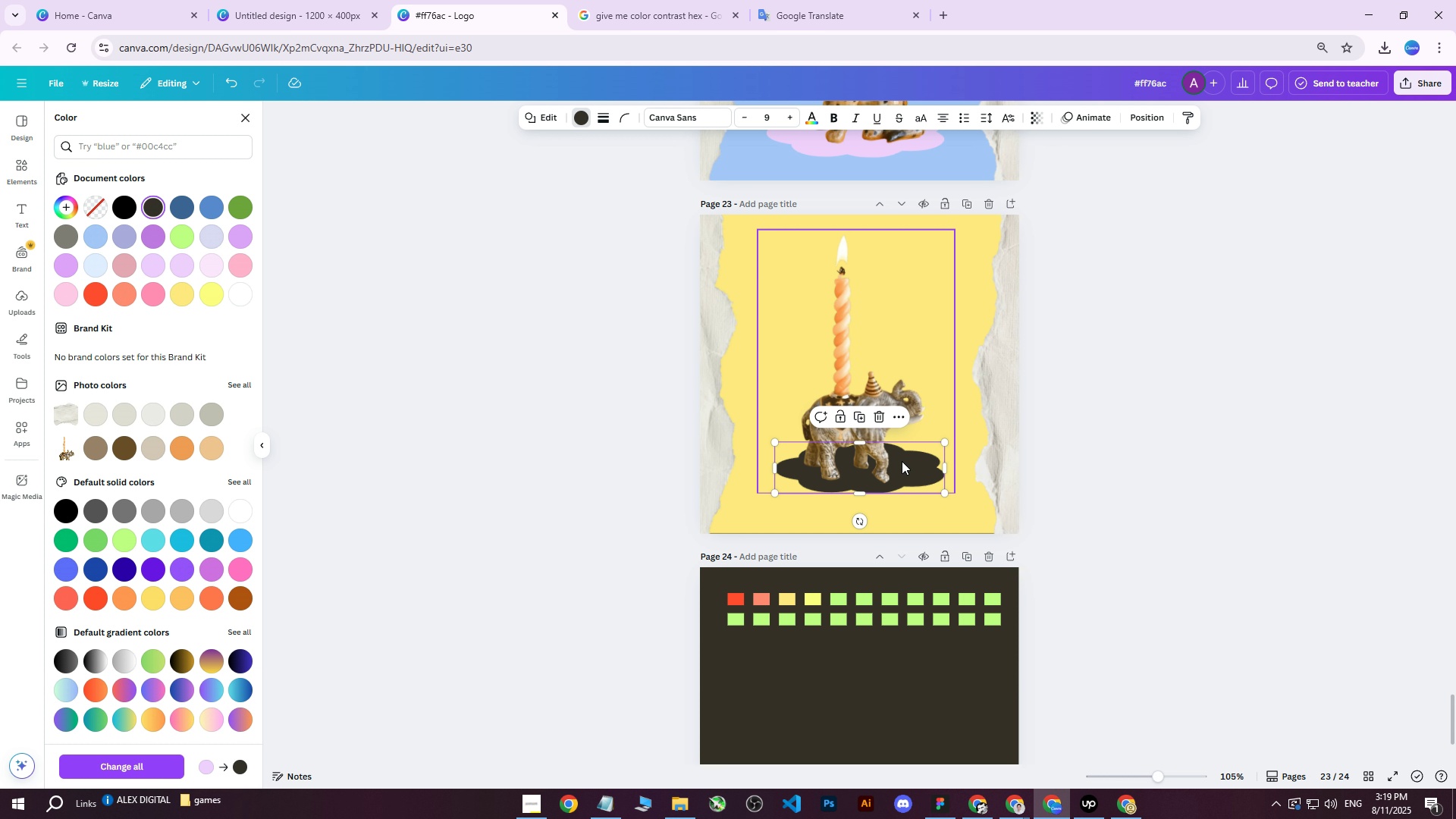 
wait(10.18)
 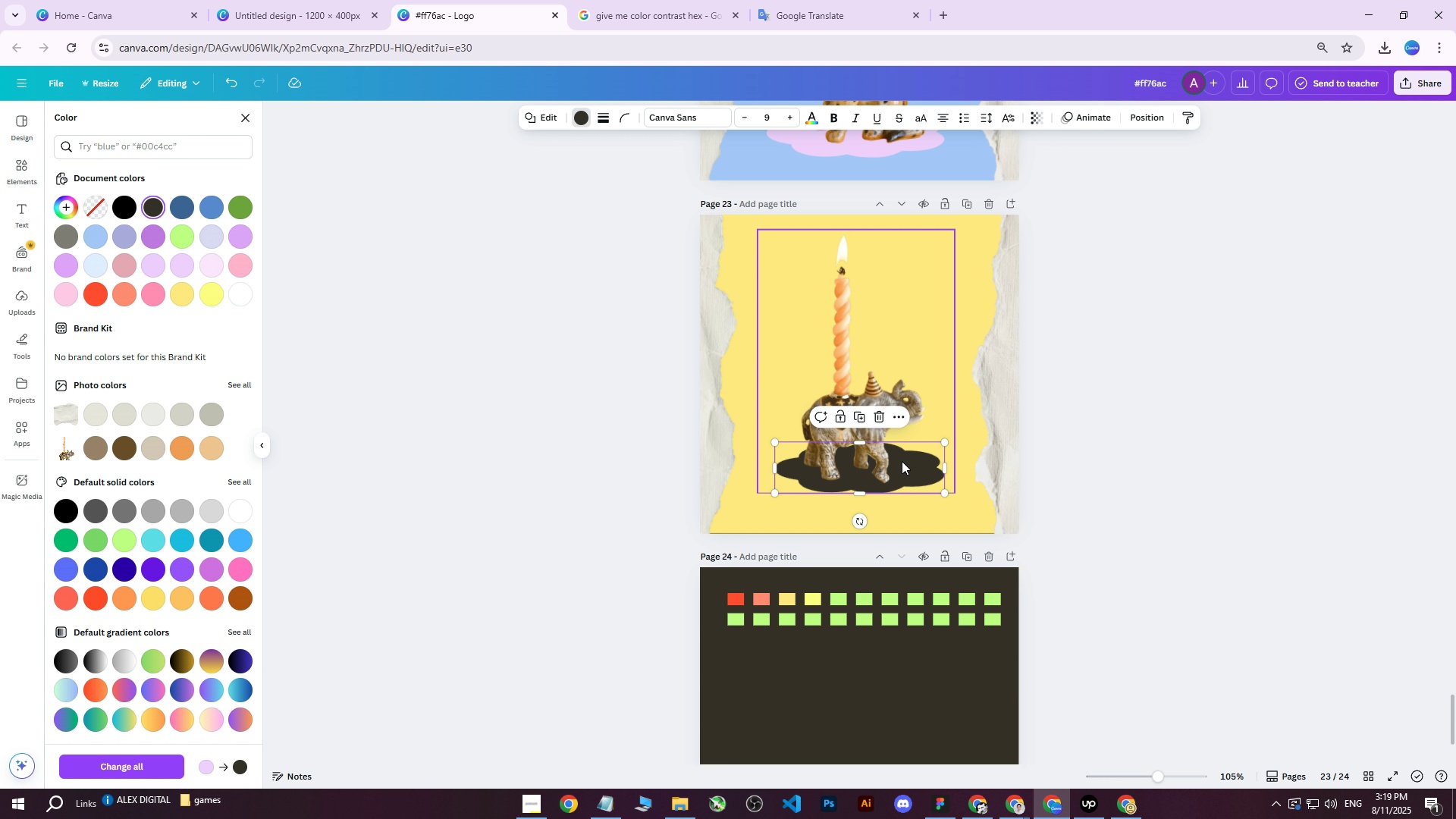 
left_click([1106, 349])
 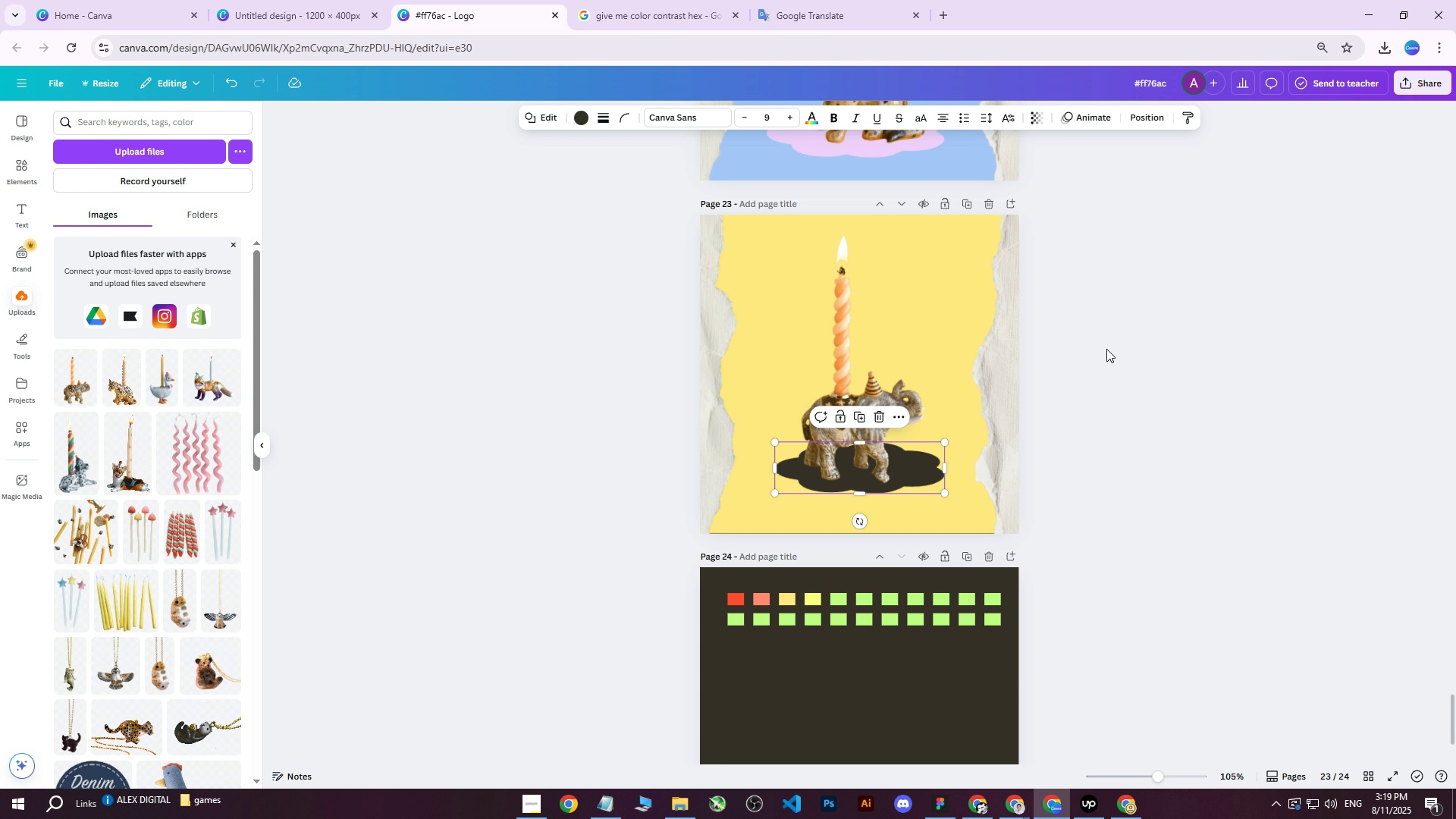 
left_click([1109, 347])
 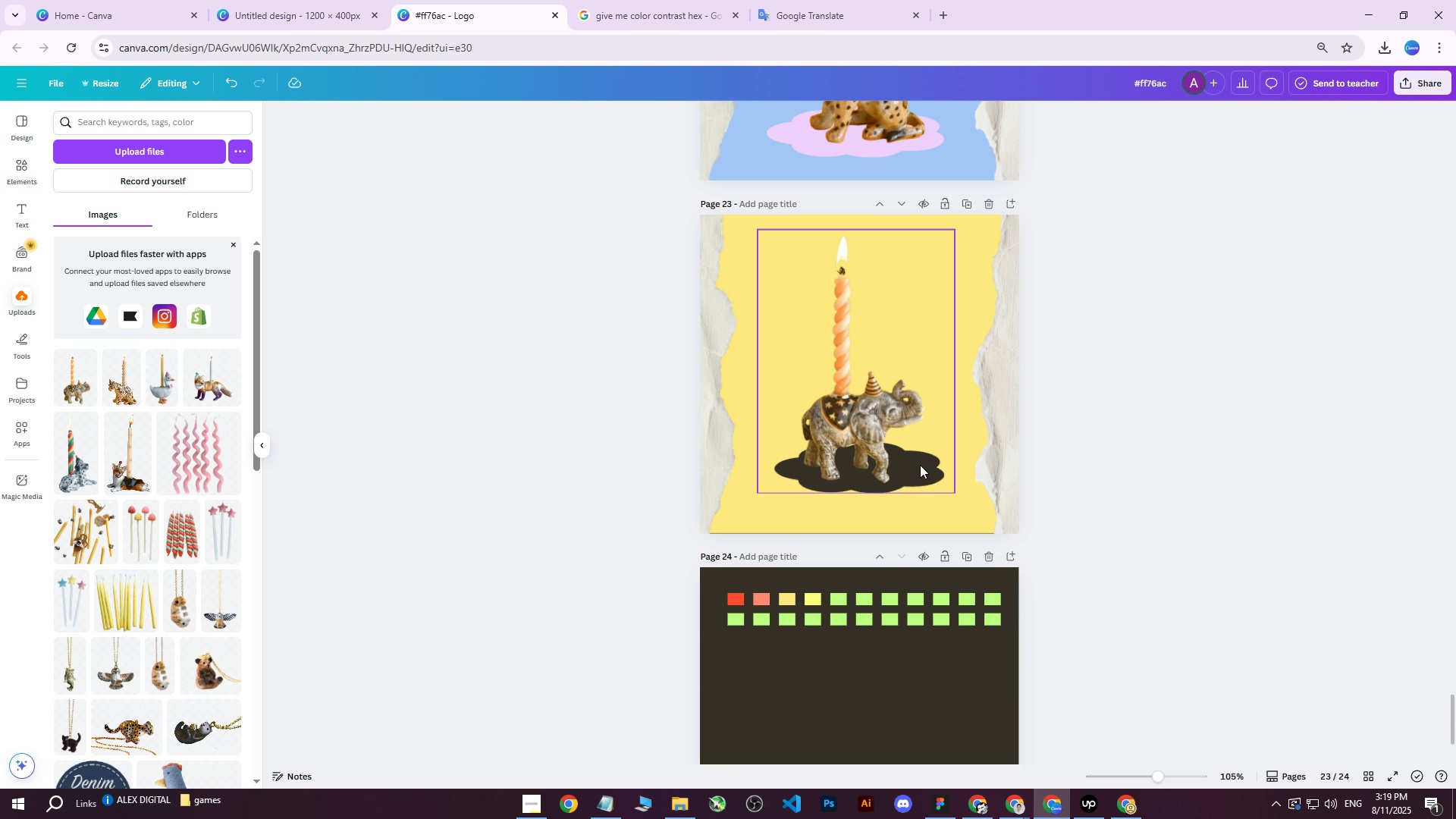 
left_click([864, 428])
 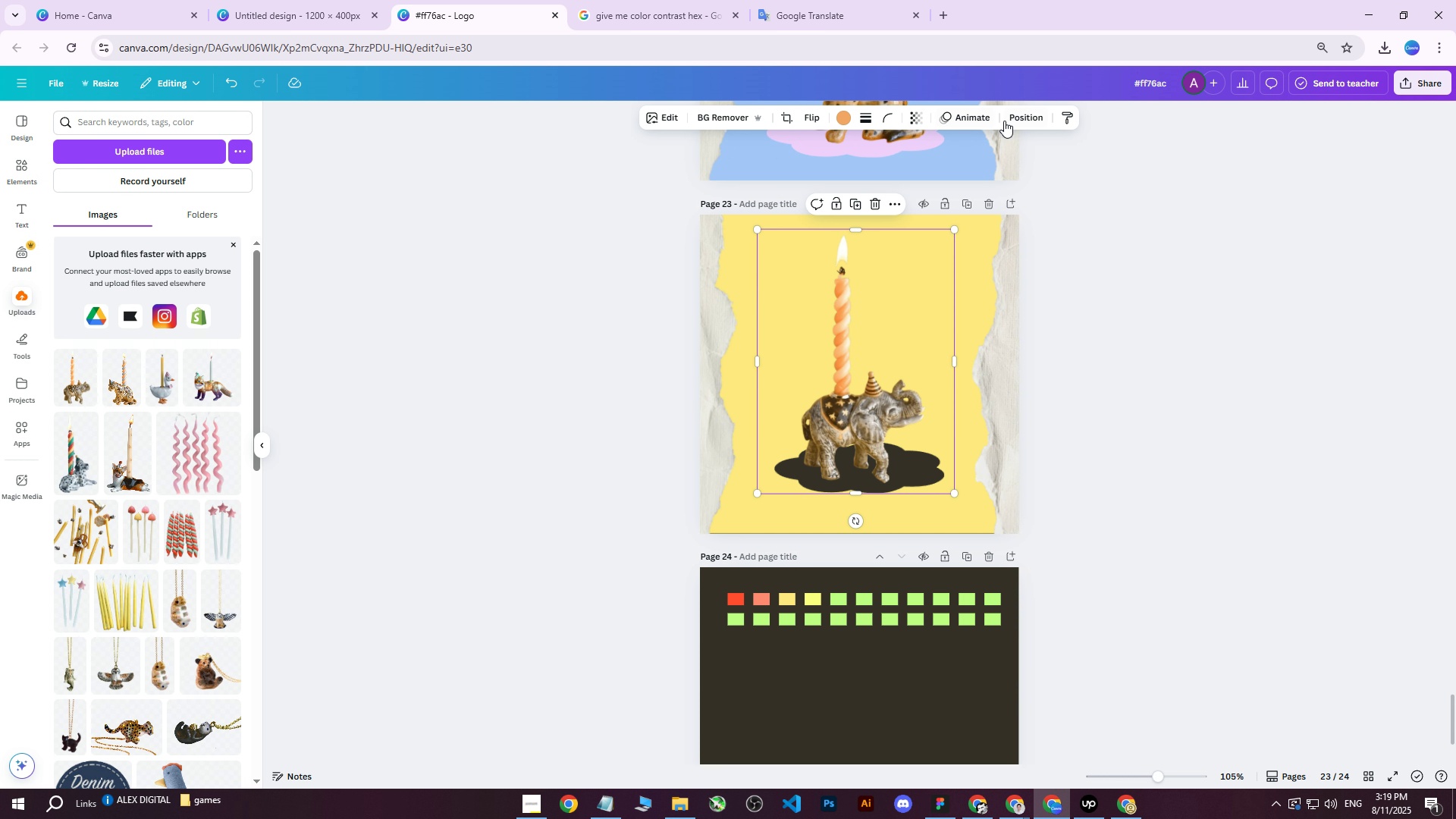 
left_click([1010, 120])
 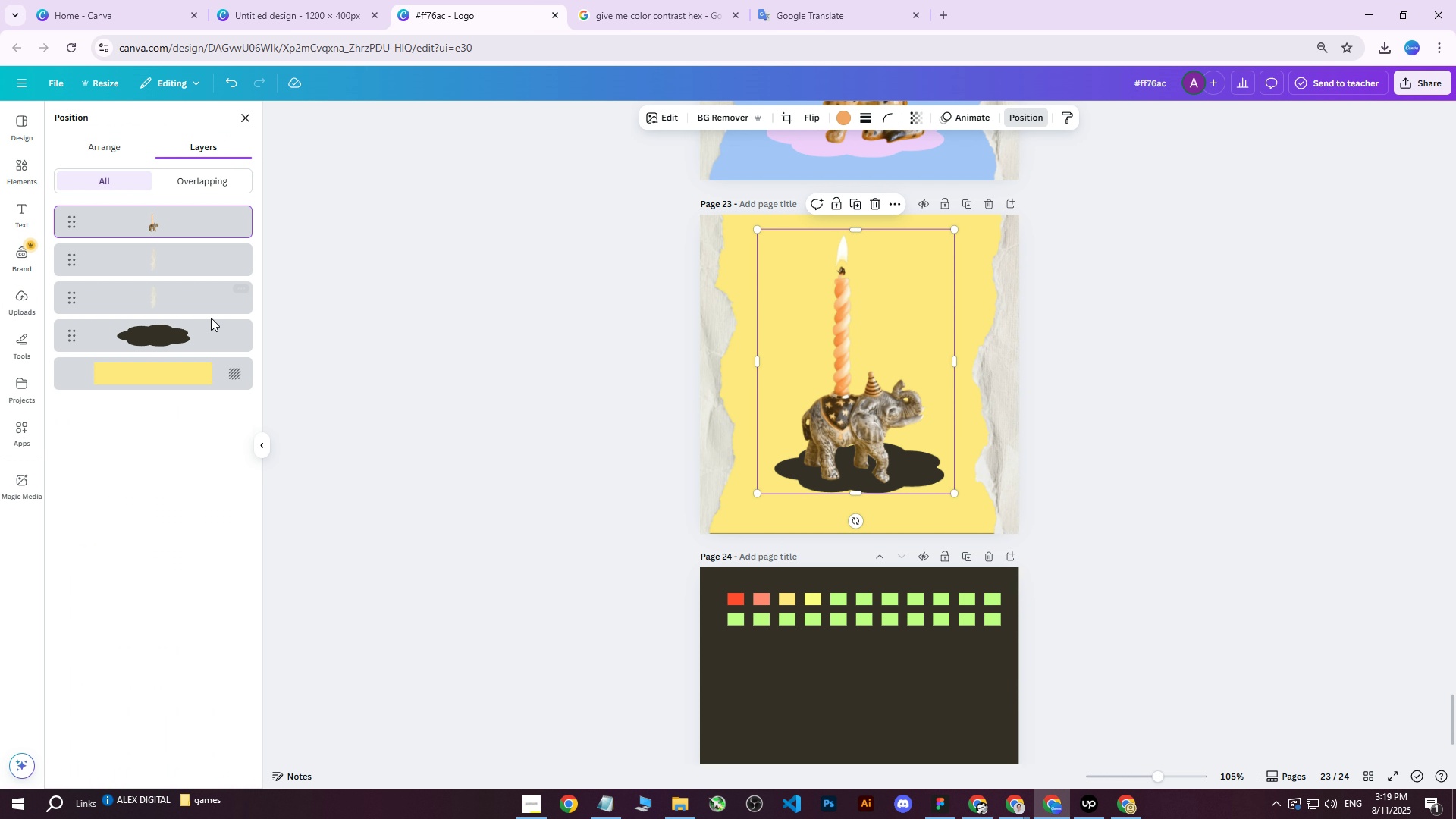 
left_click([174, 325])
 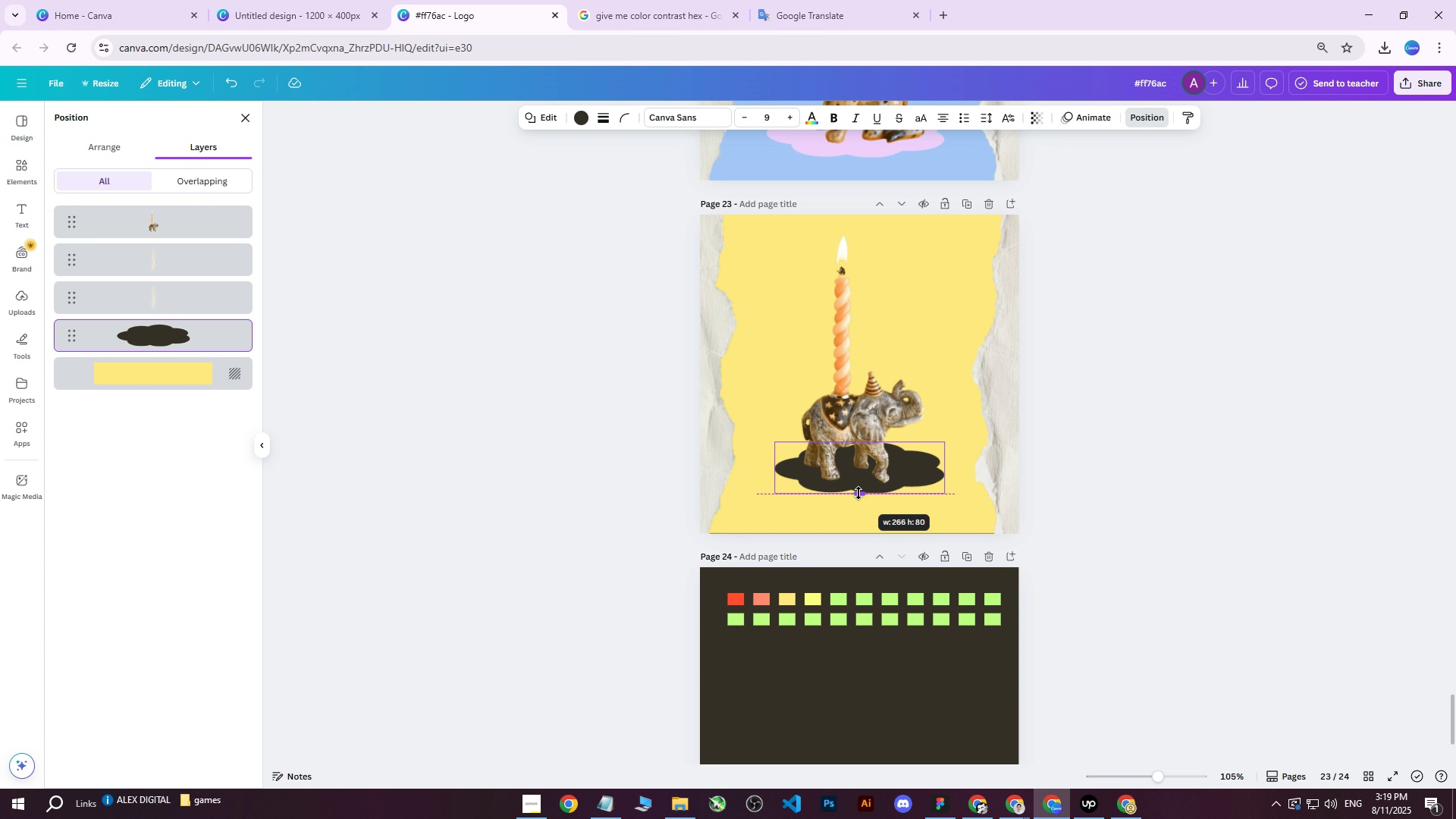 
left_click_drag(start_coordinate=[839, 477], to_coordinate=[842, 482])
 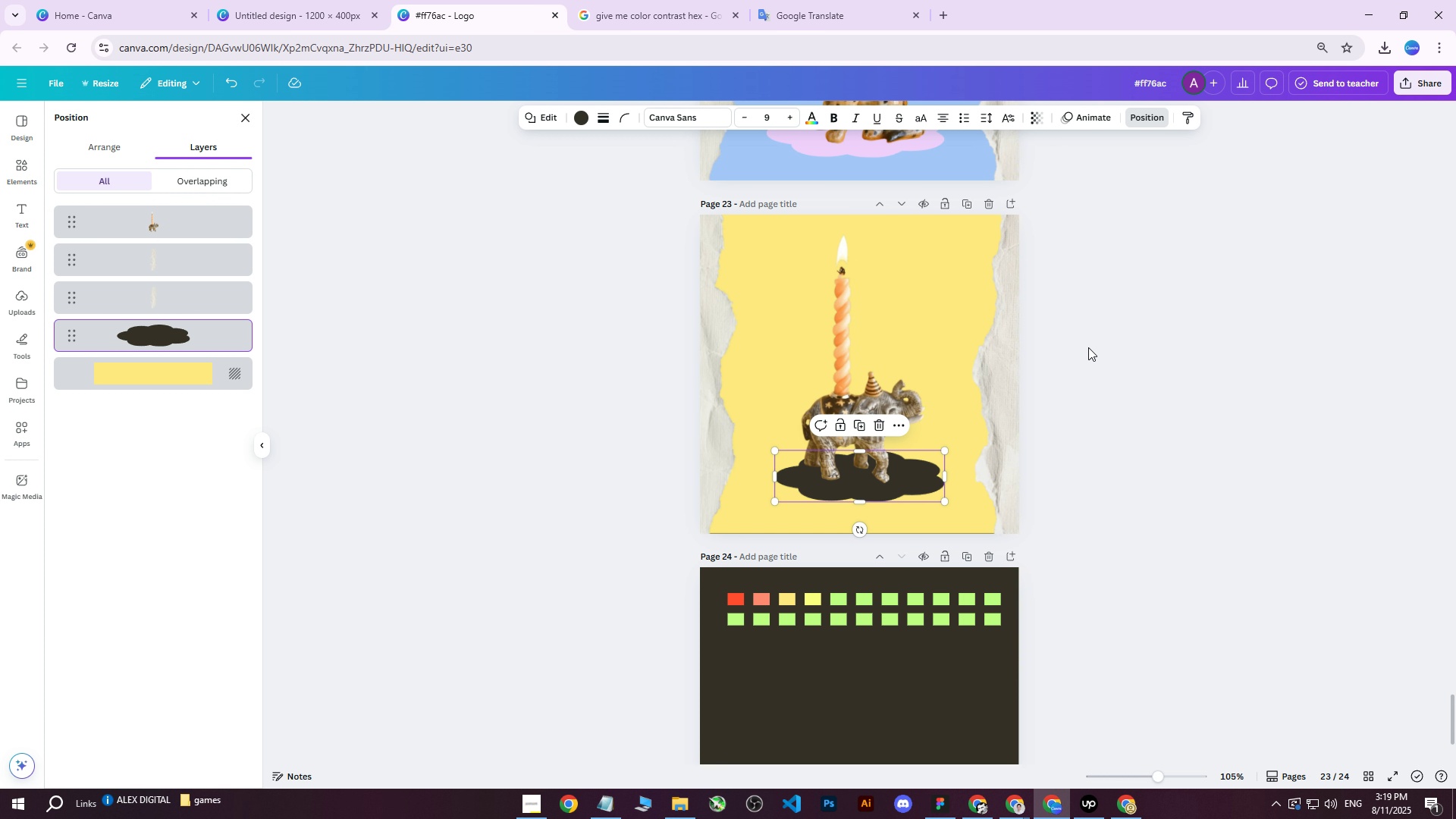 
hold_key(key=ArrowUp, duration=0.37)
 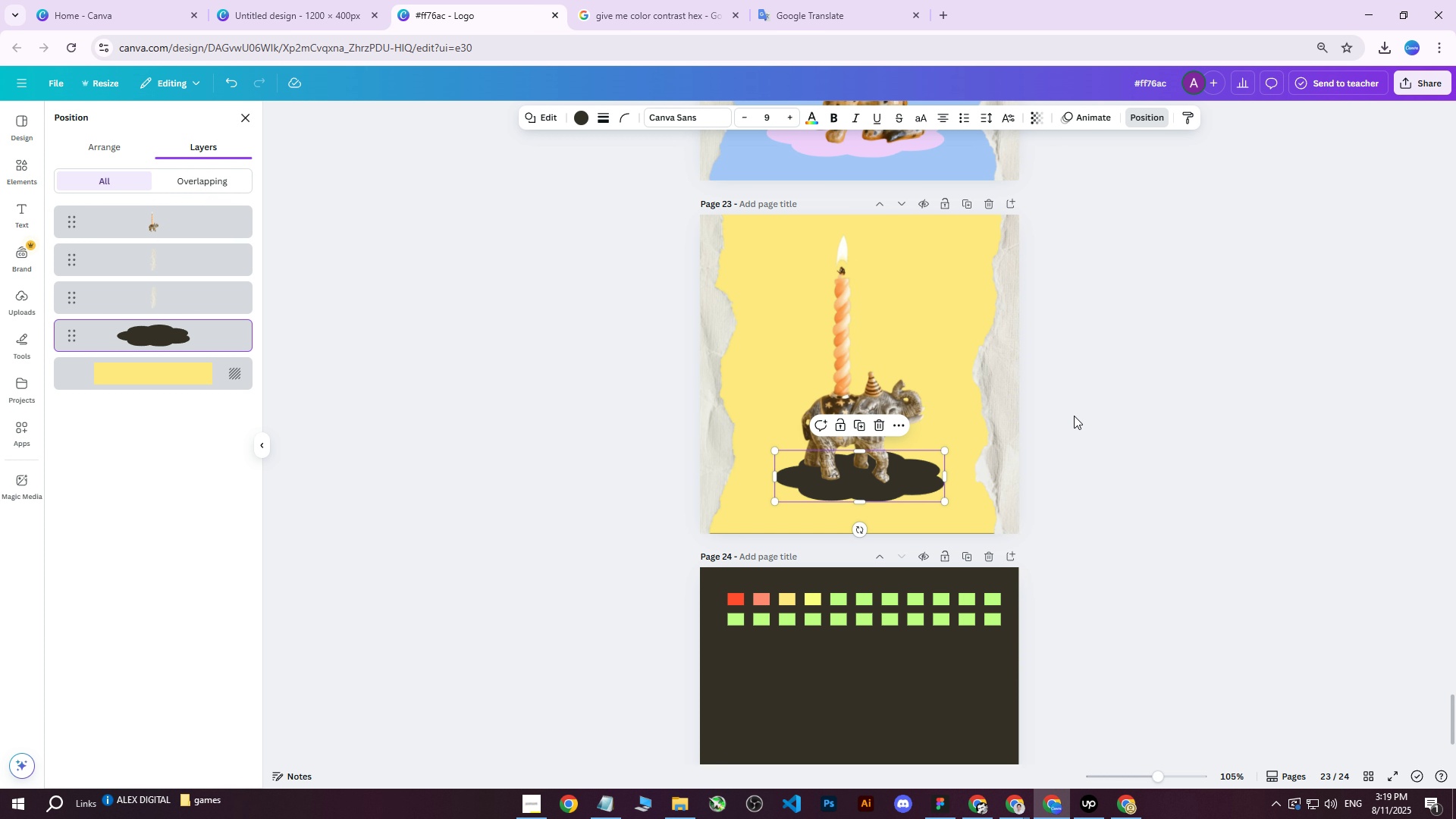 
left_click([1074, 416])
 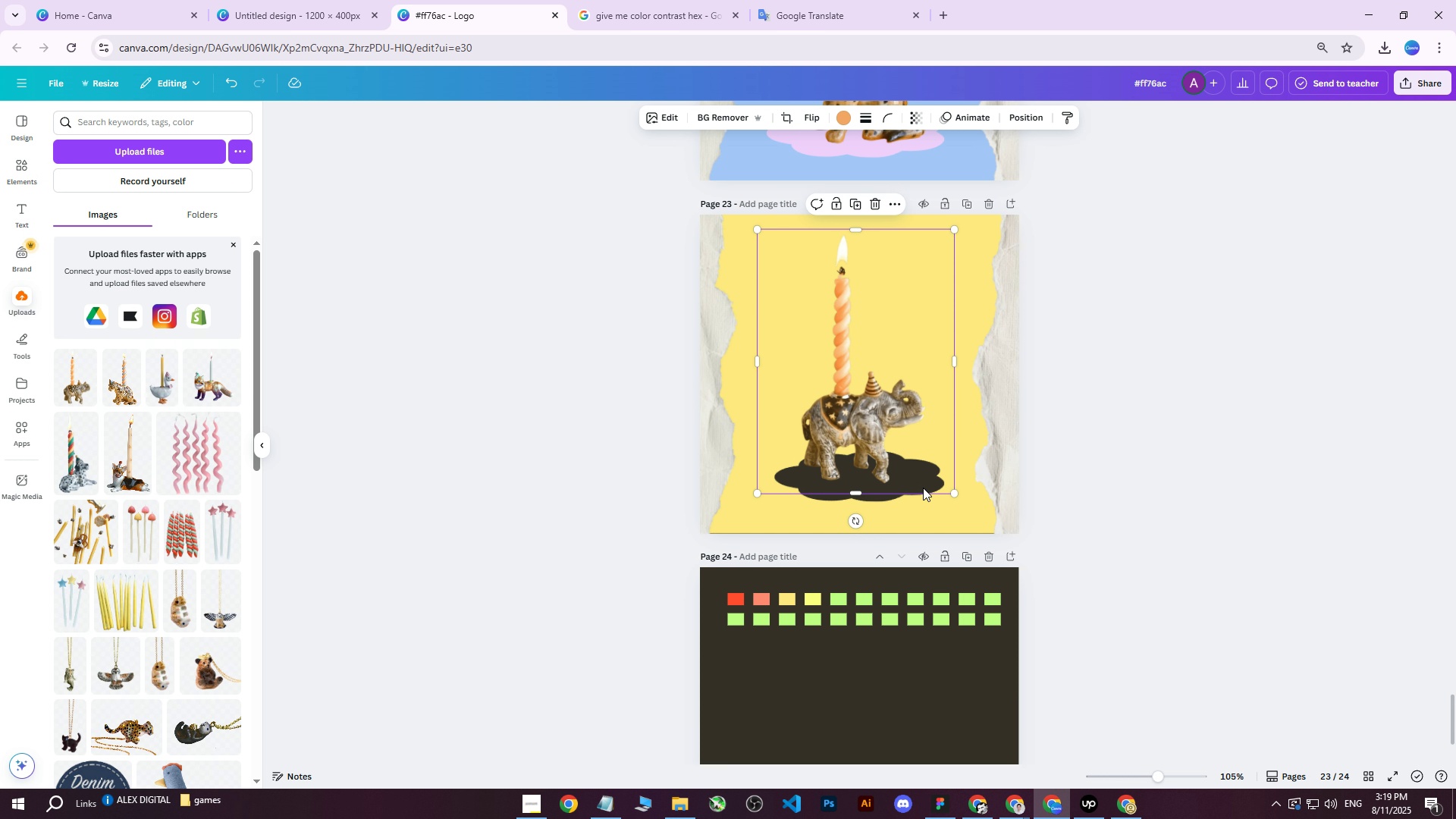 
double_click([921, 494])
 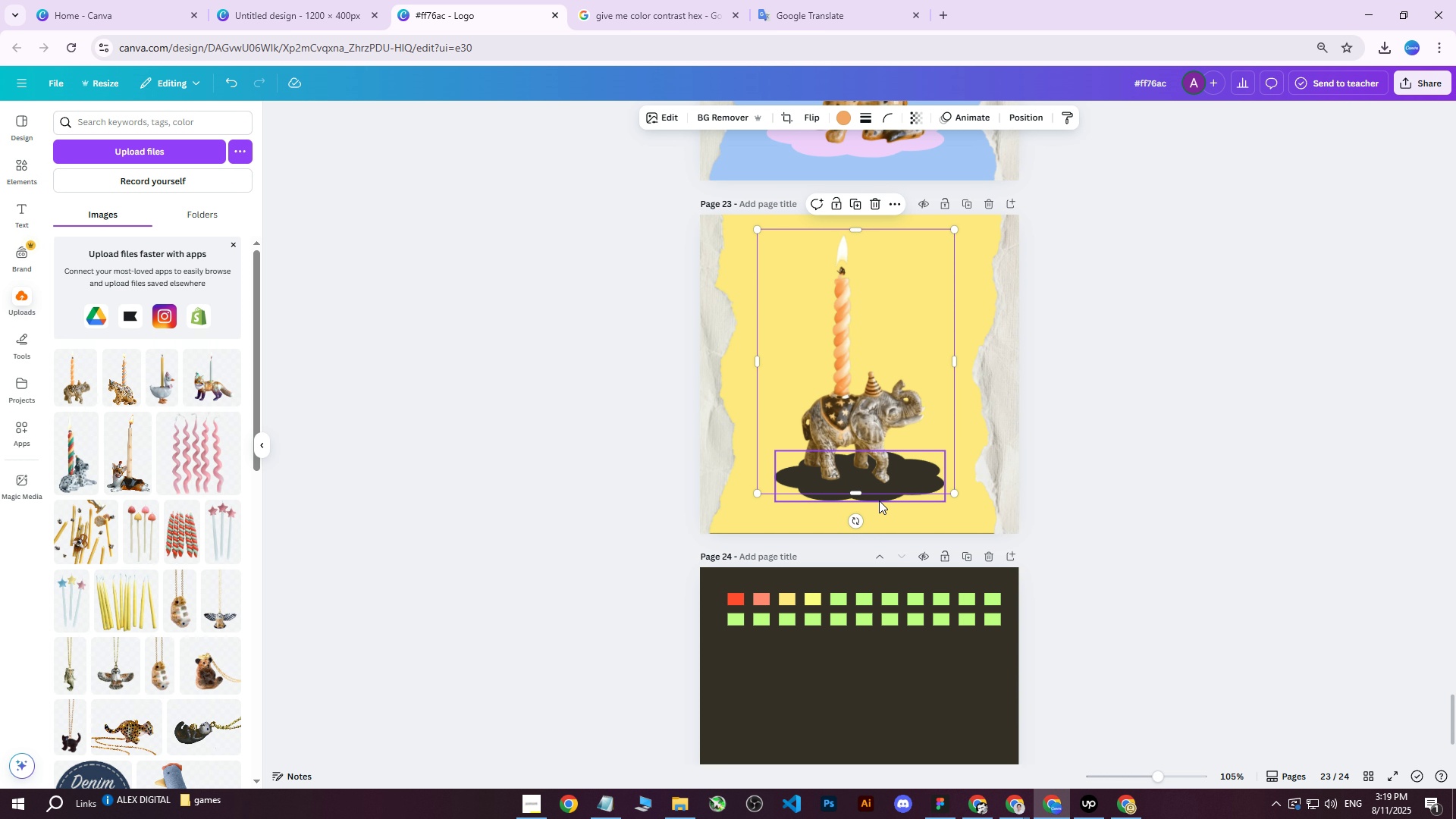 
triple_click([879, 500])
 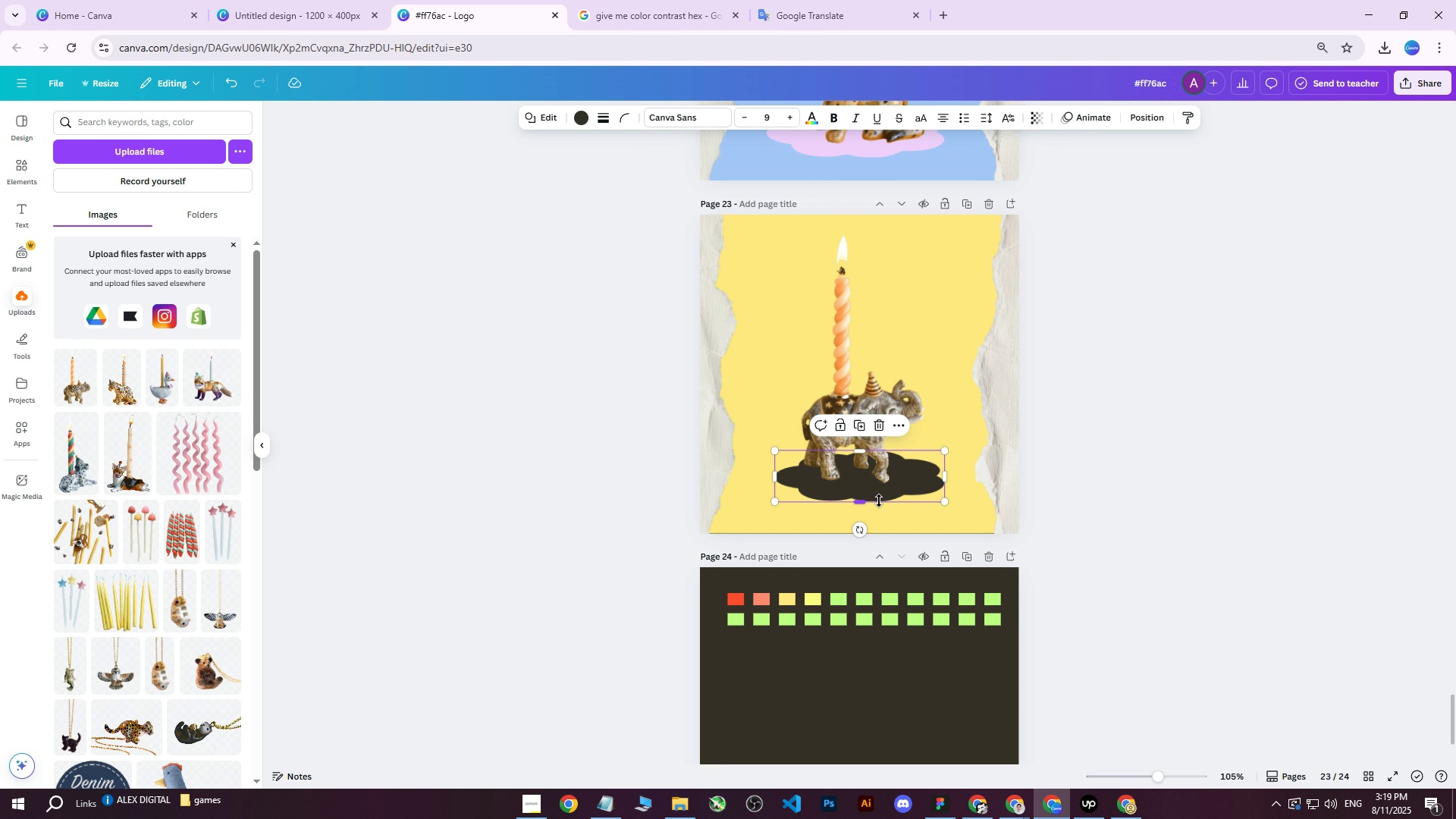 
hold_key(key=ArrowUp, duration=0.37)
 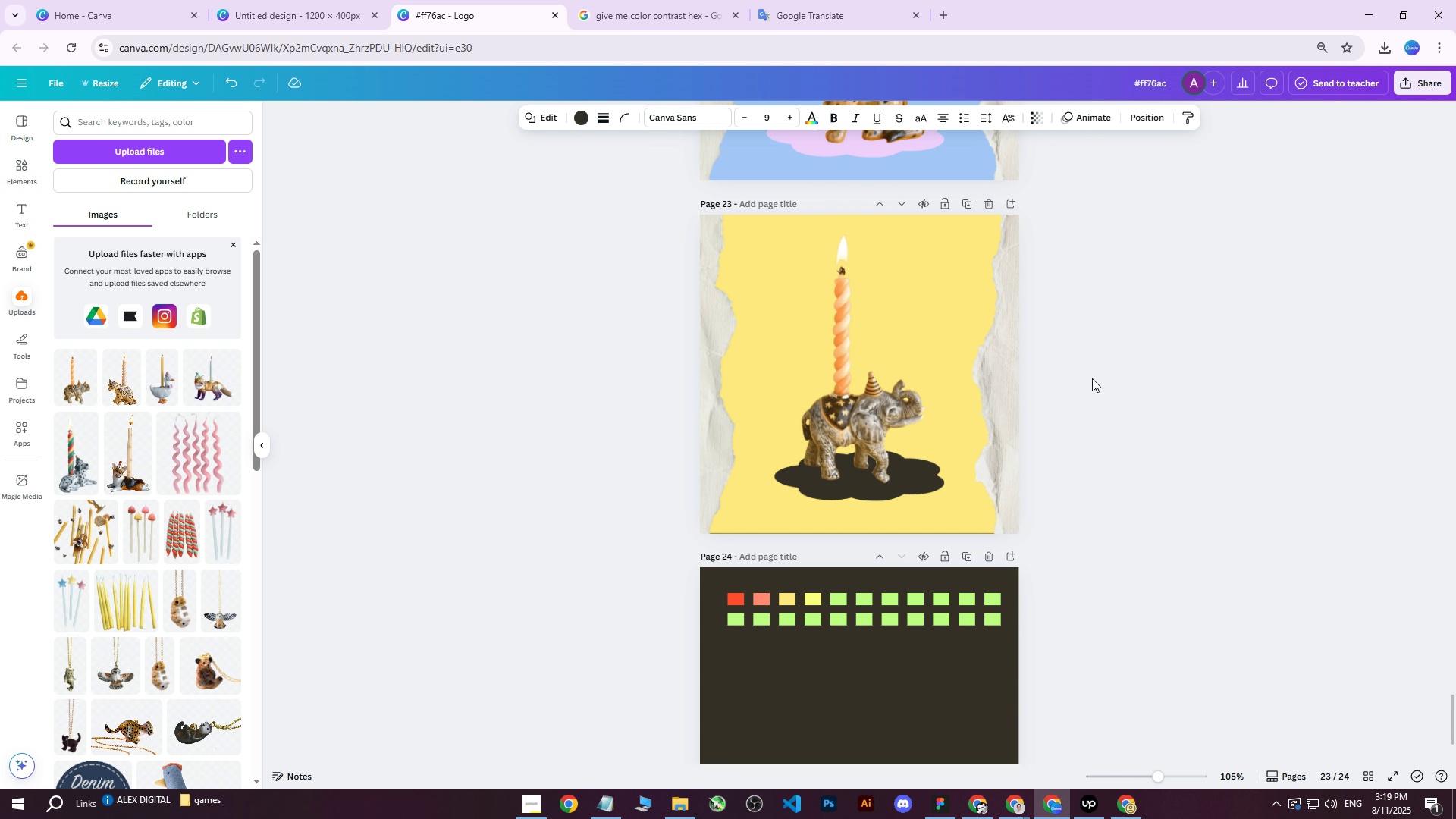 
key(ArrowUp)
 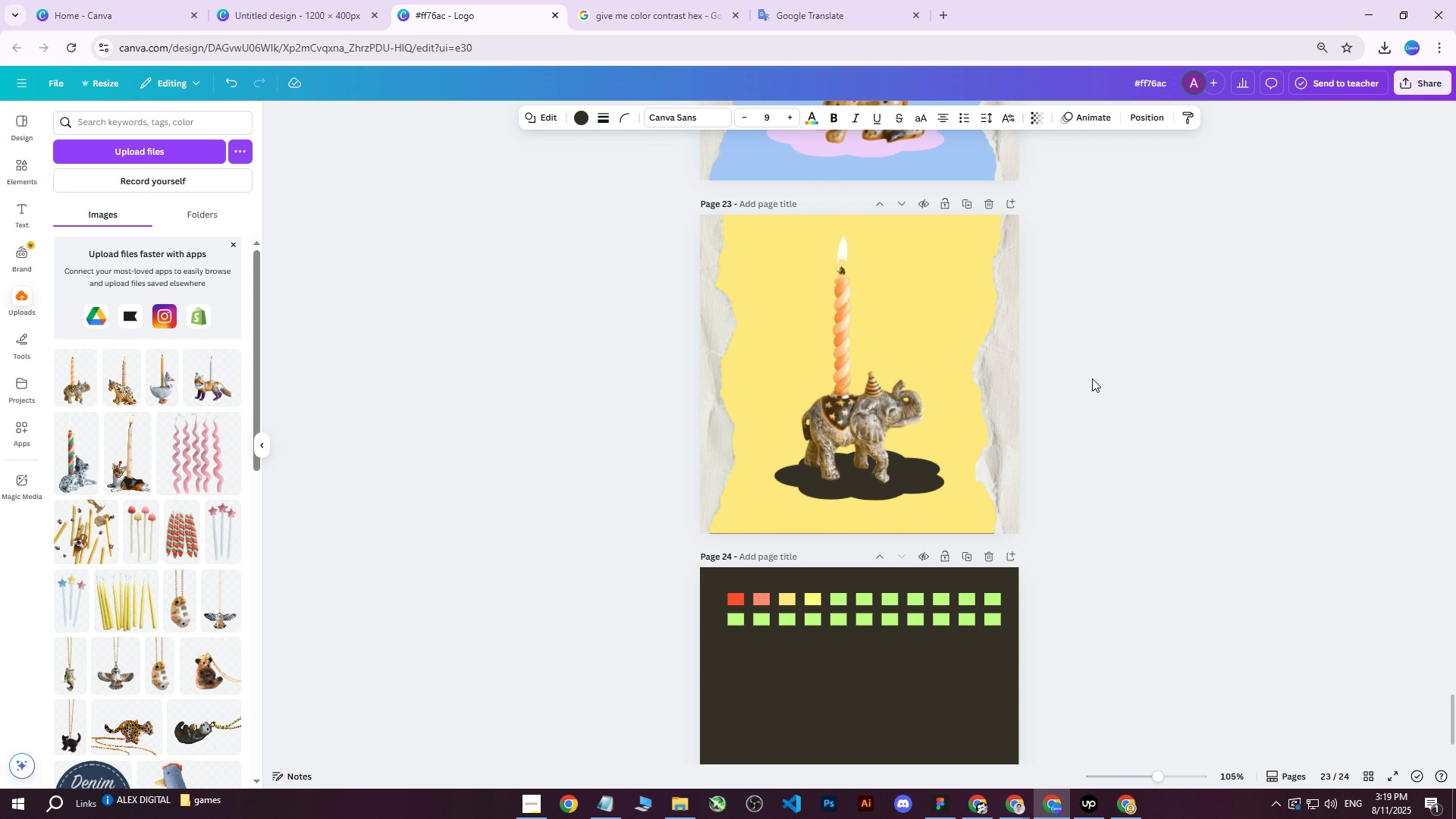 
key(ArrowUp)
 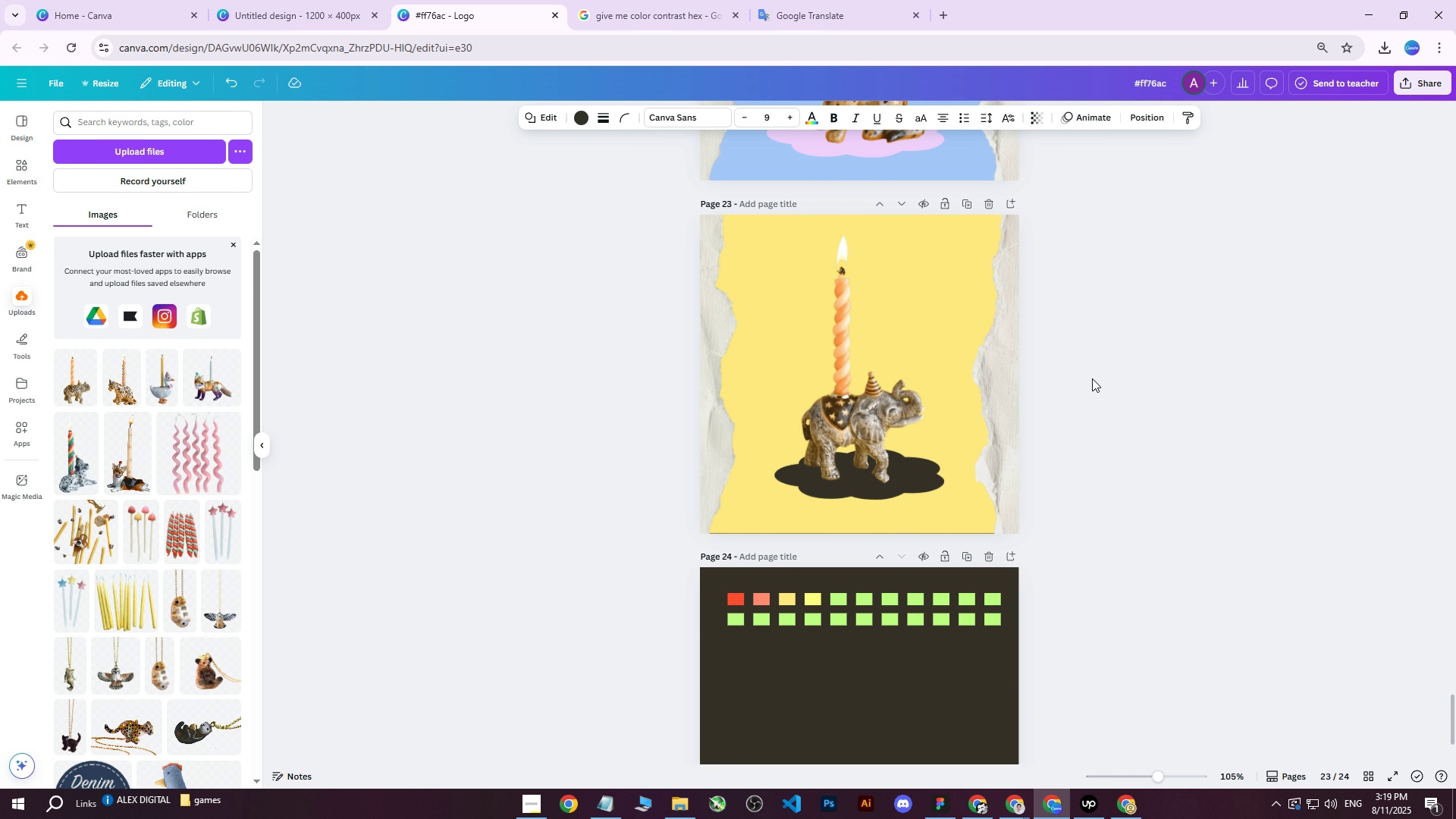 
key(ArrowUp)
 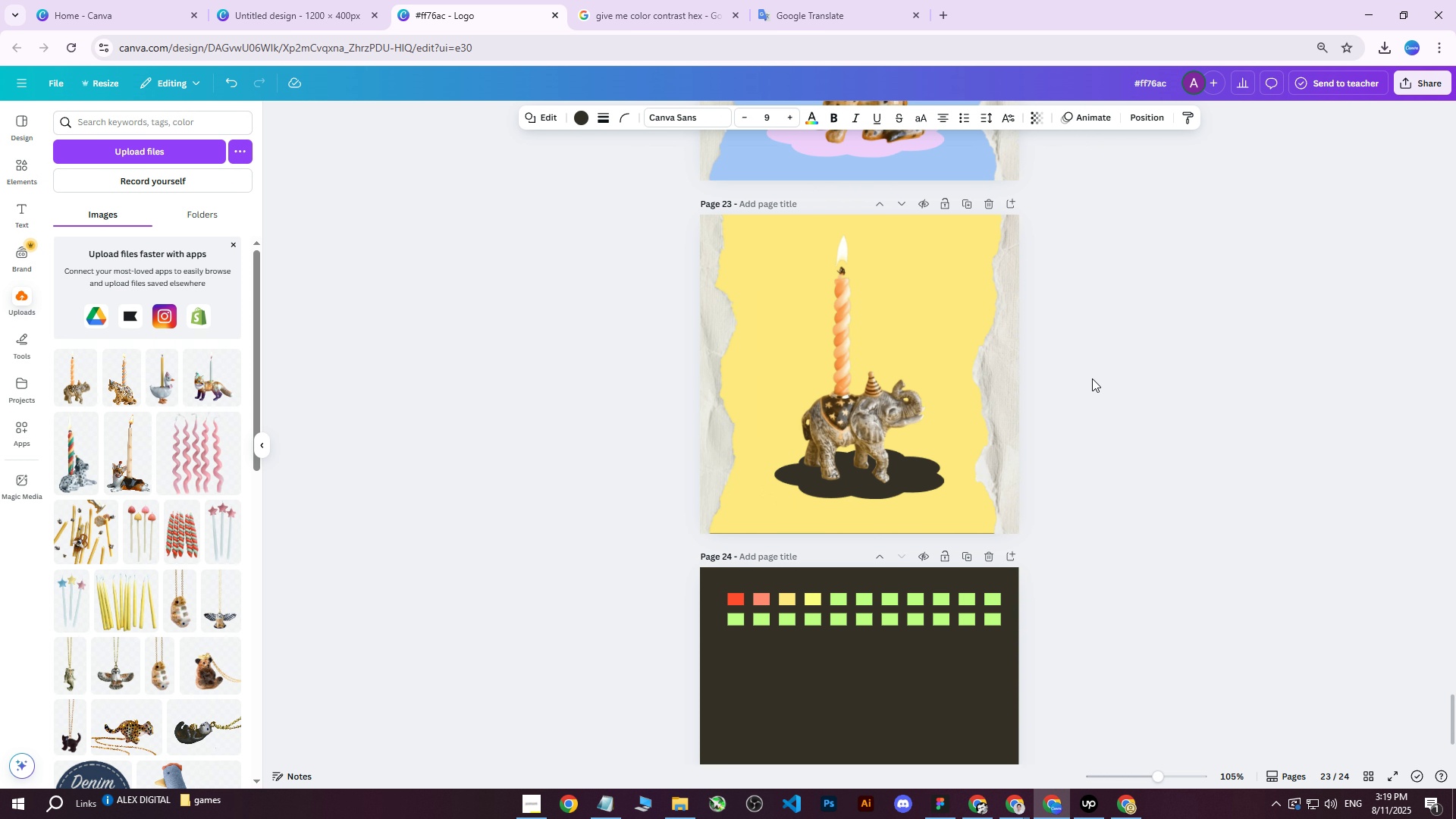 
key(ArrowDown)
 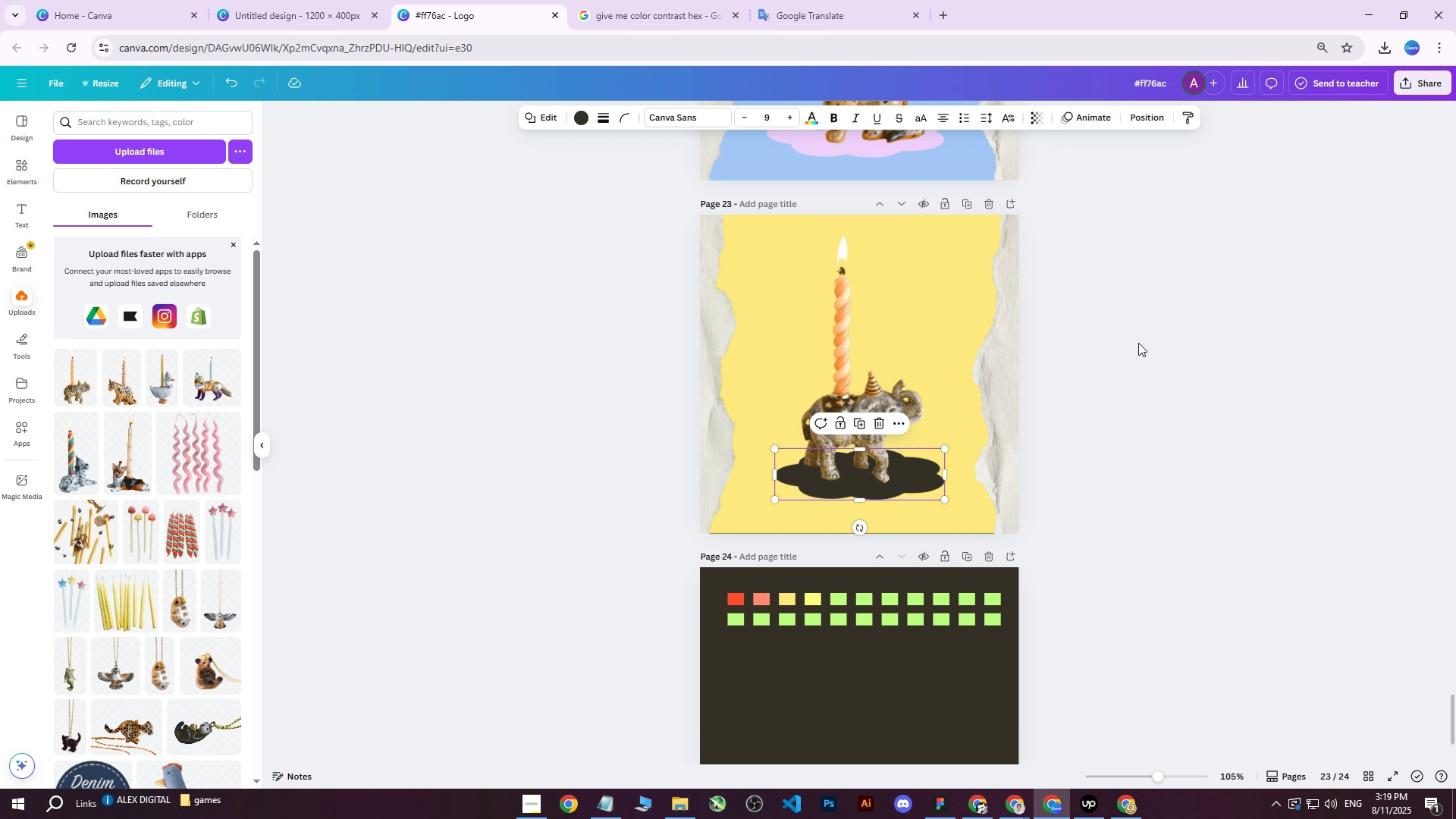 
double_click([880, 385])
 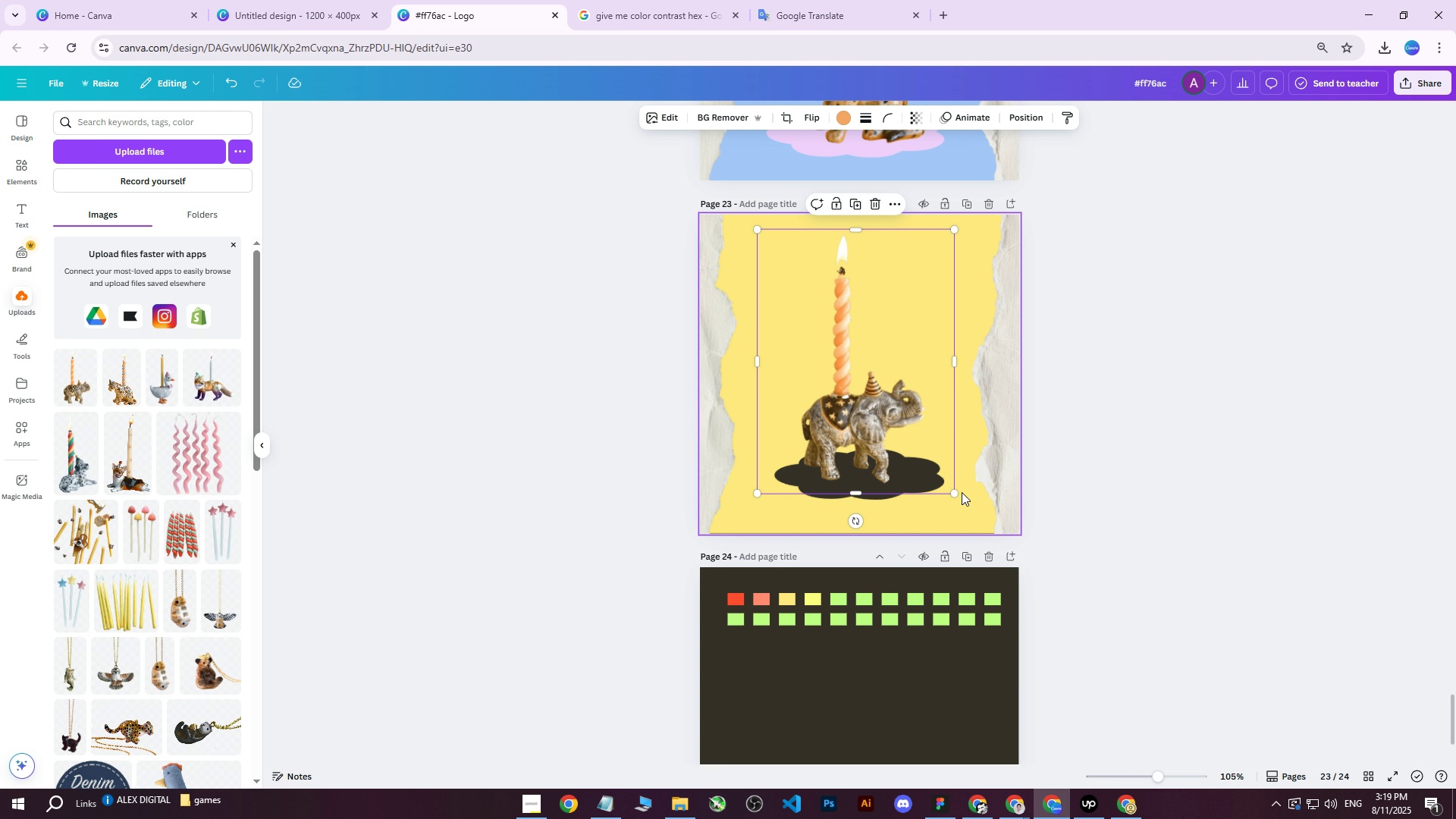 
left_click_drag(start_coordinate=[952, 493], to_coordinate=[957, 494])
 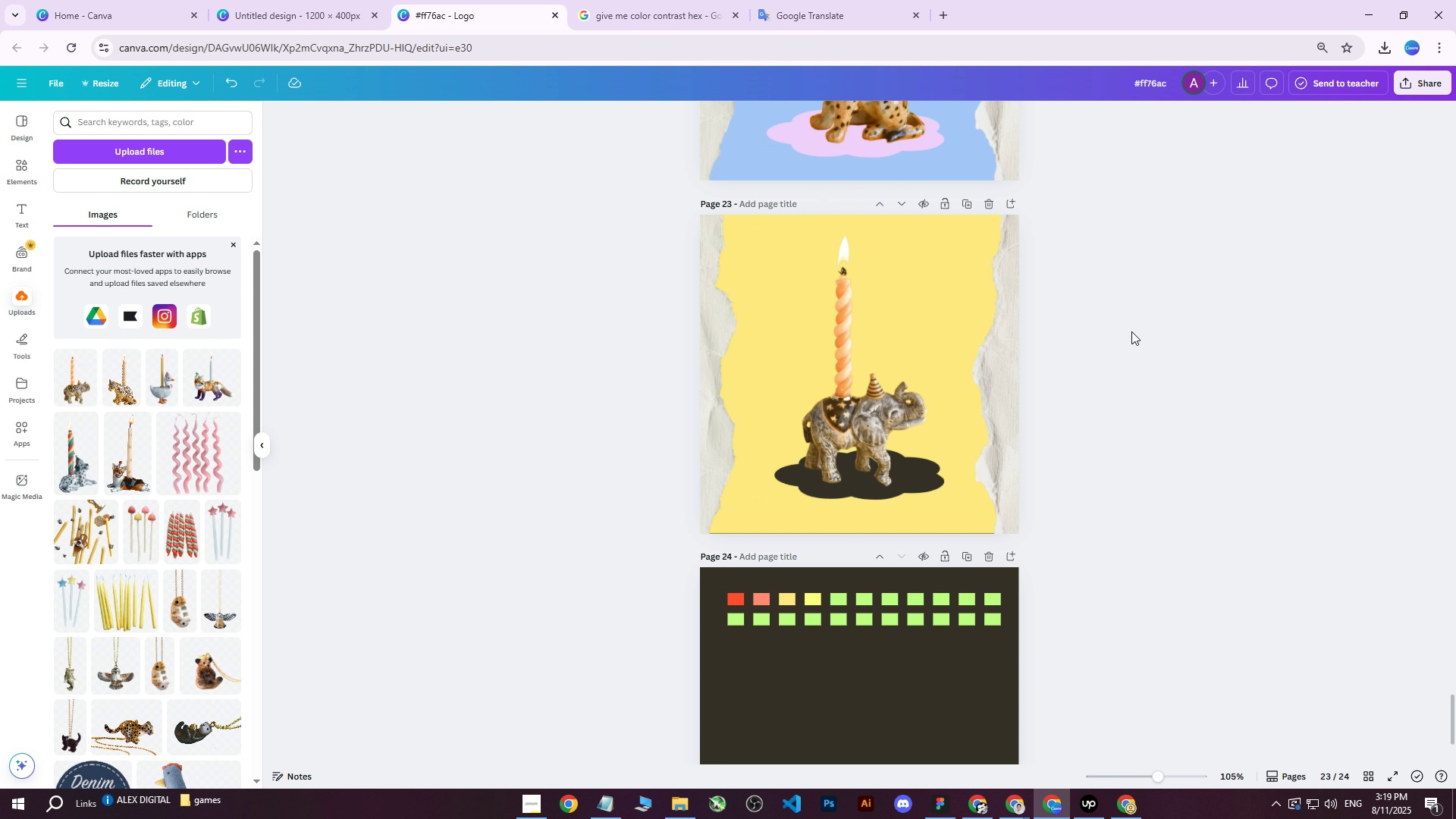 
double_click([1131, 331])
 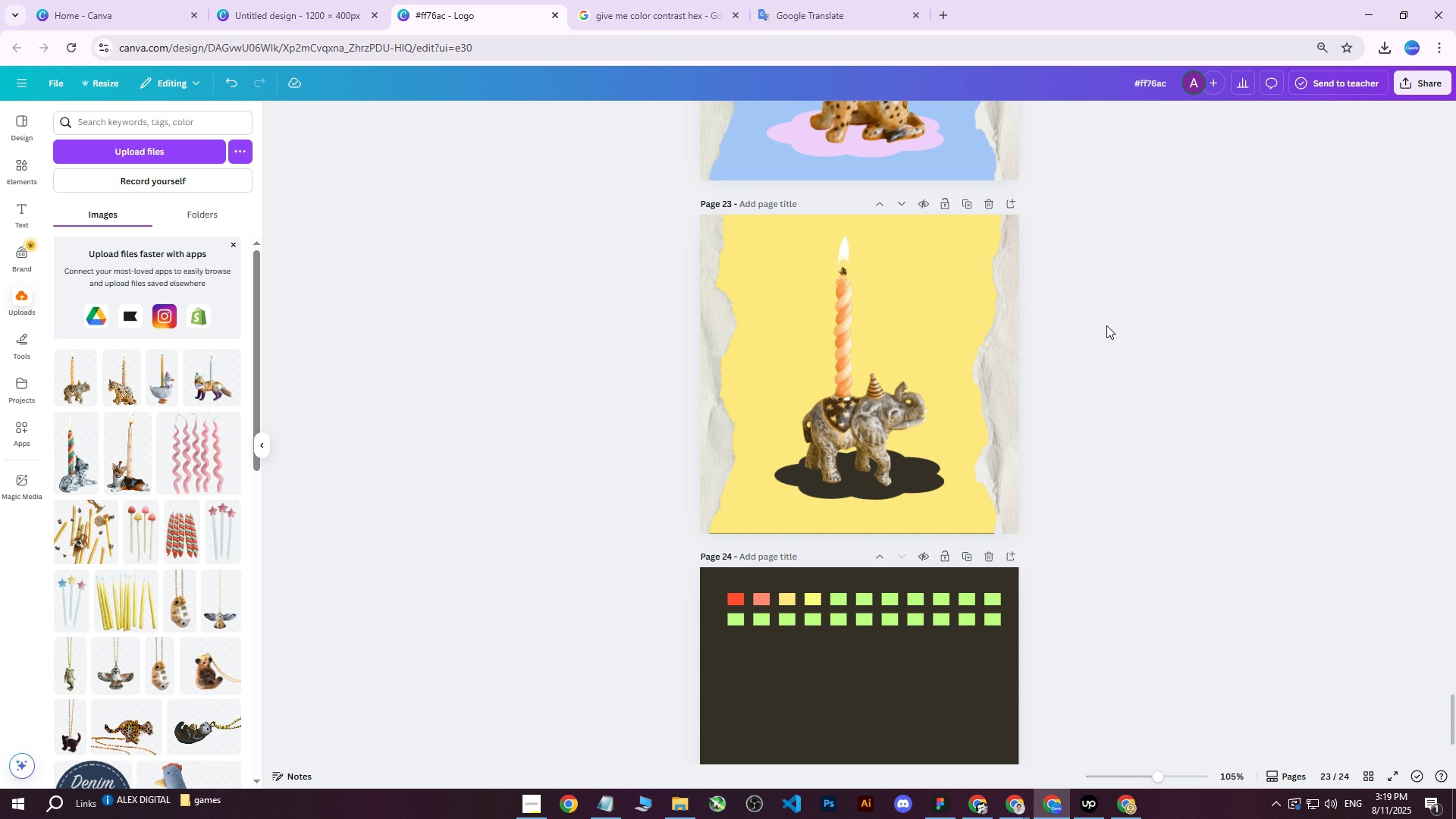 
left_click([1414, 83])
 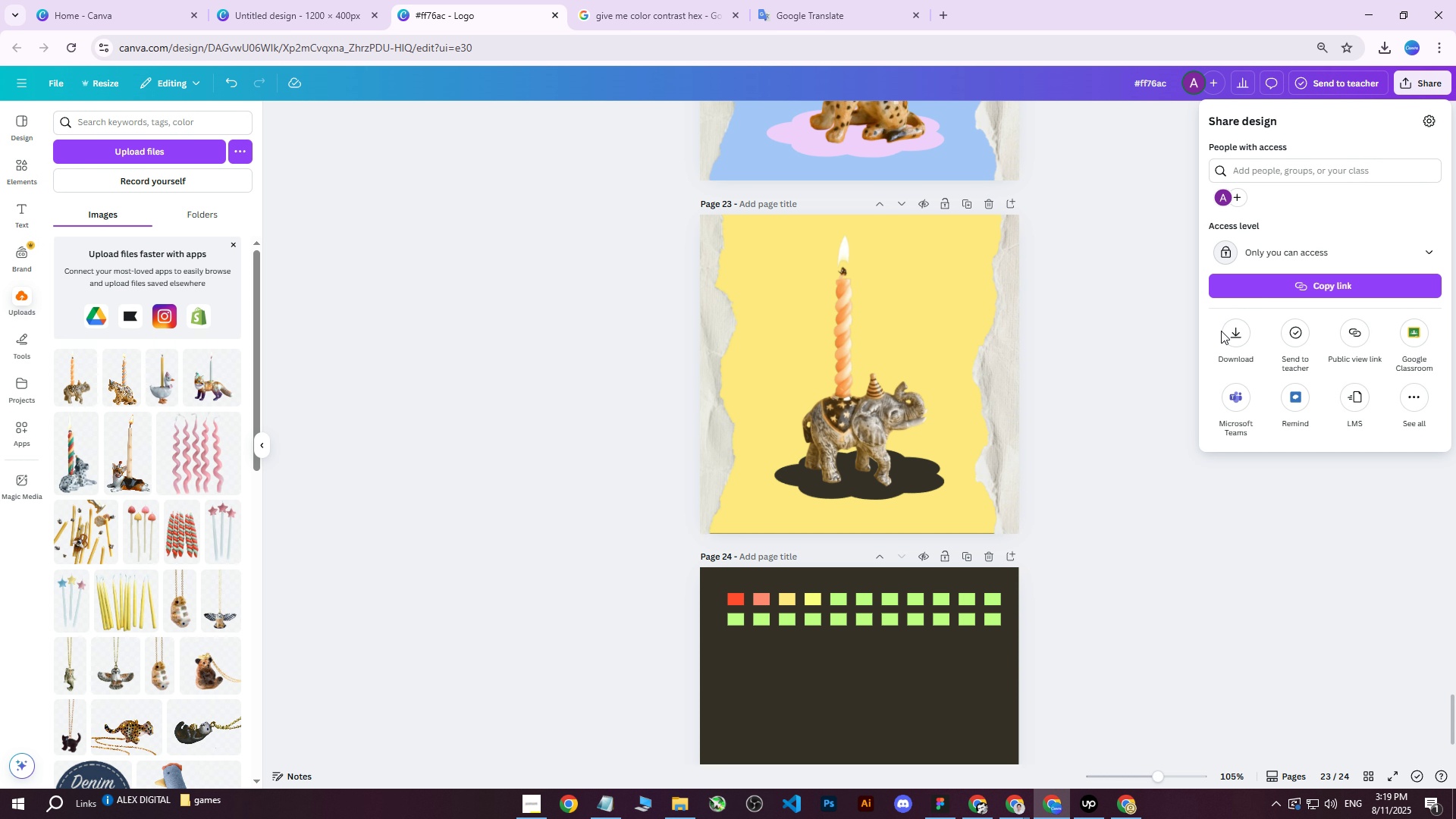 
double_click([1225, 333])
 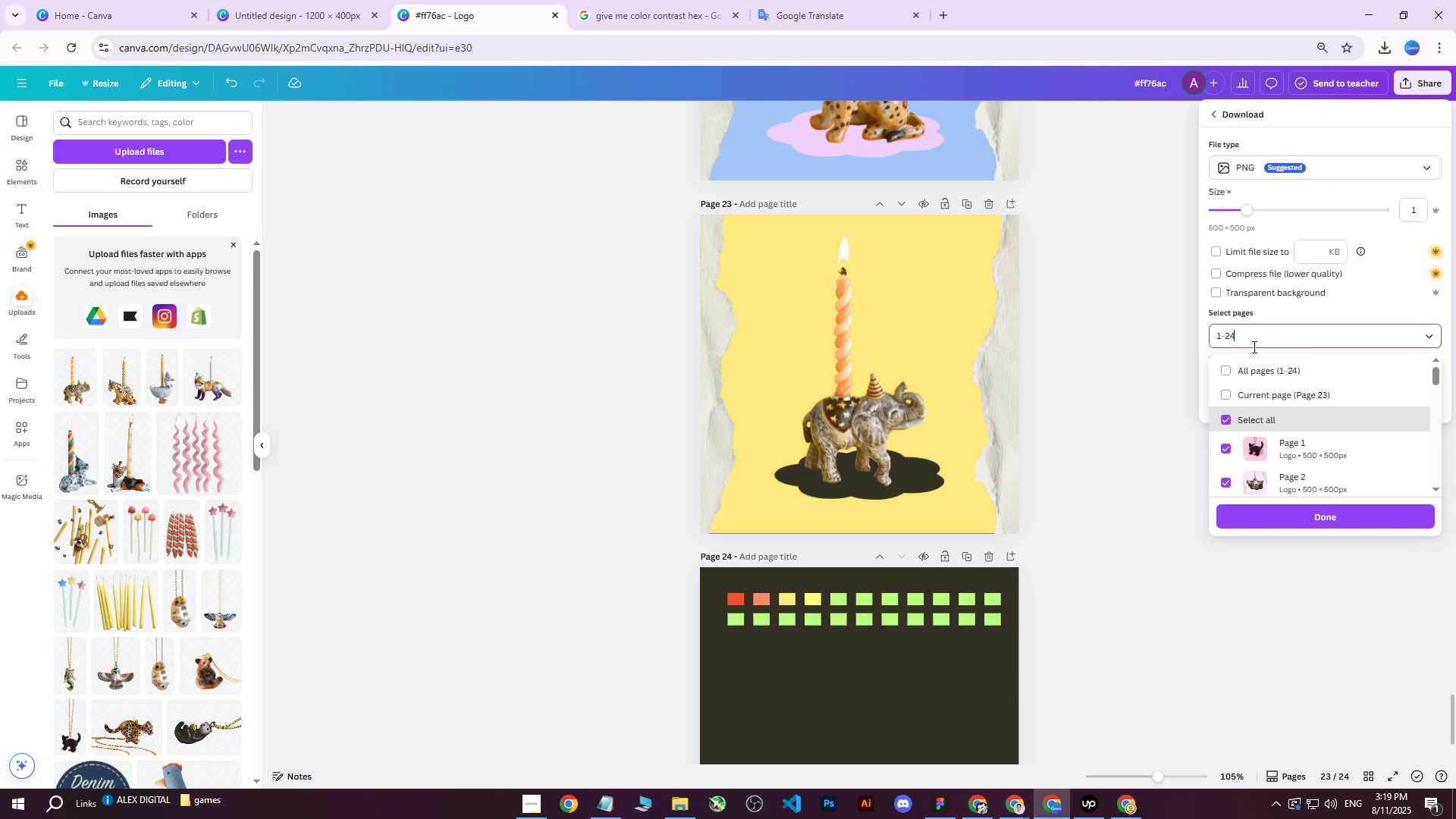 
double_click([1254, 369])
 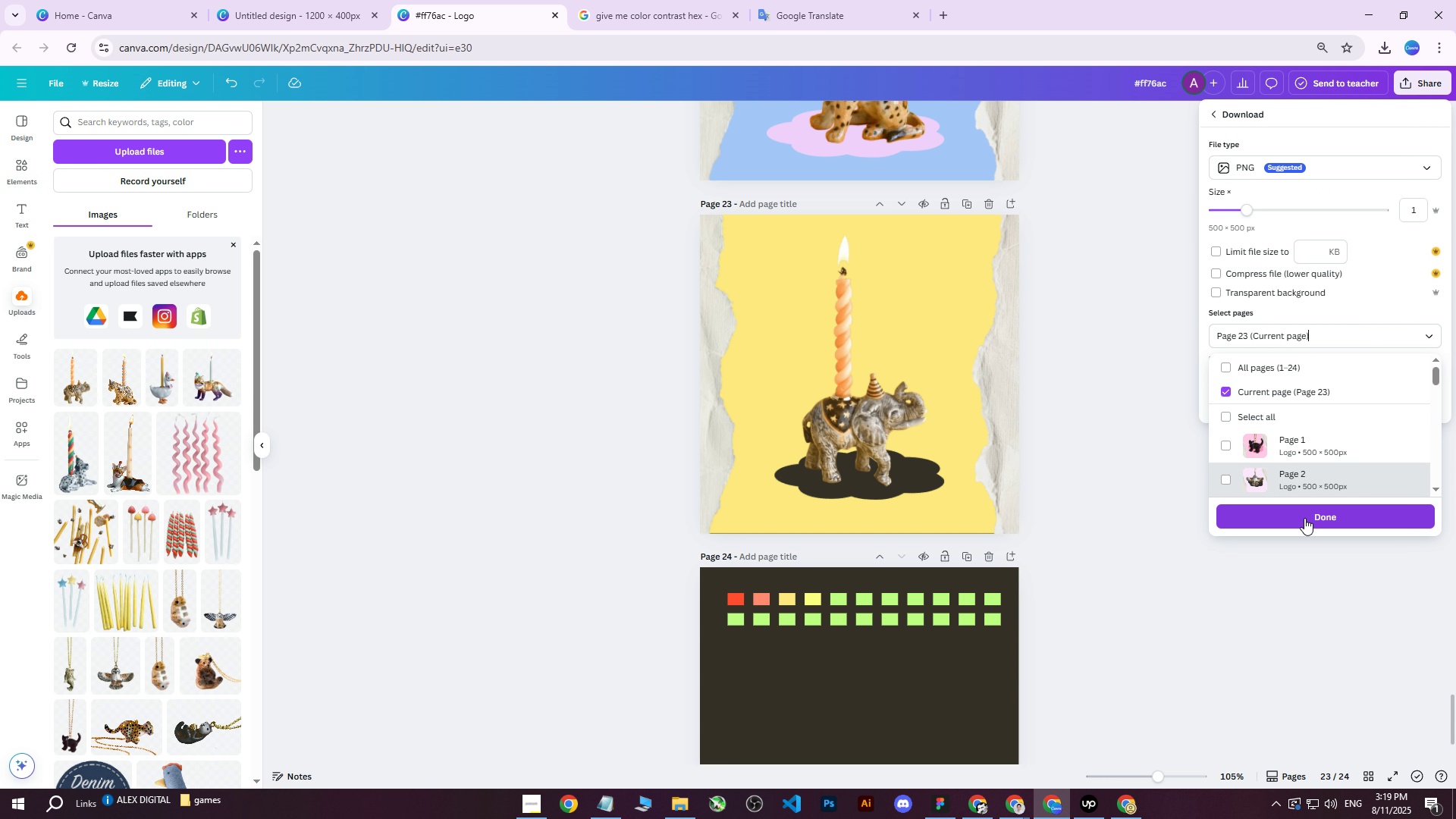 
left_click([1301, 525])
 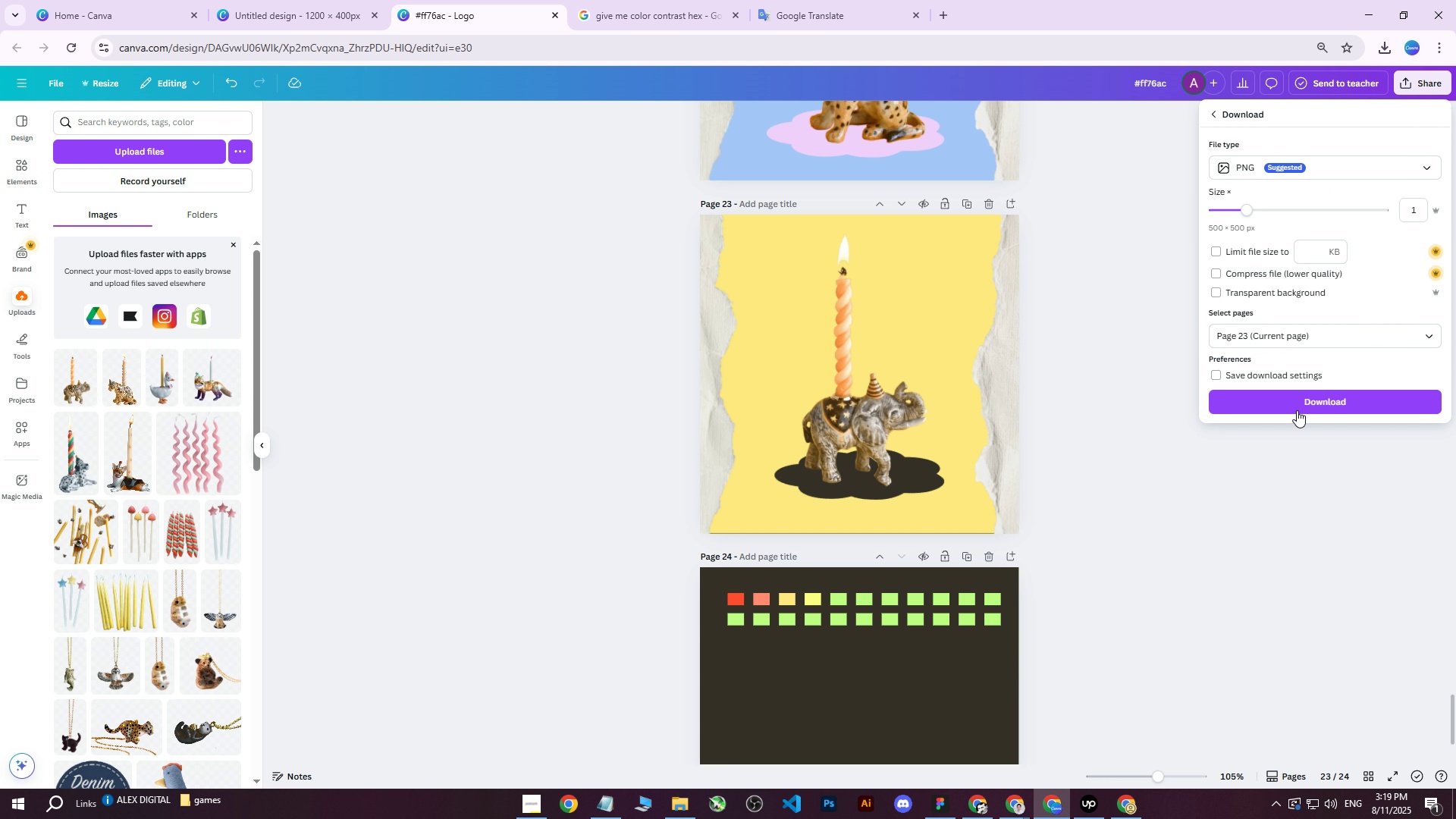 
left_click([1299, 406])
 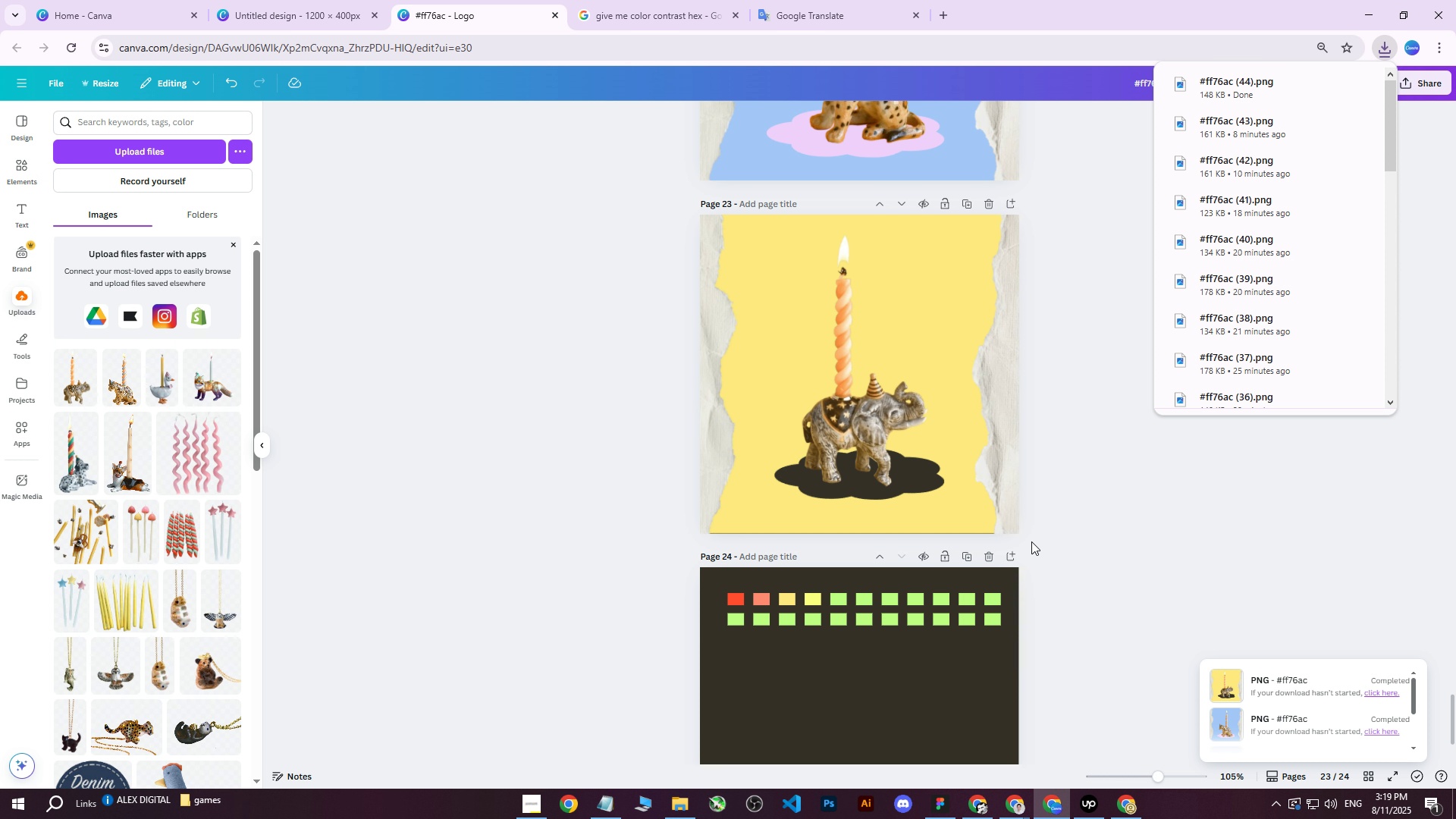 
wait(6.15)
 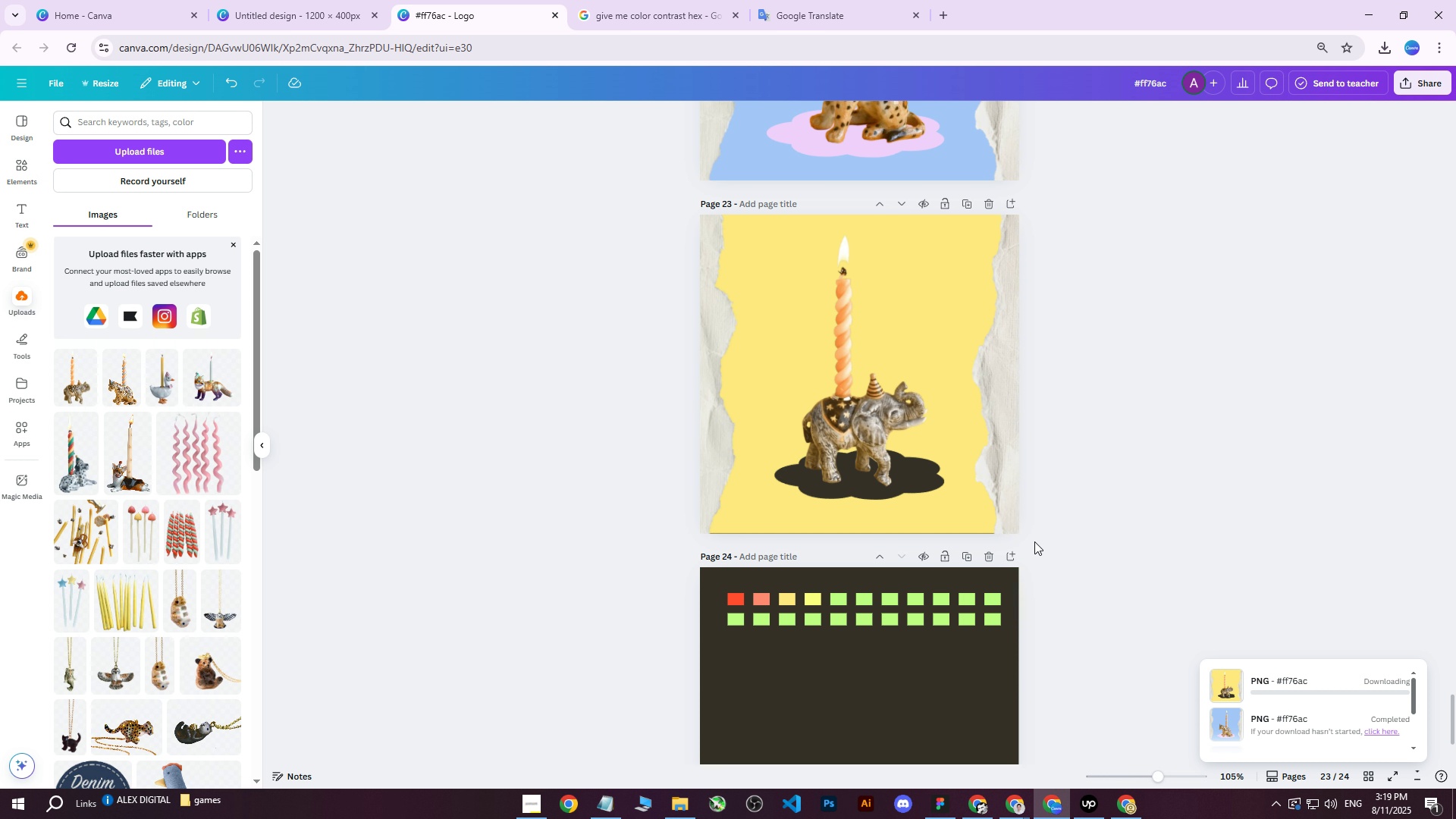 
left_click([1123, 802])
 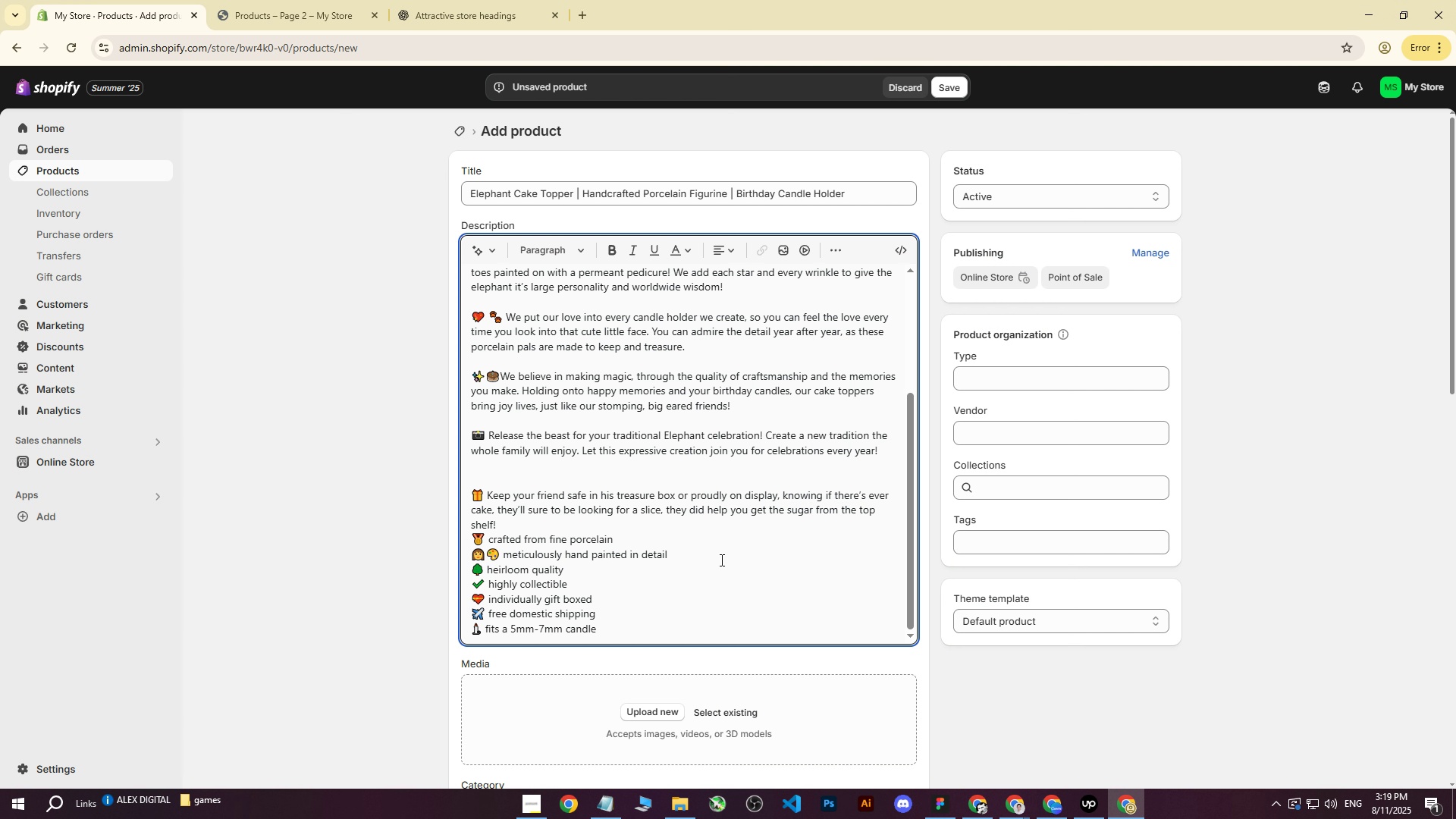 
scroll: coordinate [725, 583], scroll_direction: down, amount: 2.0
 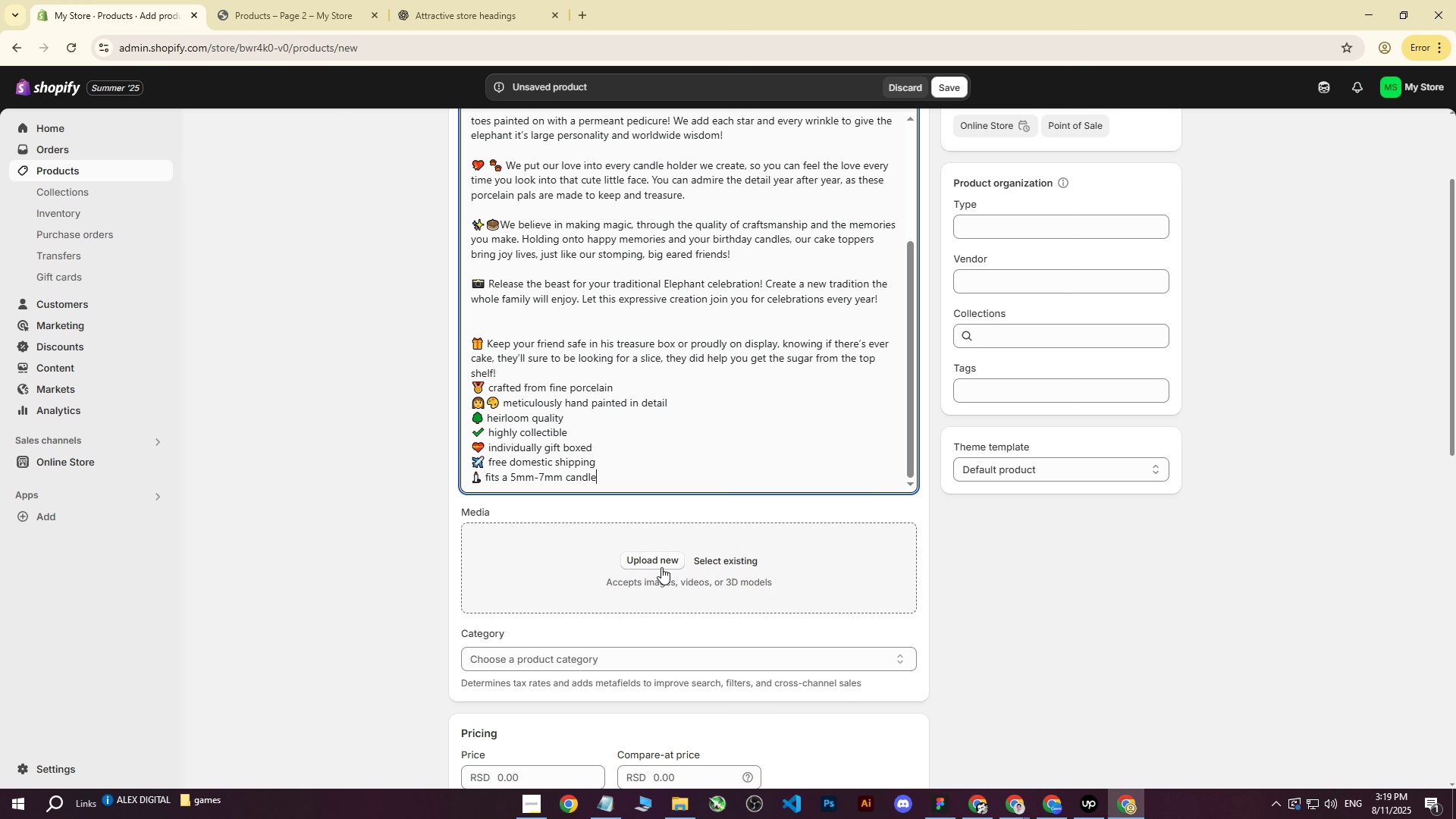 
left_click([660, 563])
 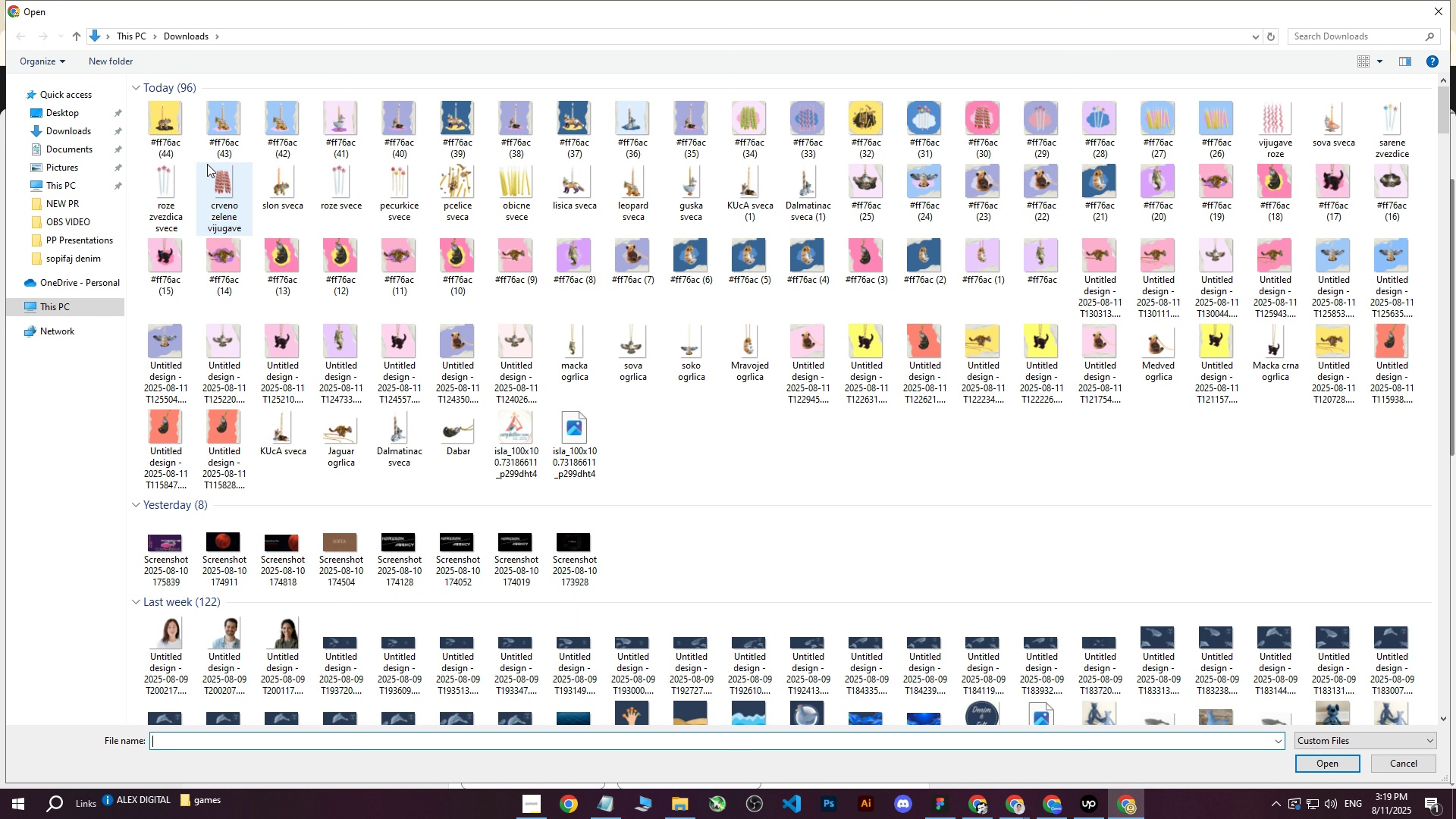 
left_click([153, 130])
 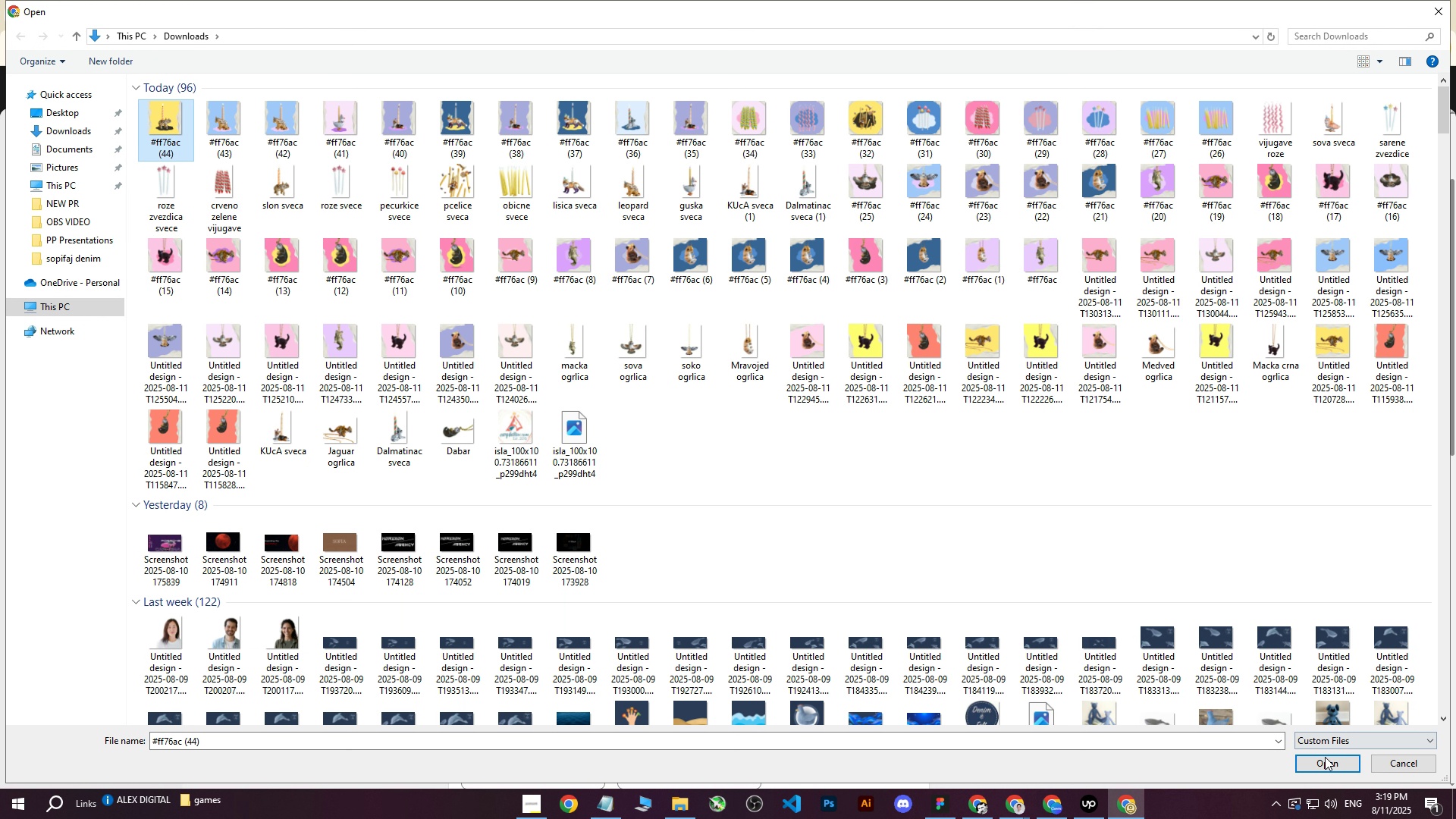 
left_click([1317, 768])
 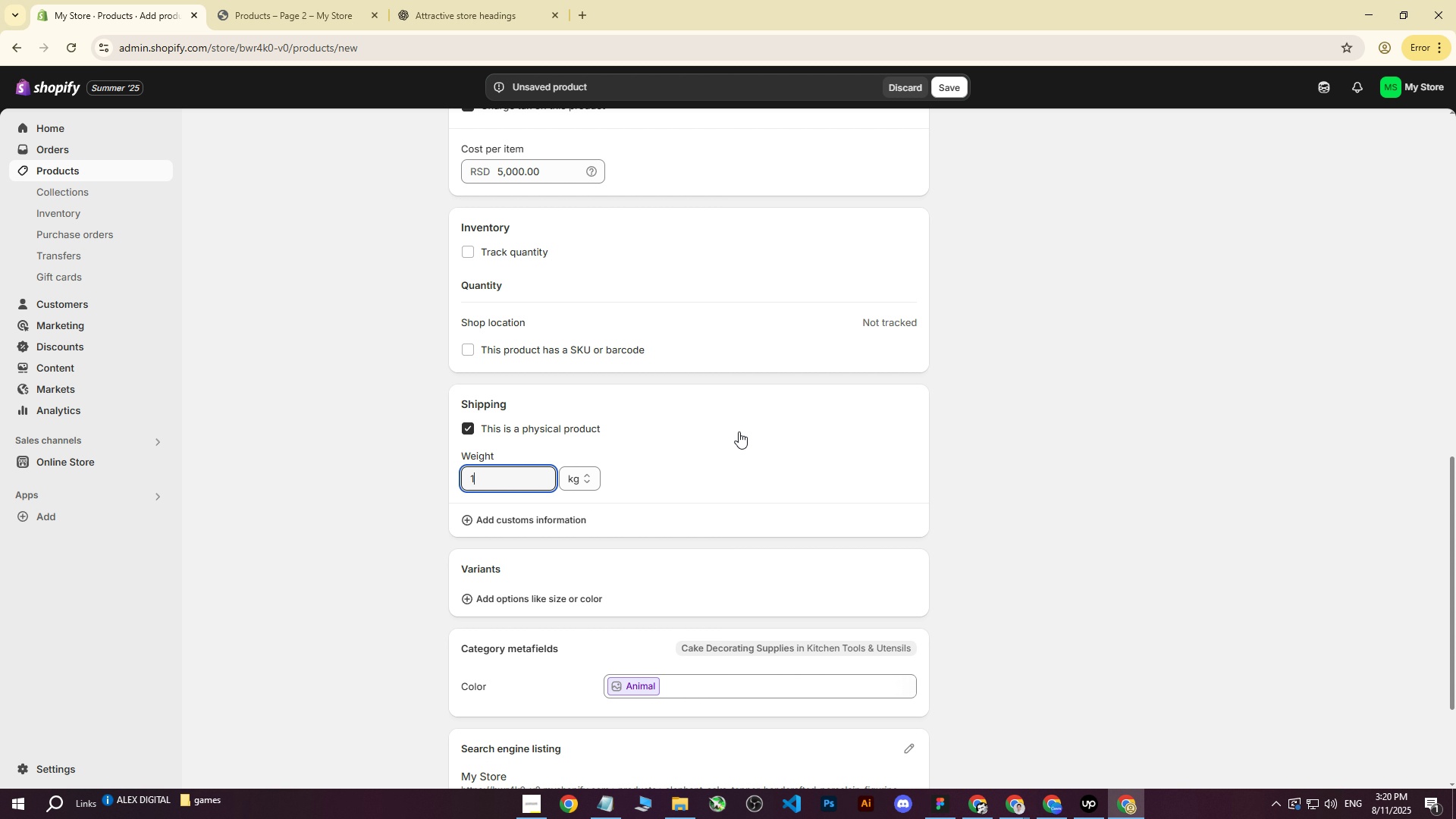 
wait(26.43)
 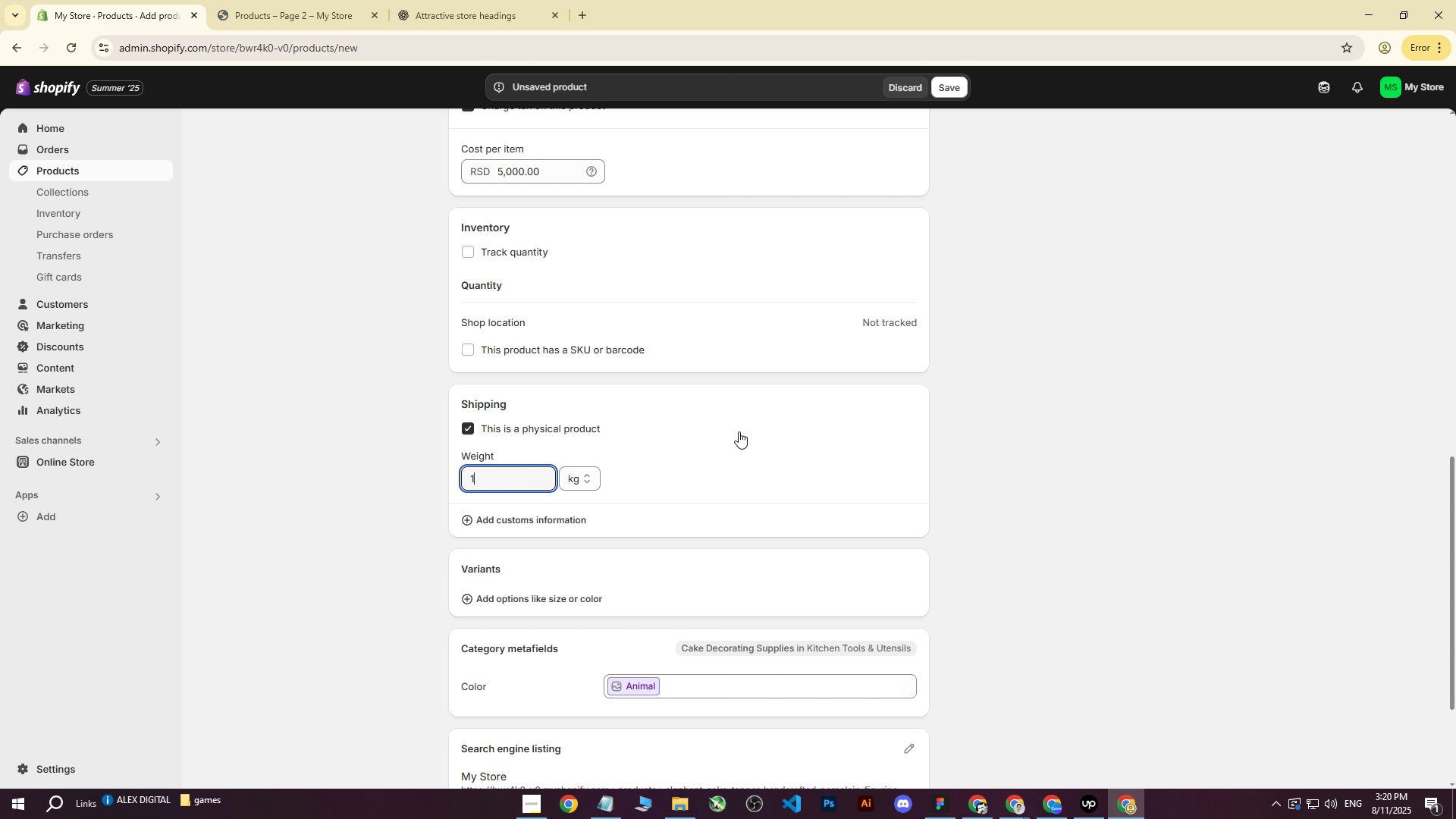 
scroll: coordinate [825, 599], scroll_direction: down, amount: 4.0
 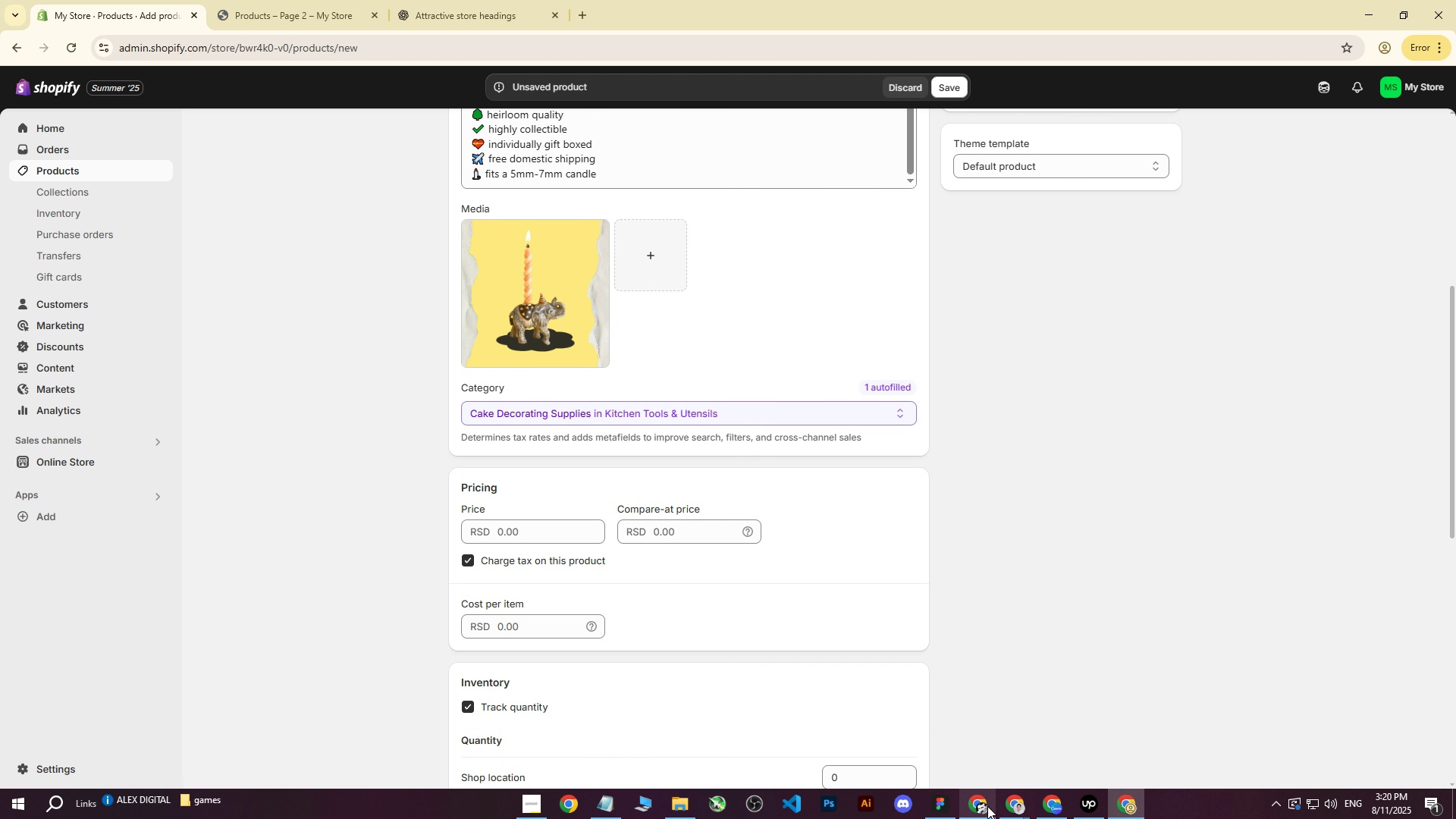 
double_click([907, 747])
 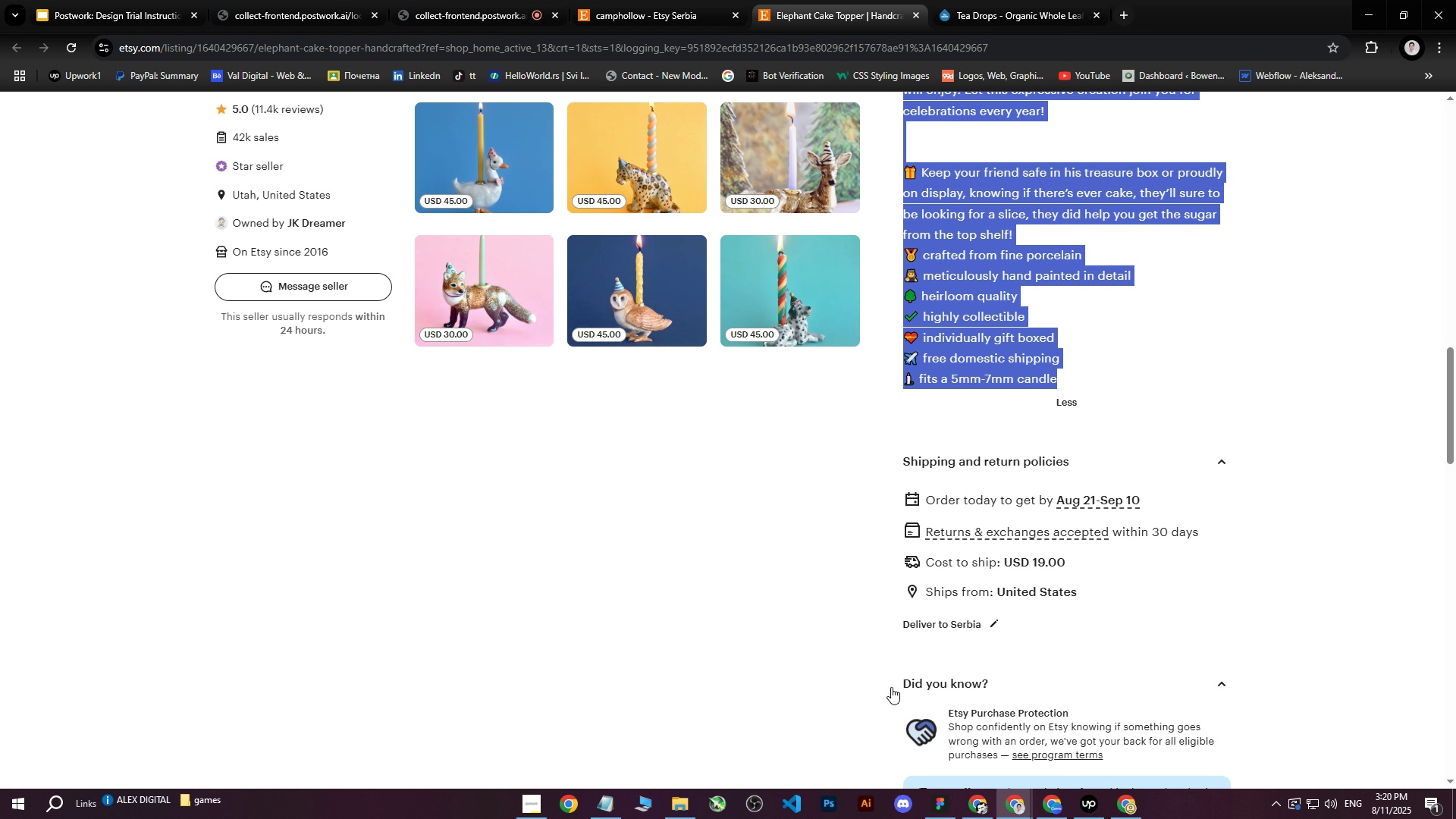 
scroll: coordinate [811, 436], scroll_direction: up, amount: 28.0
 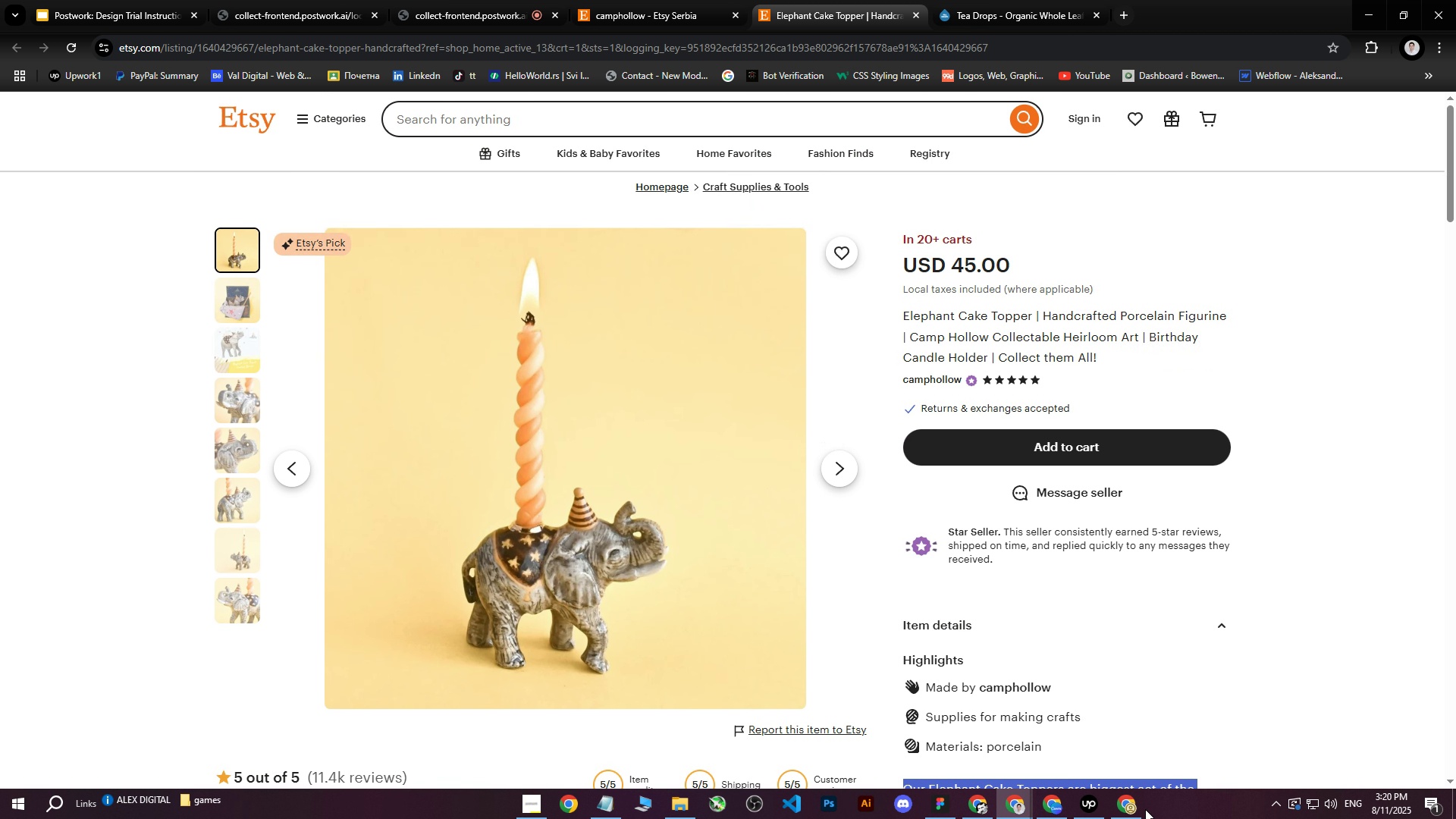 
left_click([1138, 809])
 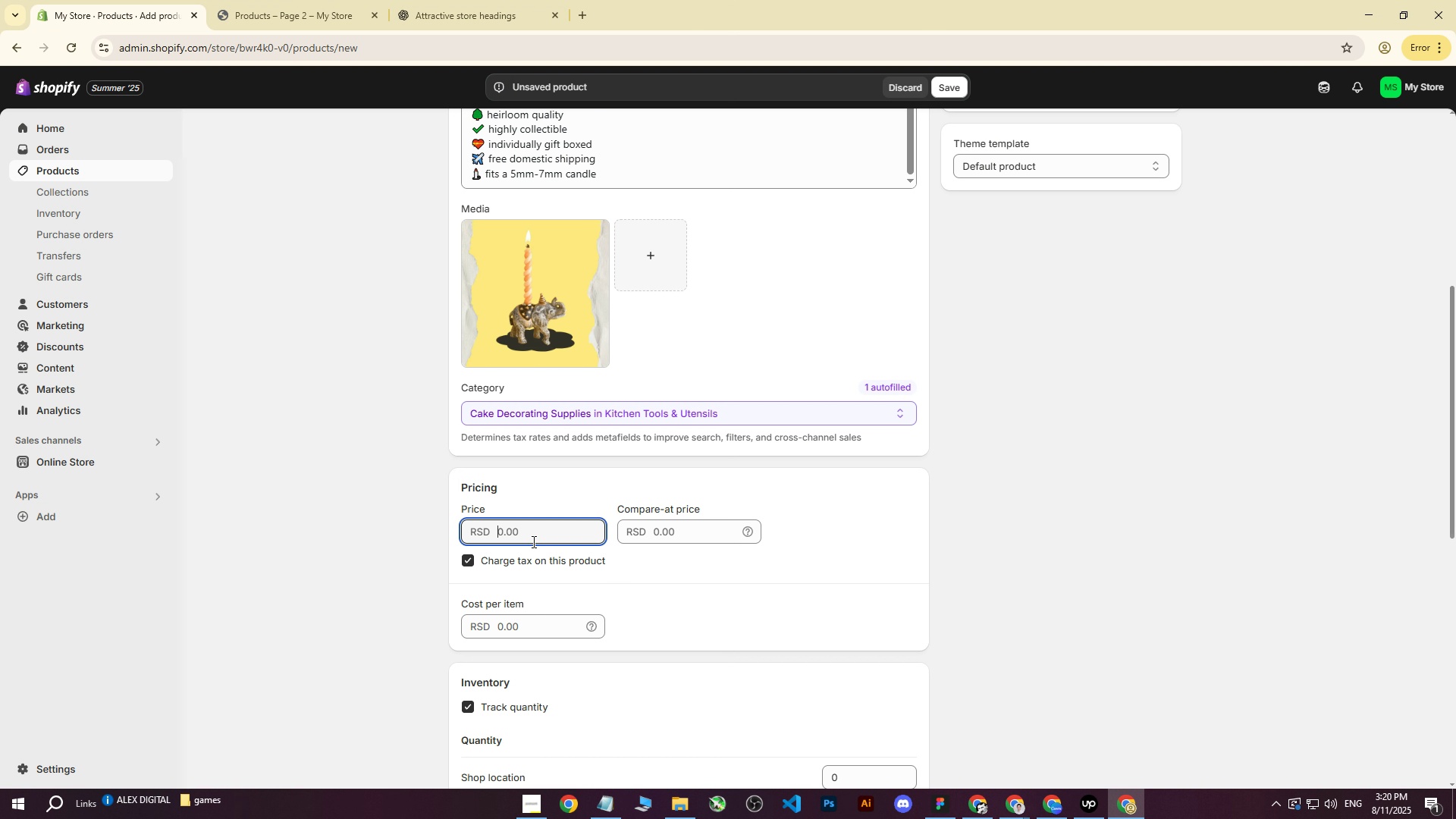 
type(5000)
key(Tab)
key(Tab)
key(Tab)
key(Tab)
type(5000)
 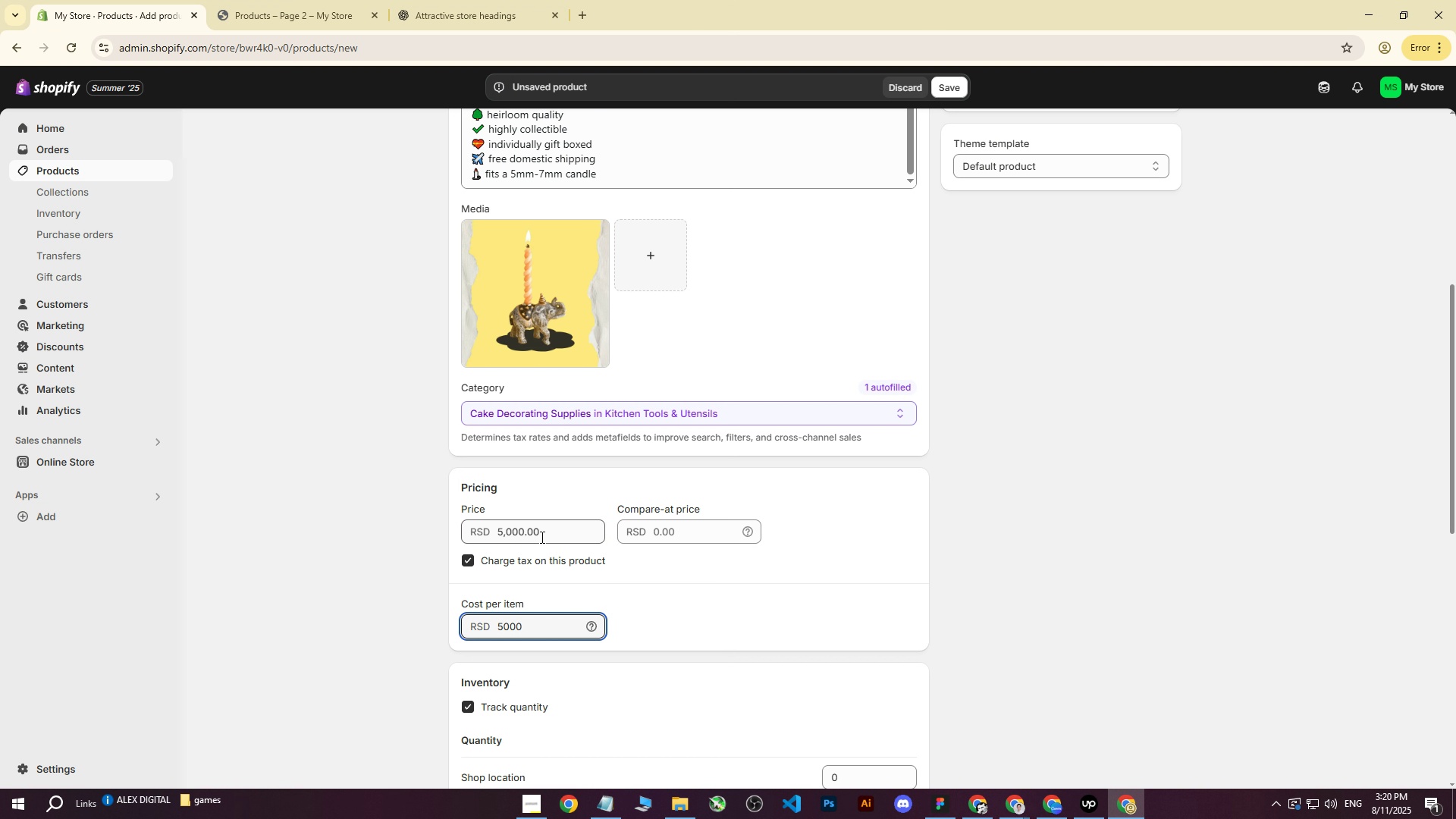 
scroll: coordinate [546, 579], scroll_direction: down, amount: 1.0
 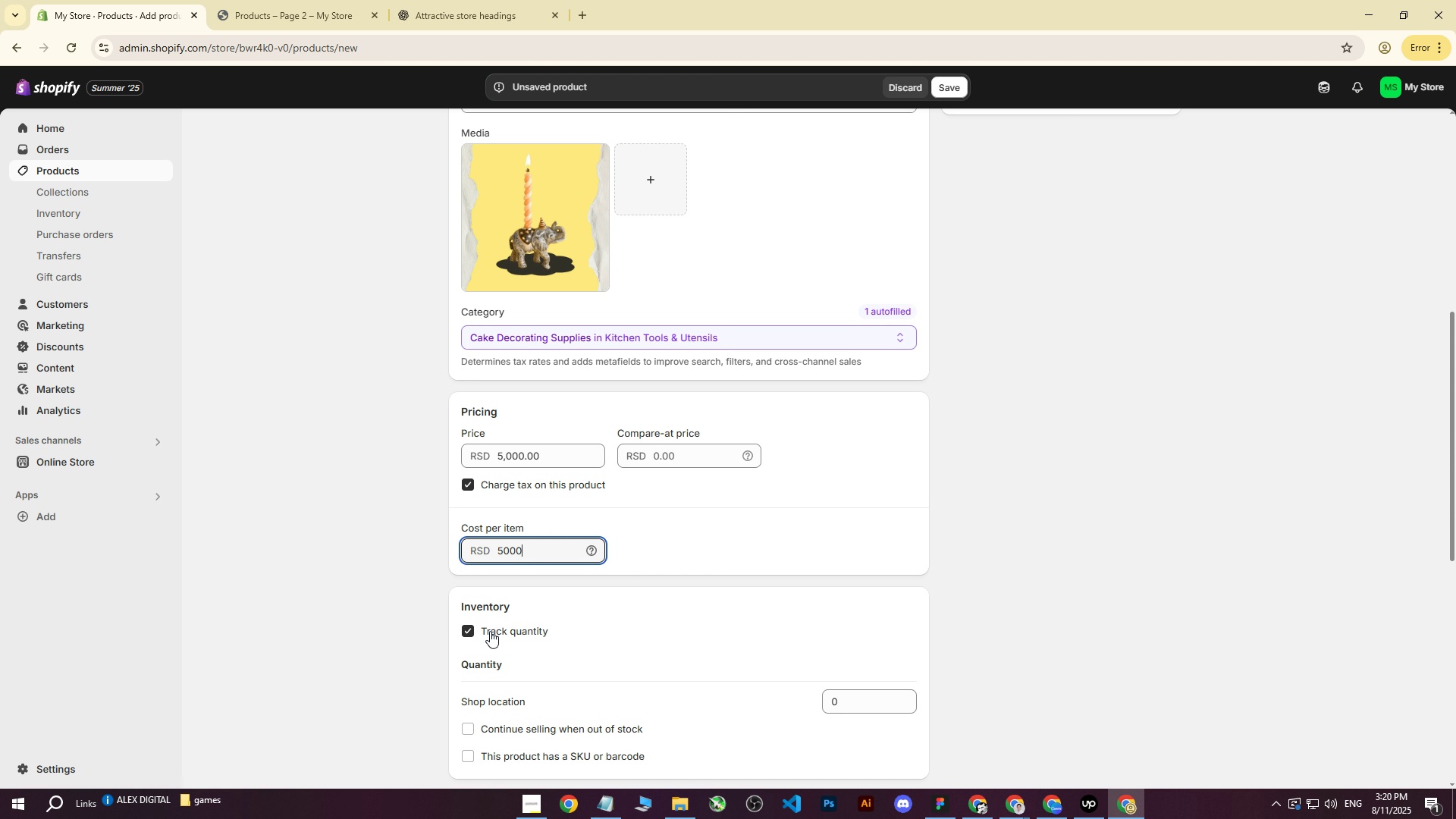 
left_click([488, 632])
 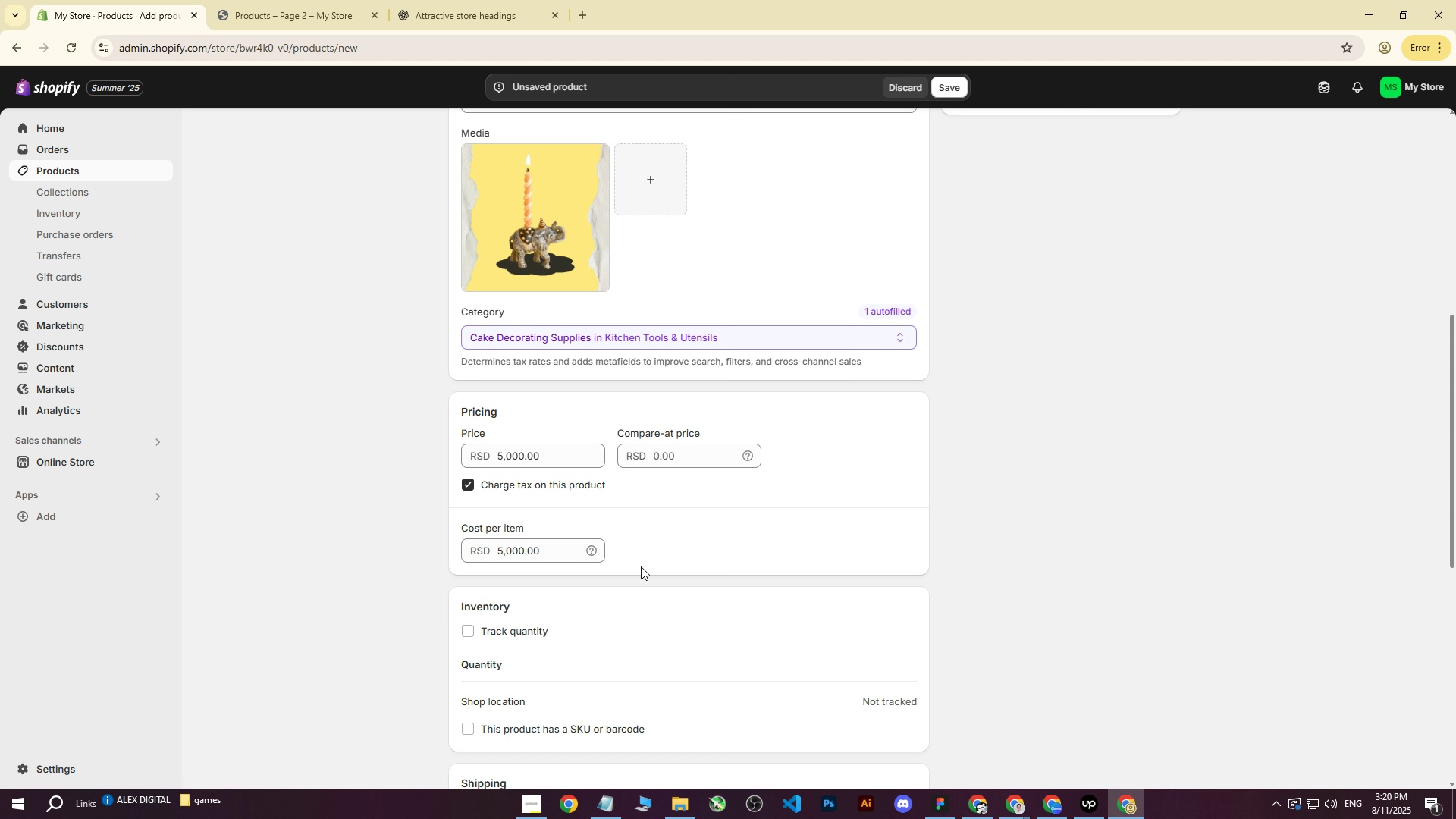 
scroll: coordinate [846, 516], scroll_direction: down, amount: 5.0
 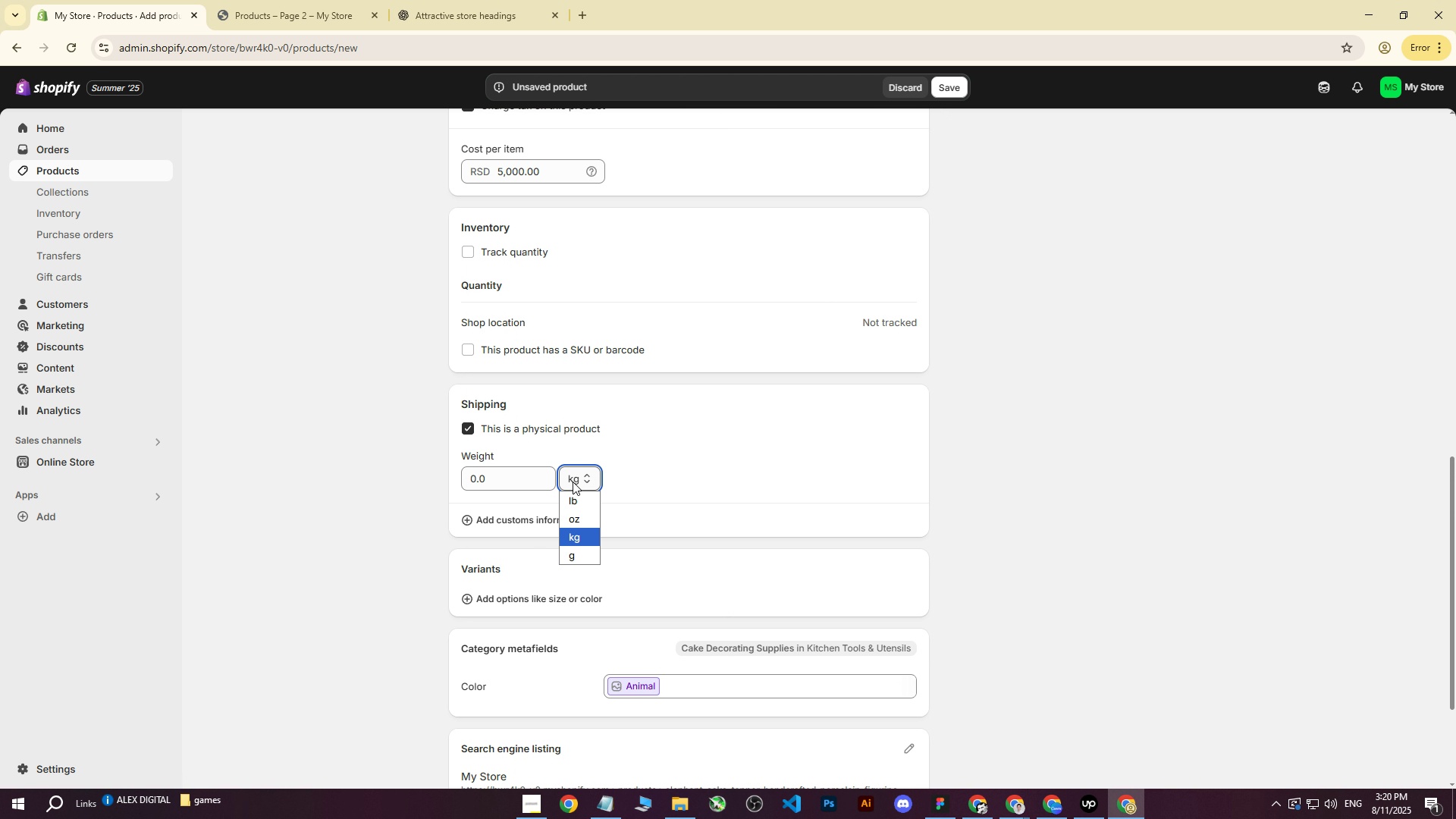 
double_click([583, 557])
 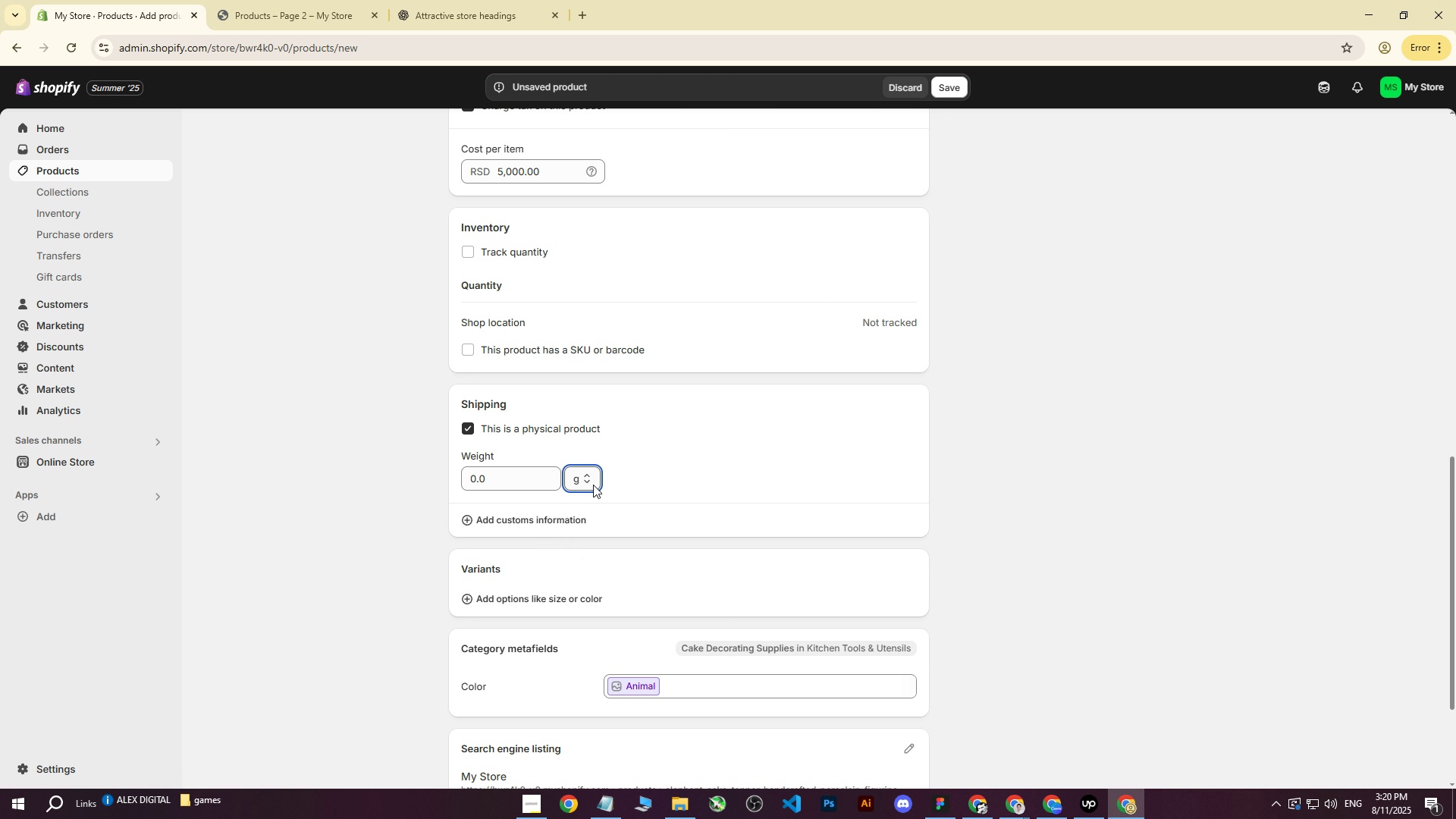 
triple_click([597, 479])
 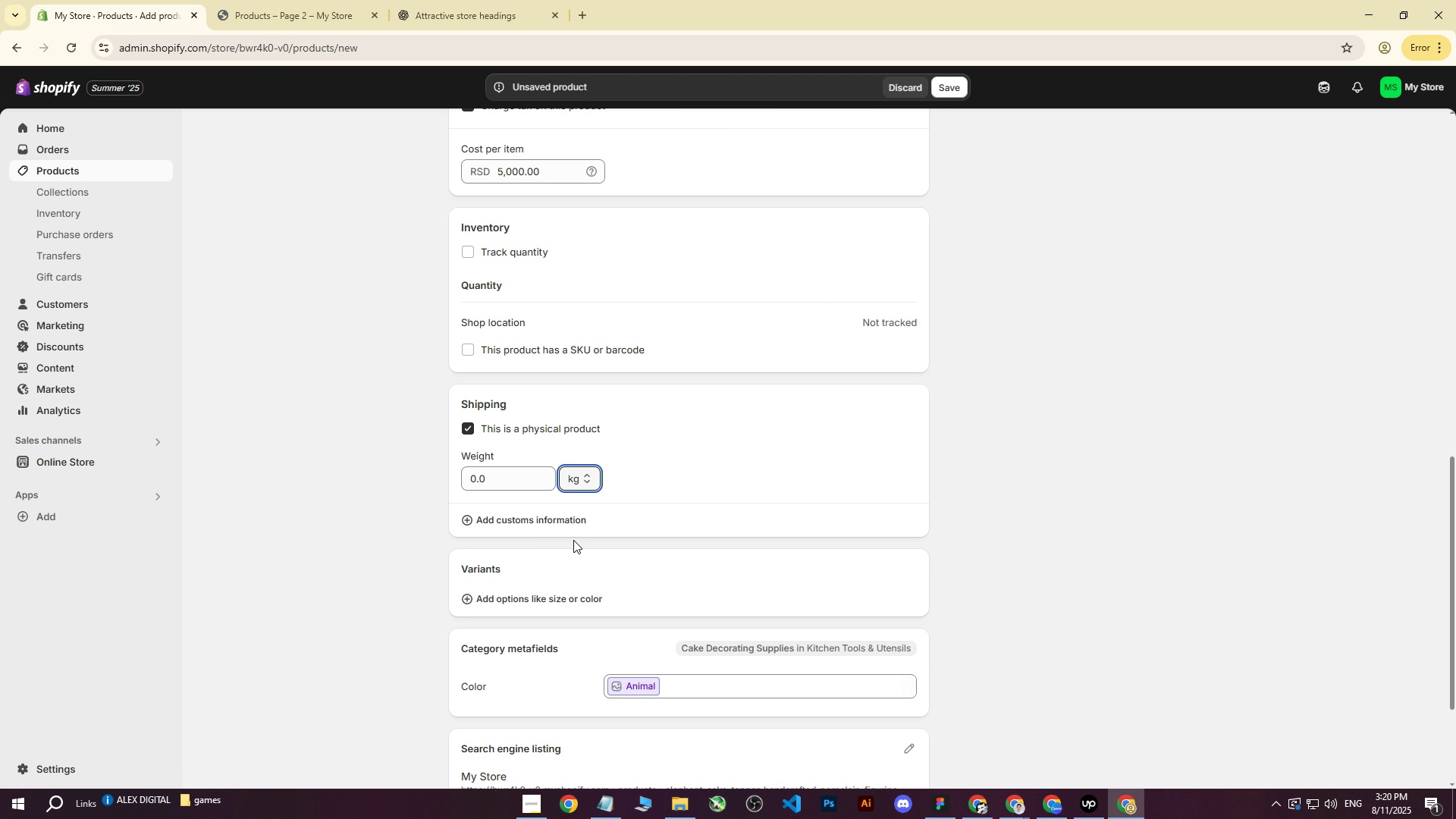 
double_click([499, 494])
 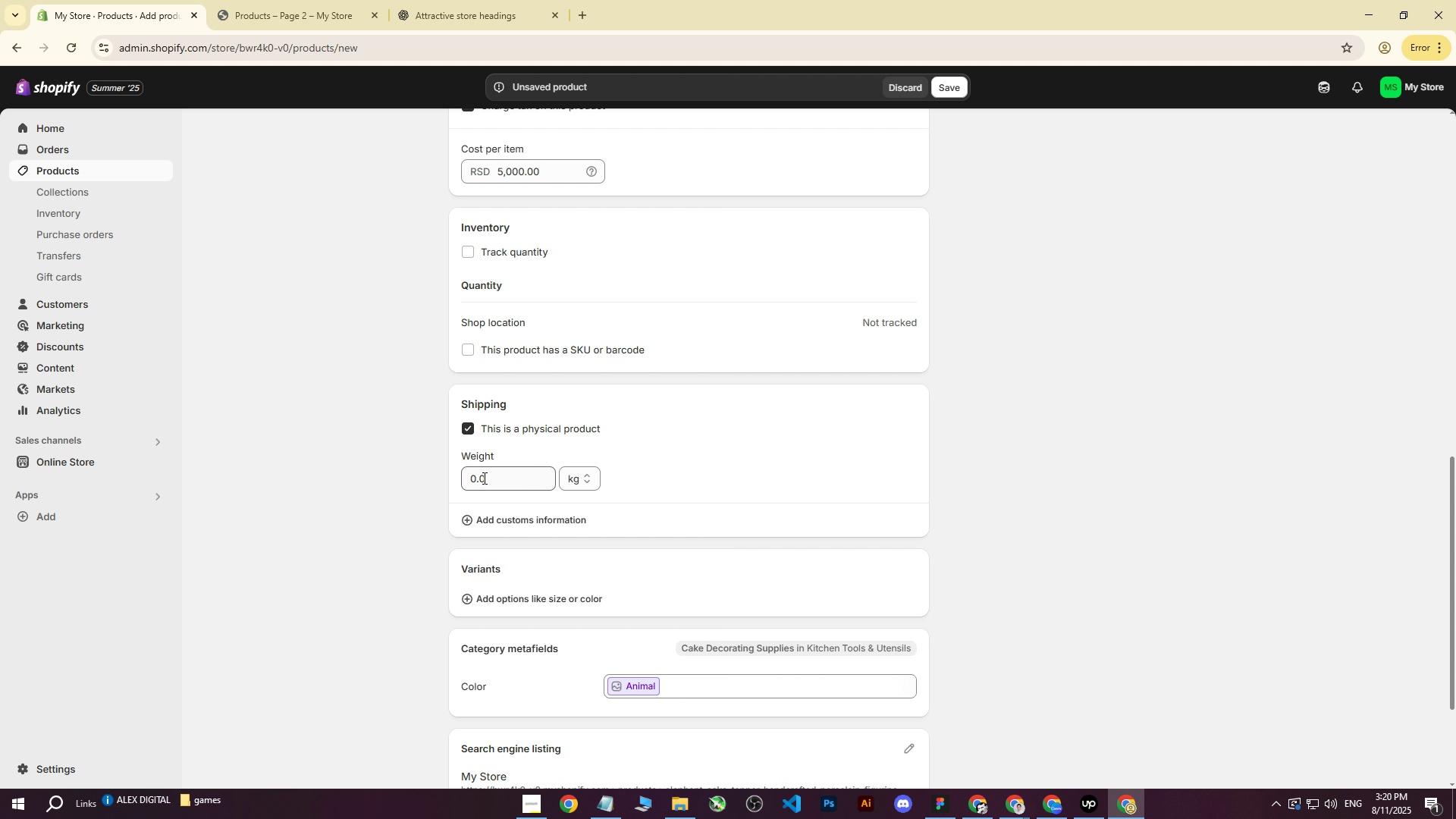 
triple_click([483, 478])
 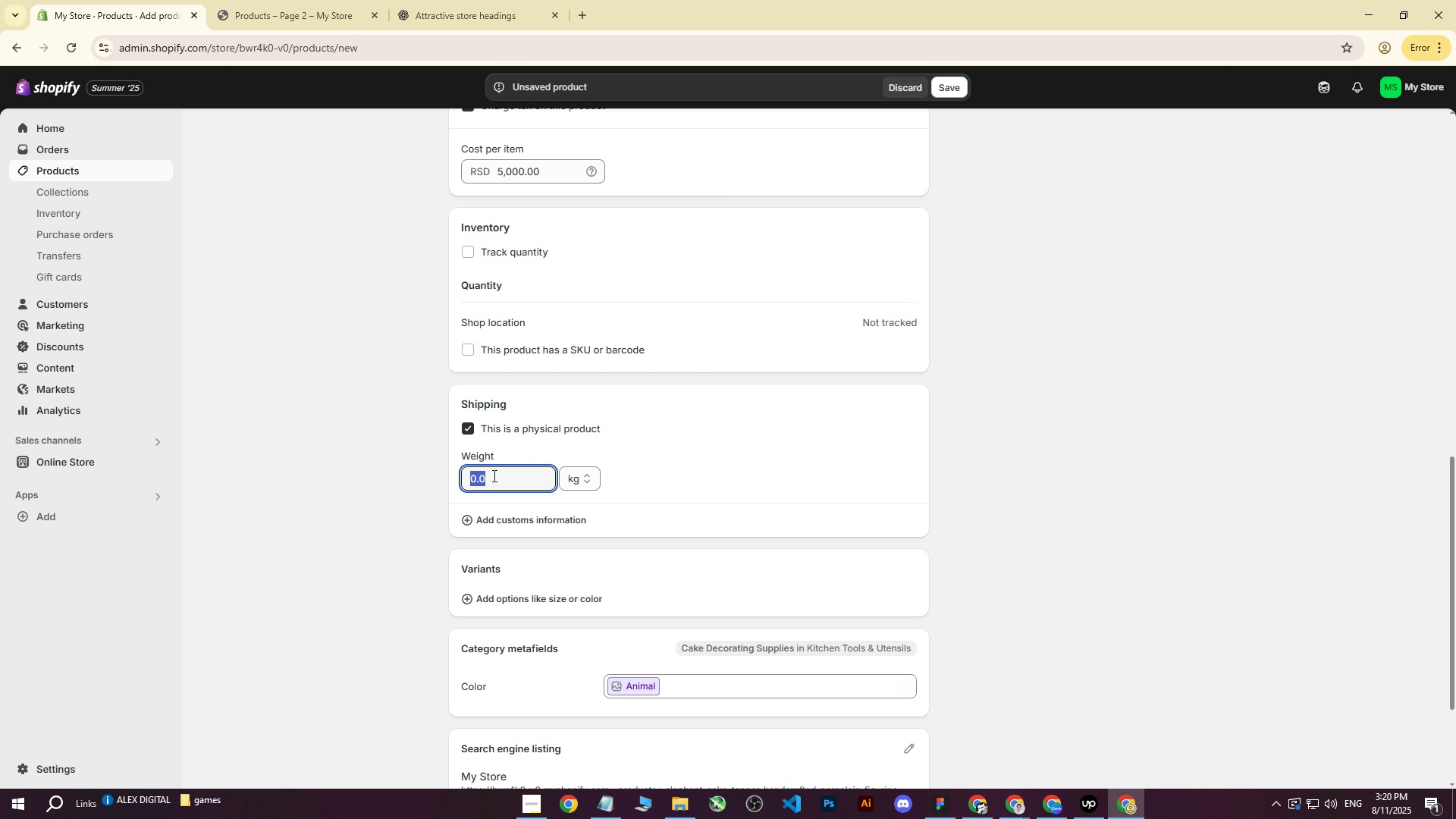 
key(1)
 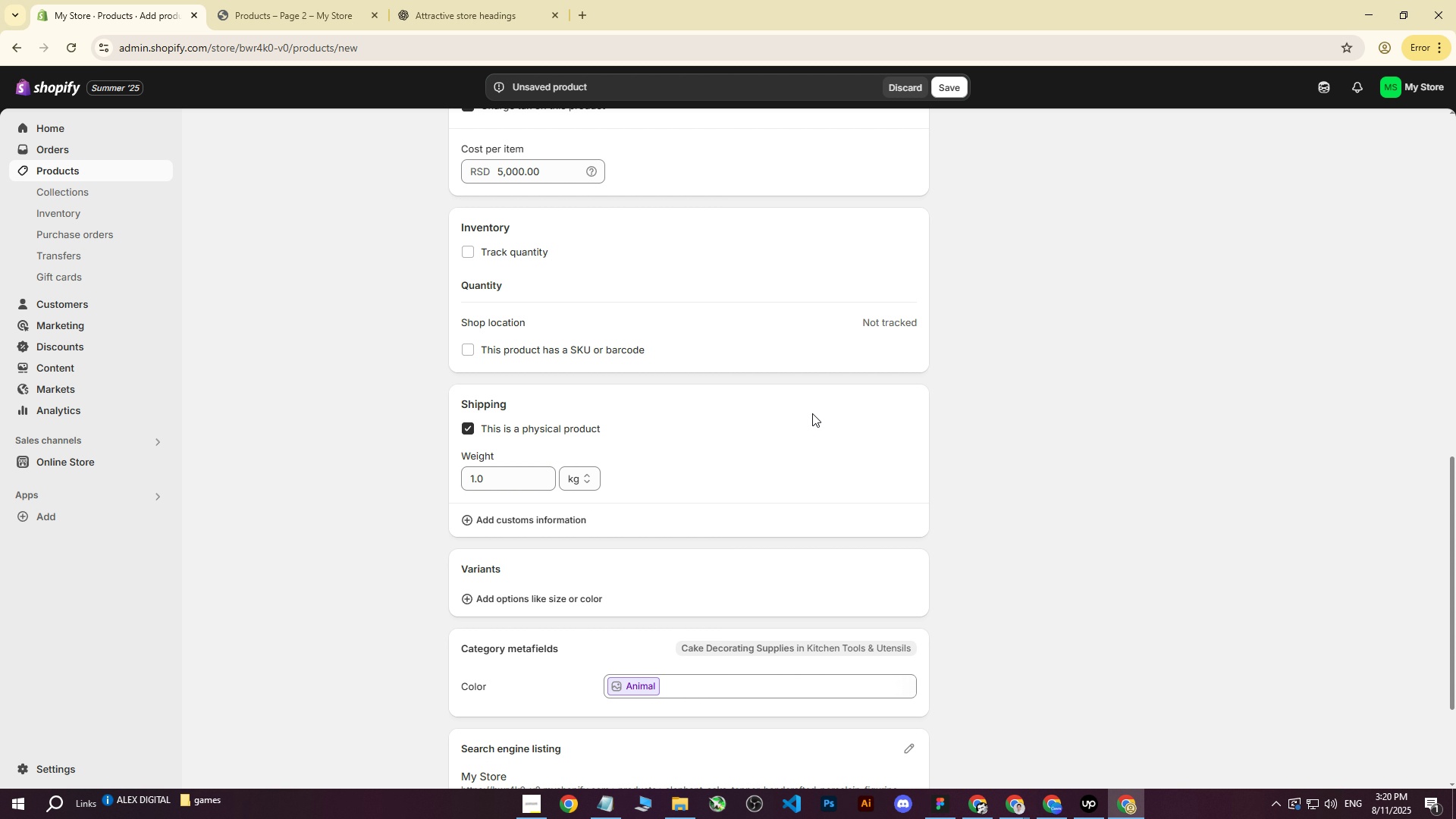 
left_click([812, 413])
 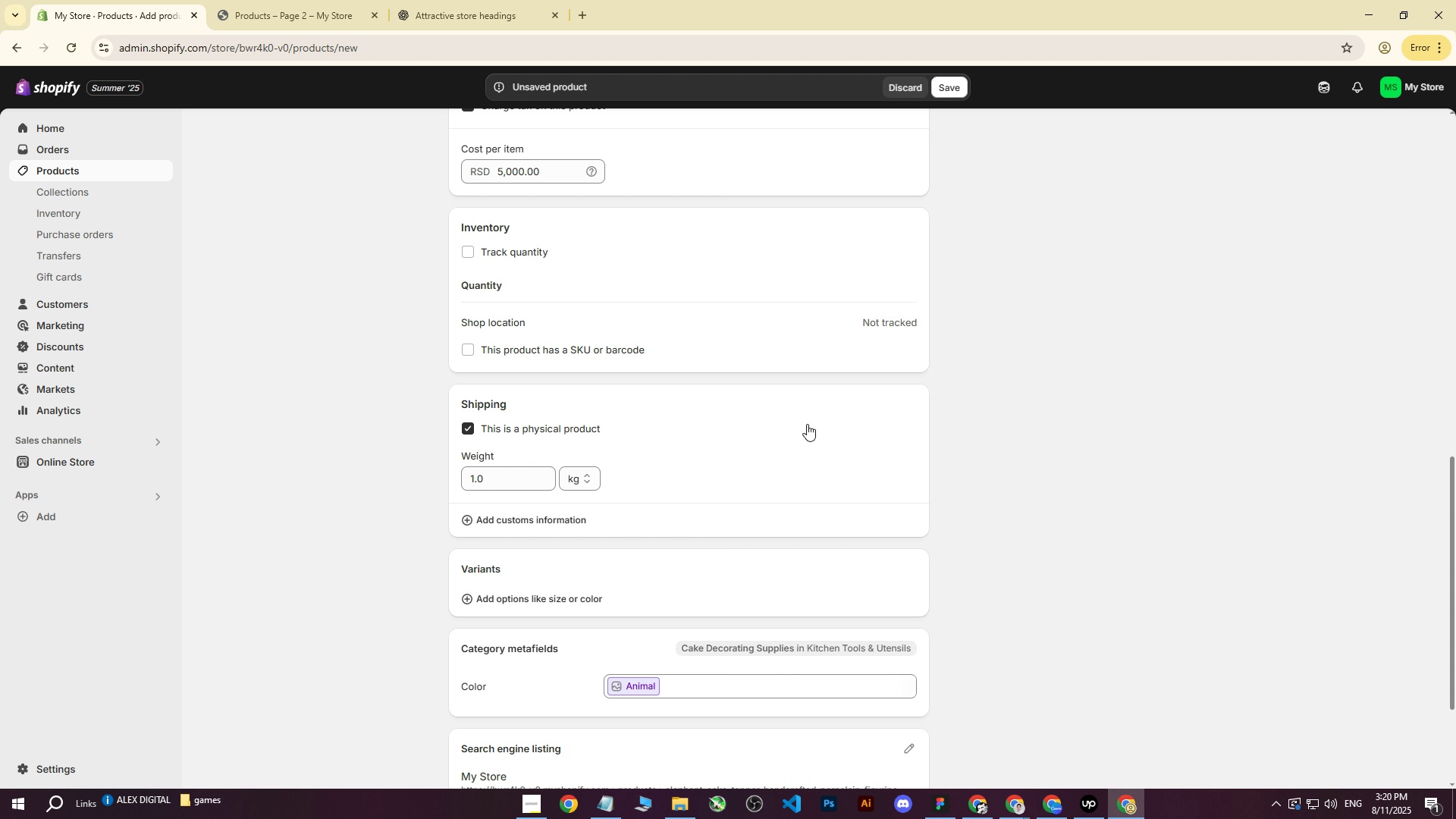 
scroll: coordinate [786, 522], scroll_direction: up, amount: 18.0
 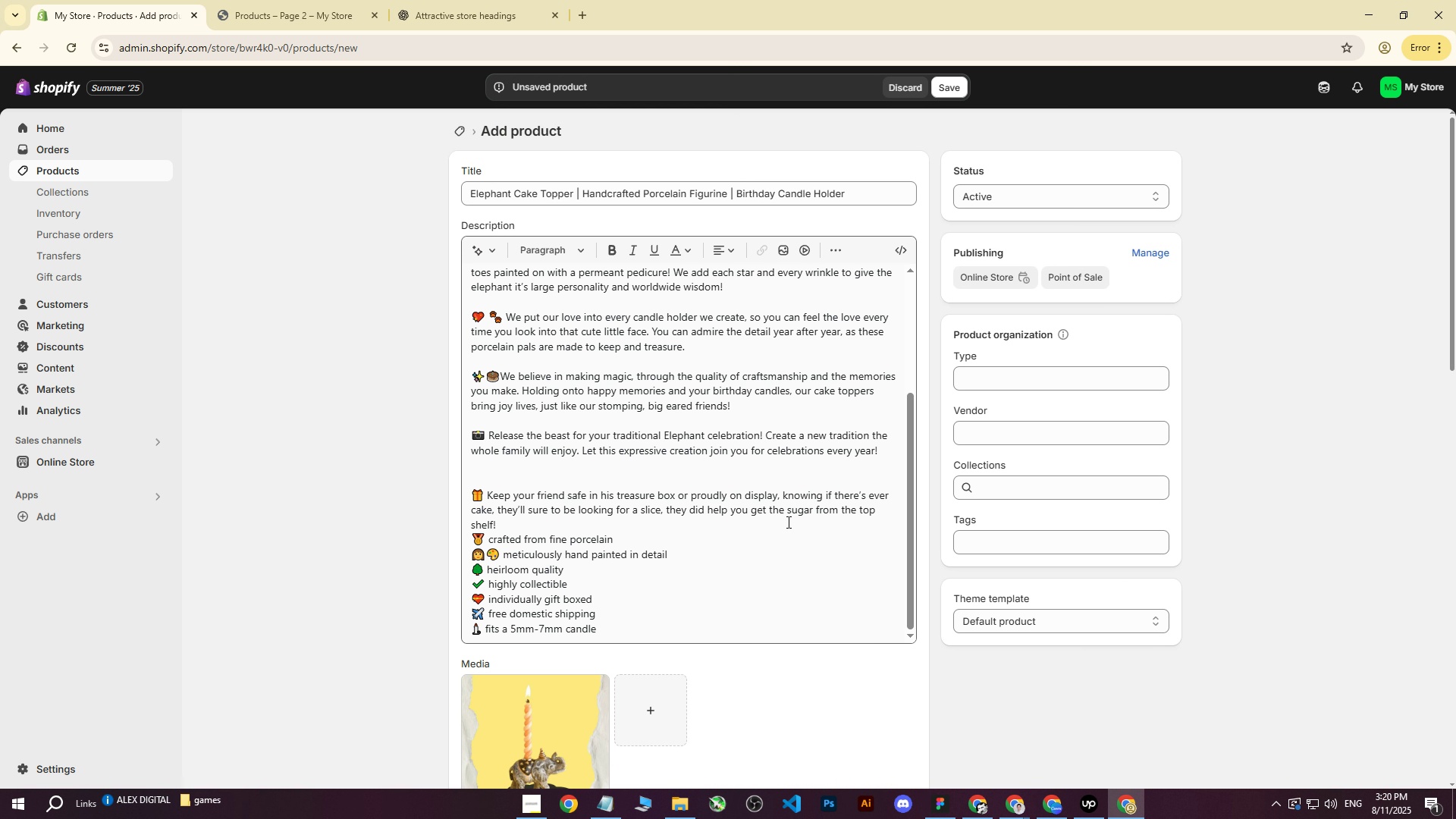 
scroll: coordinate [785, 530], scroll_direction: down, amount: 13.0
 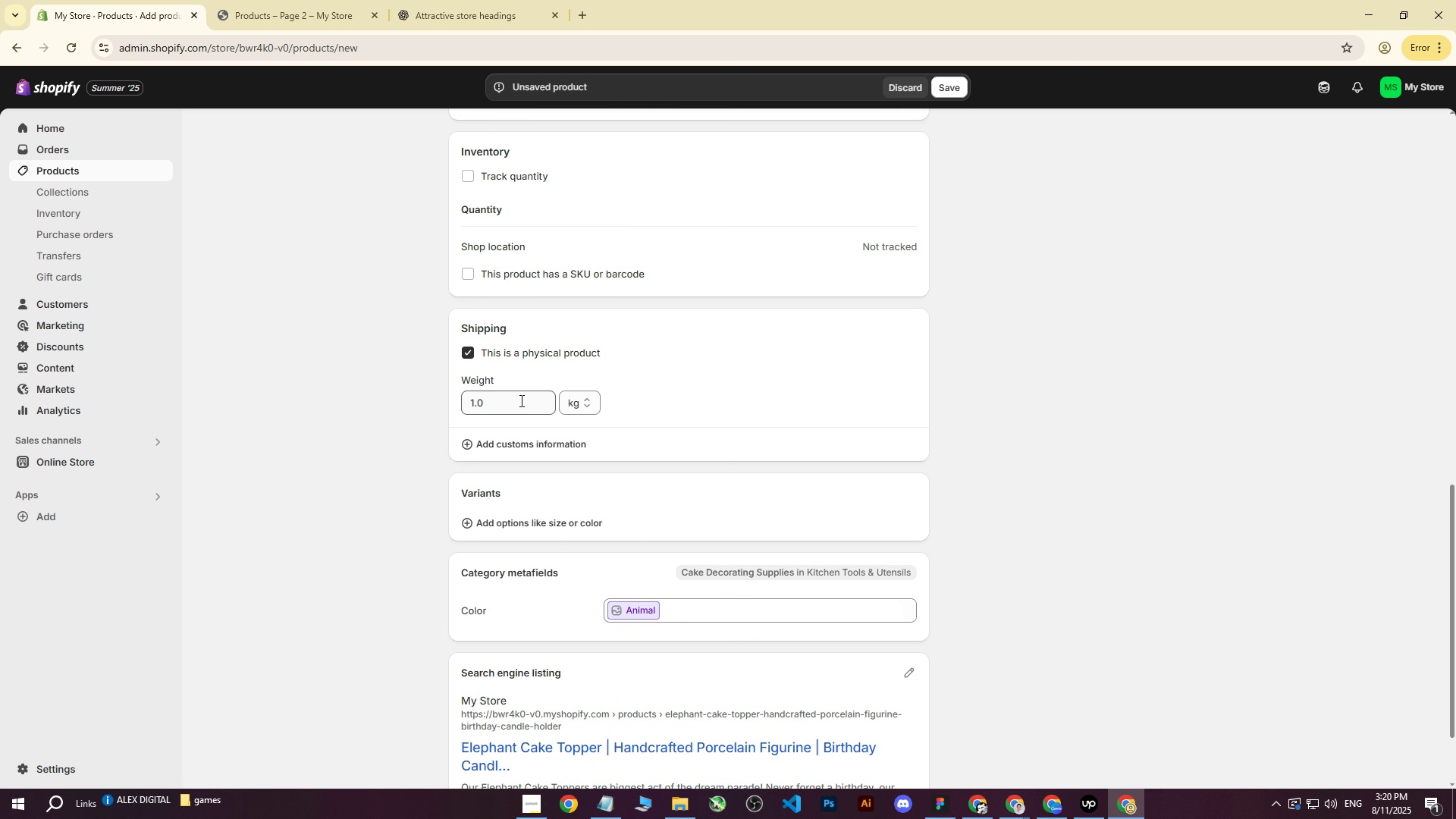 
left_click([569, 402])
 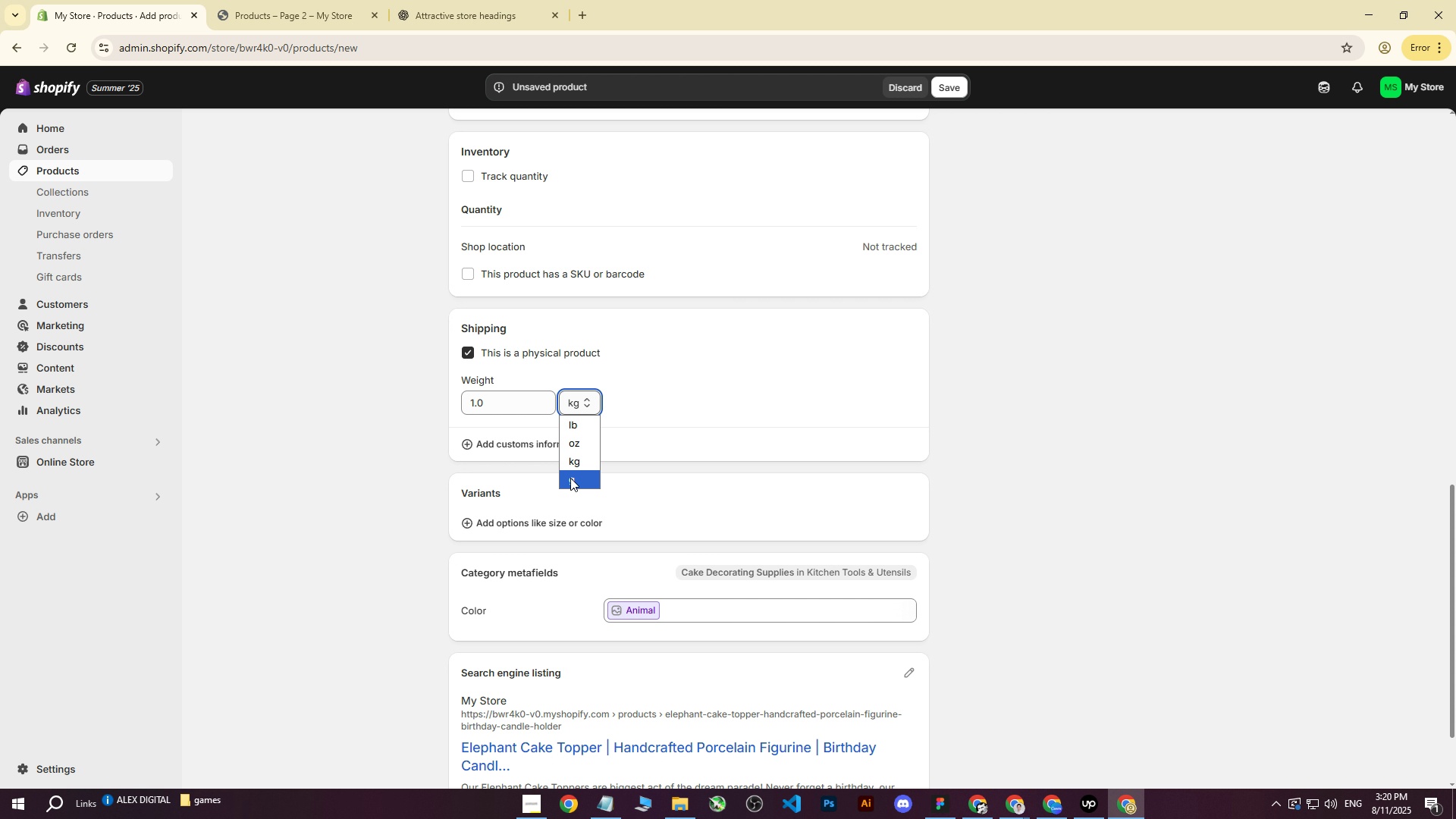 
double_click([570, 482])
 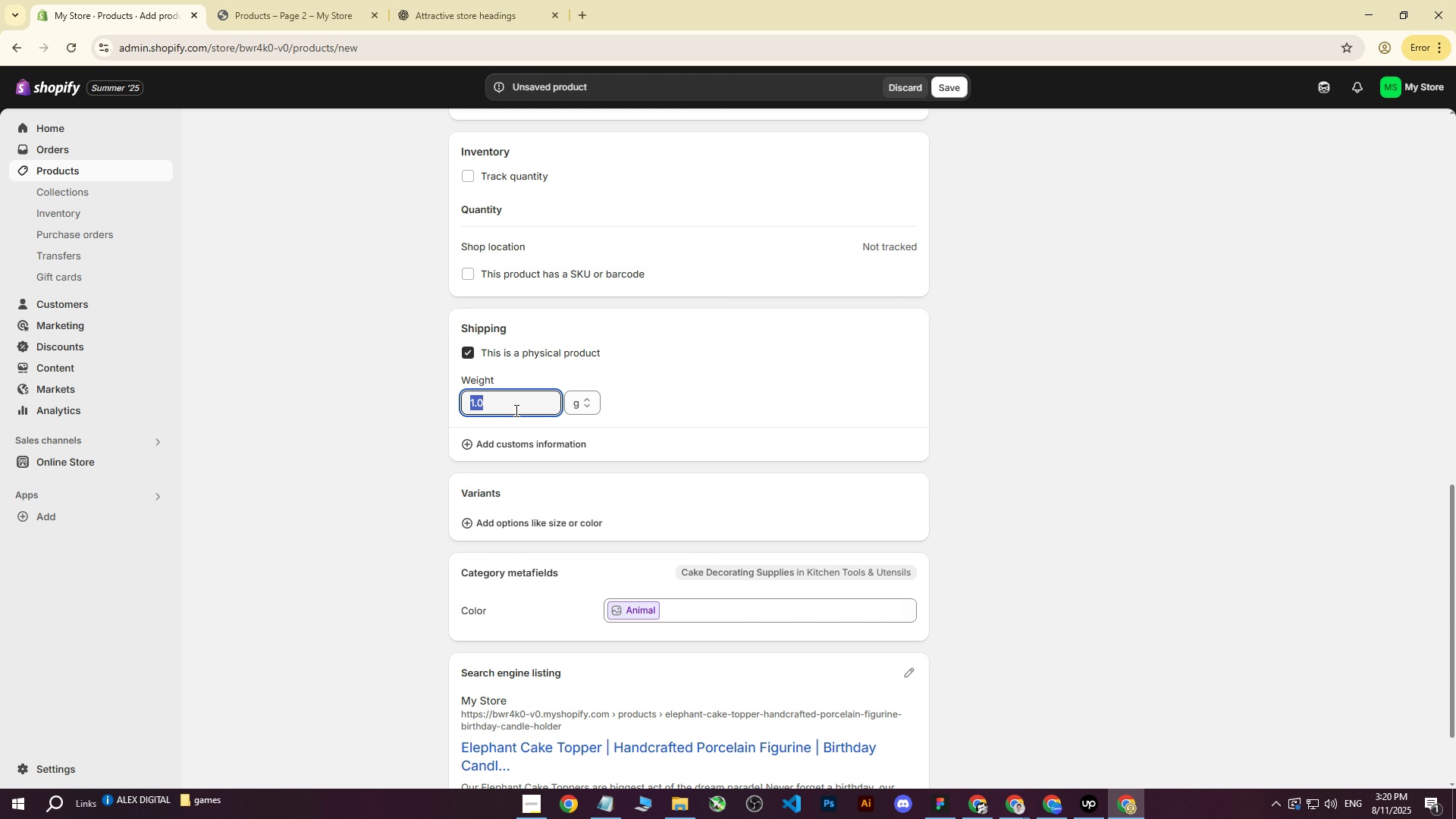 
type(800)
 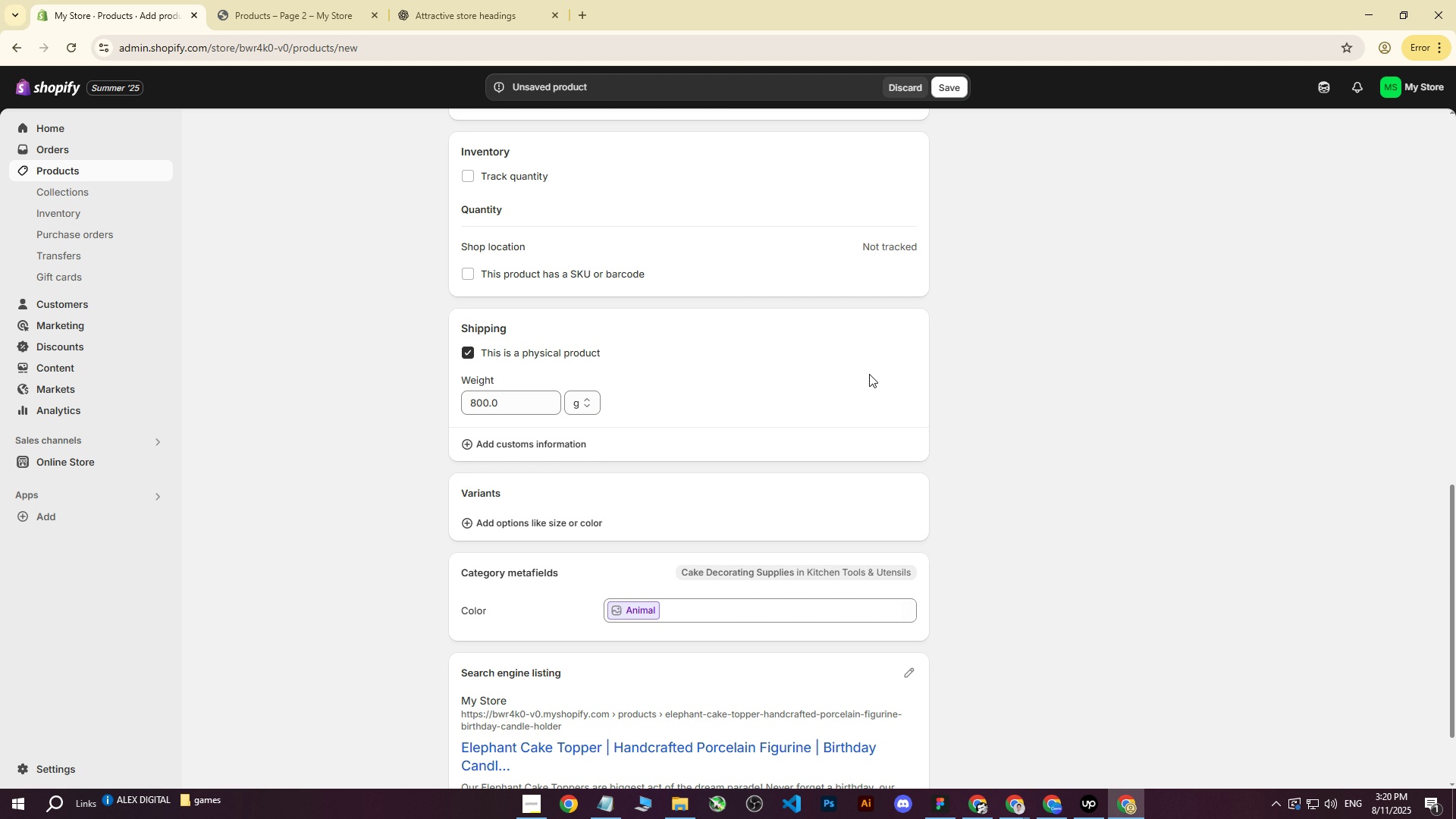 
scroll: coordinate [877, 419], scroll_direction: up, amount: 10.0
 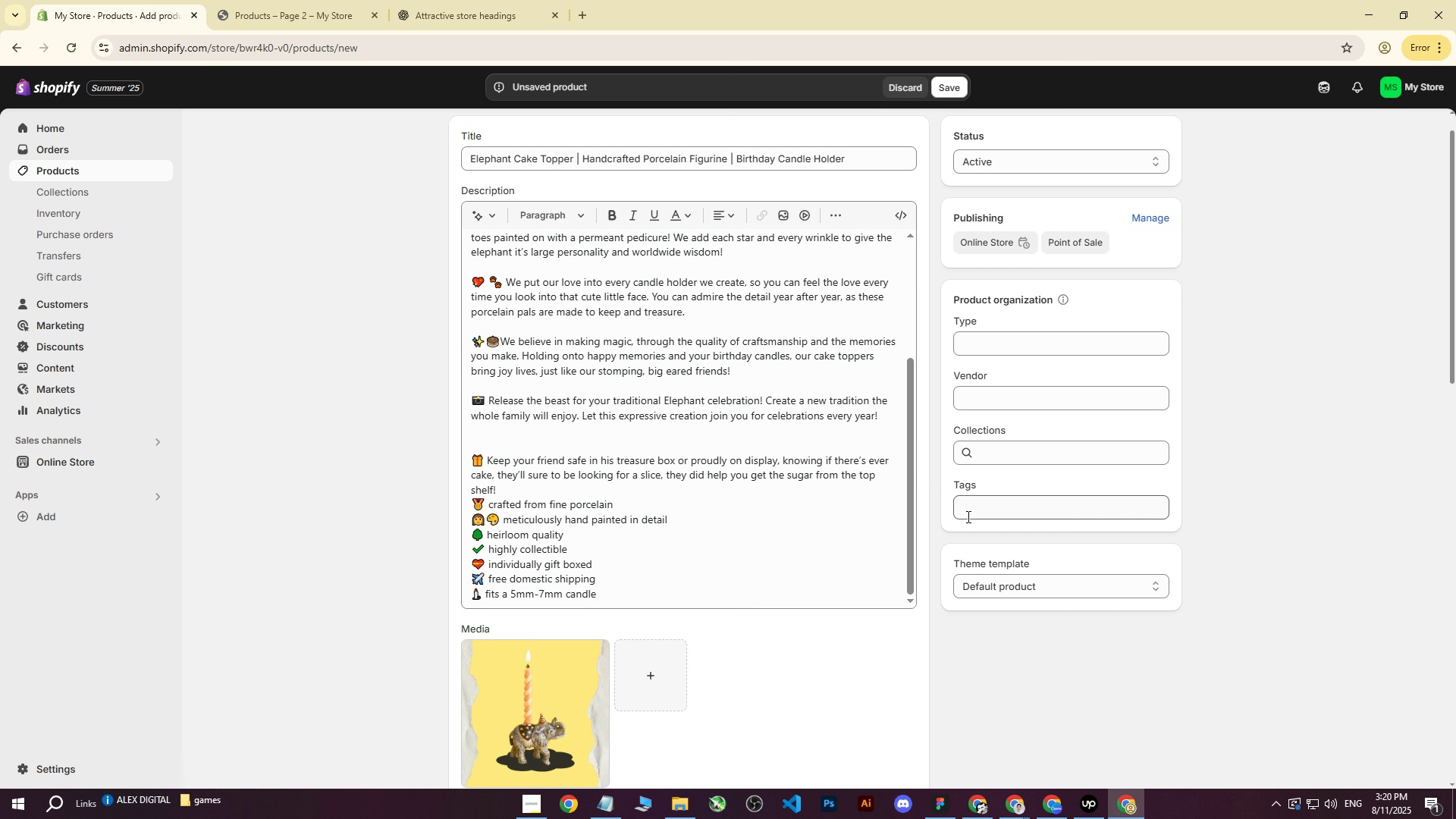 
left_click([968, 510])
 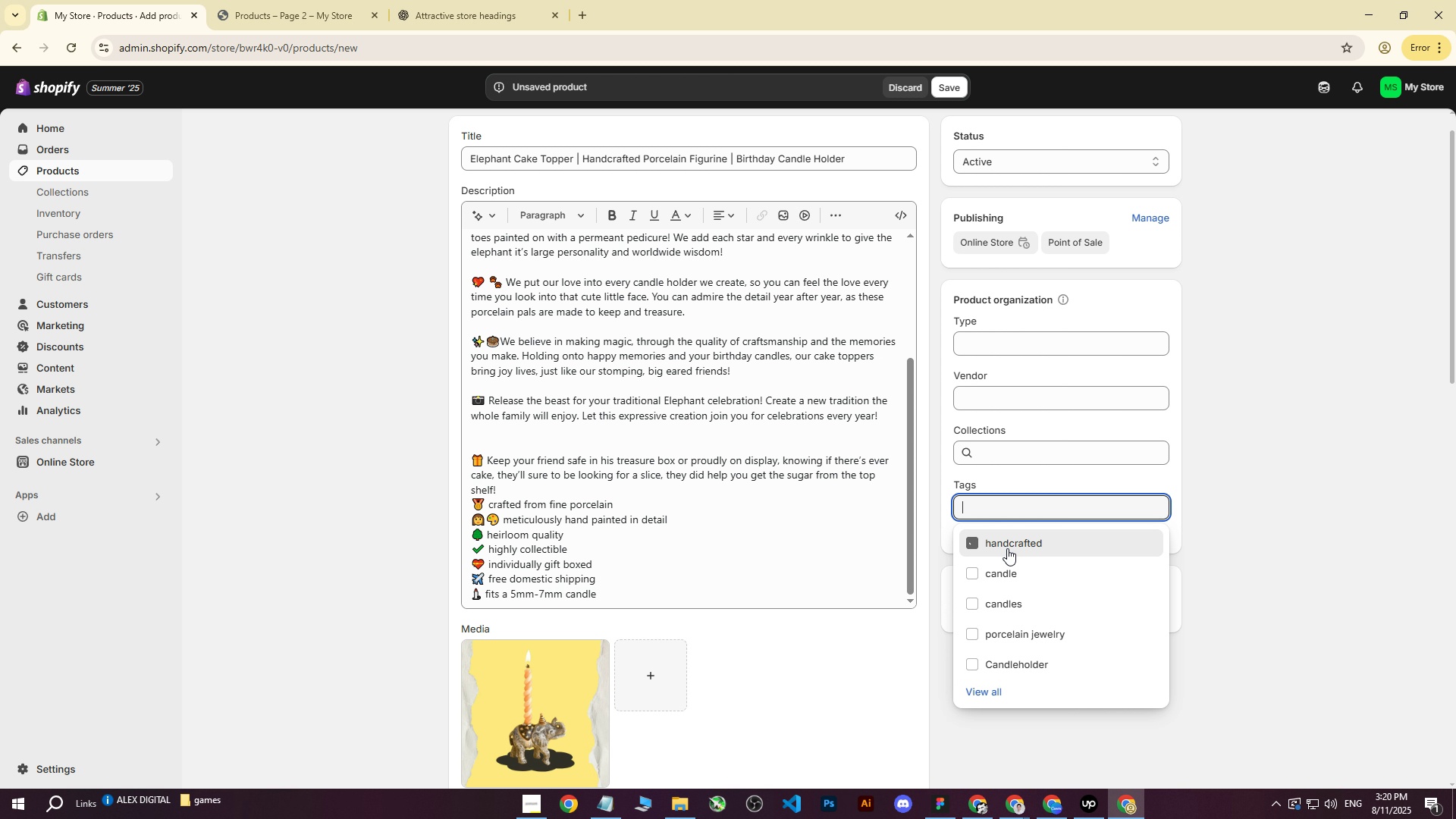 
left_click([1007, 548])
 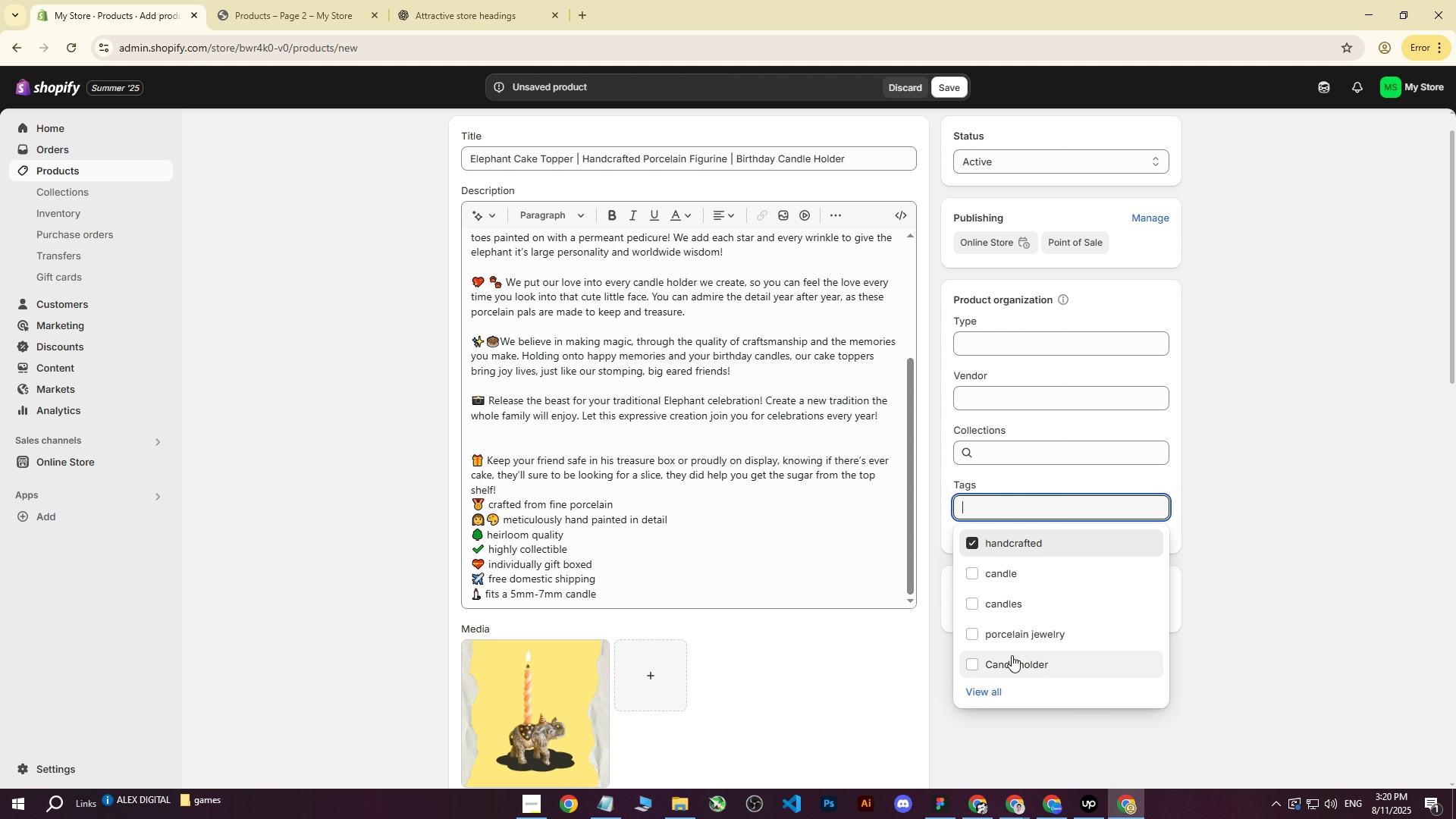 
left_click([993, 664])
 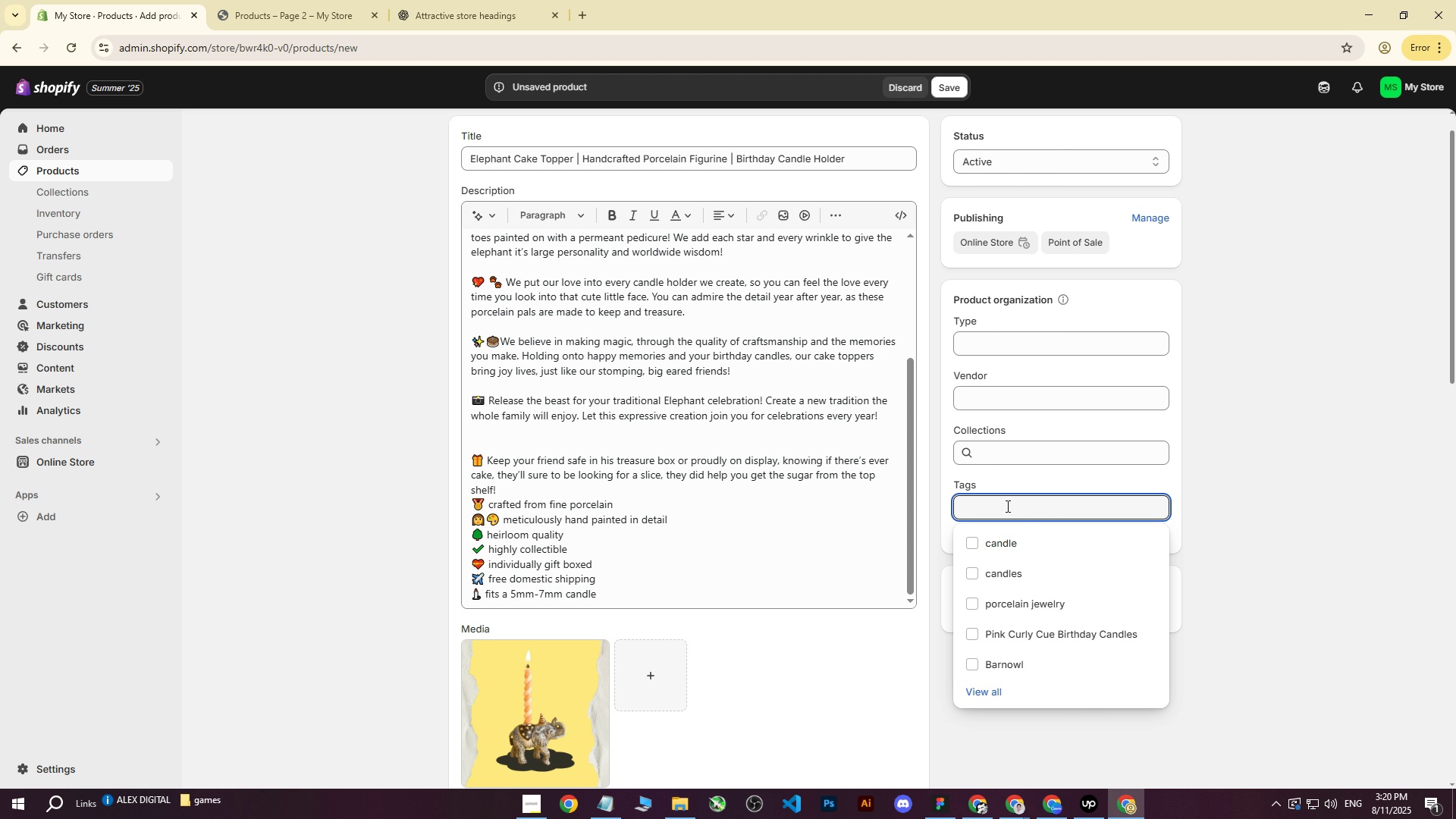 
double_click([1257, 385])
 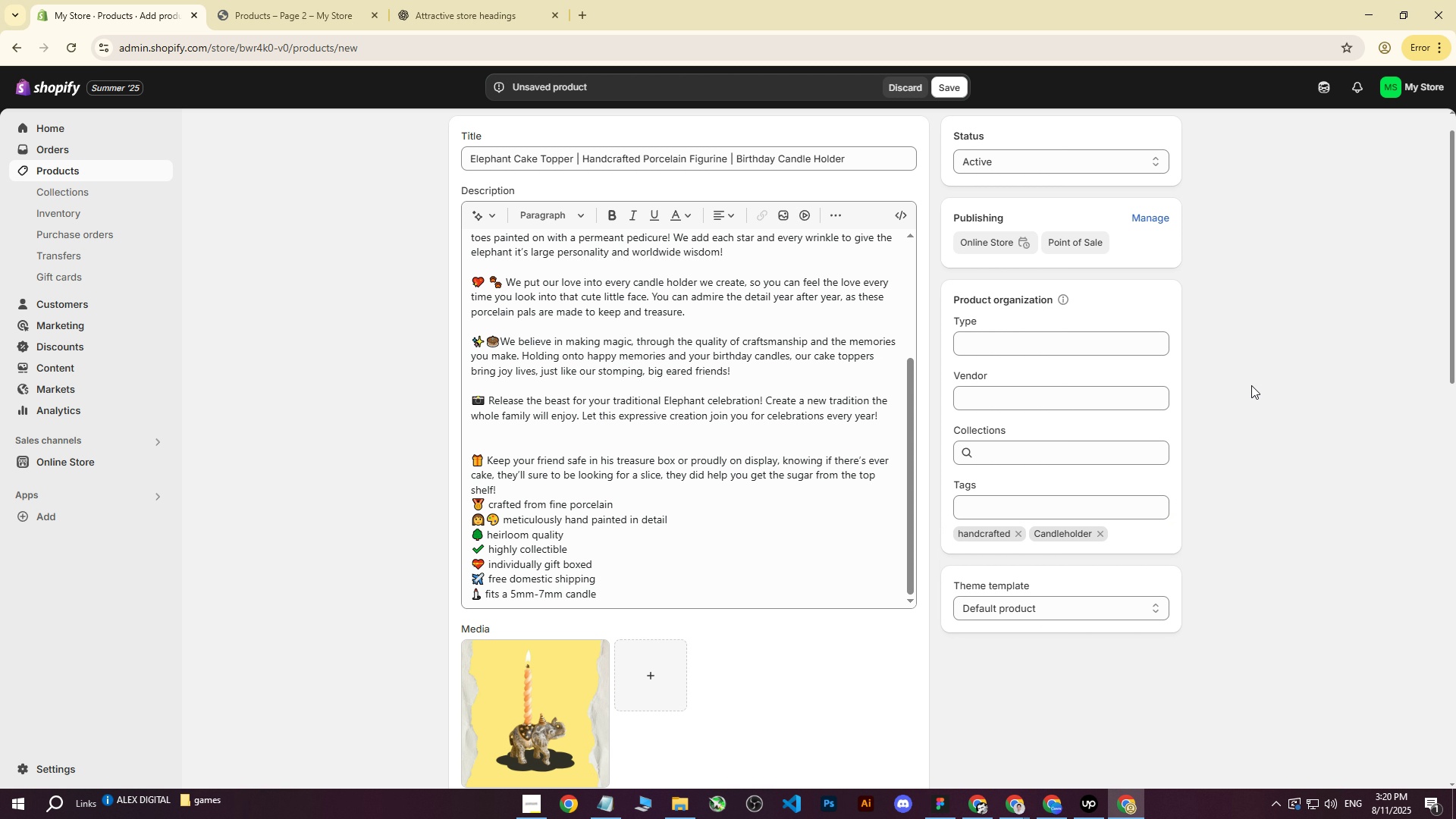 
scroll: coordinate [1168, 397], scroll_direction: up, amount: 7.0
 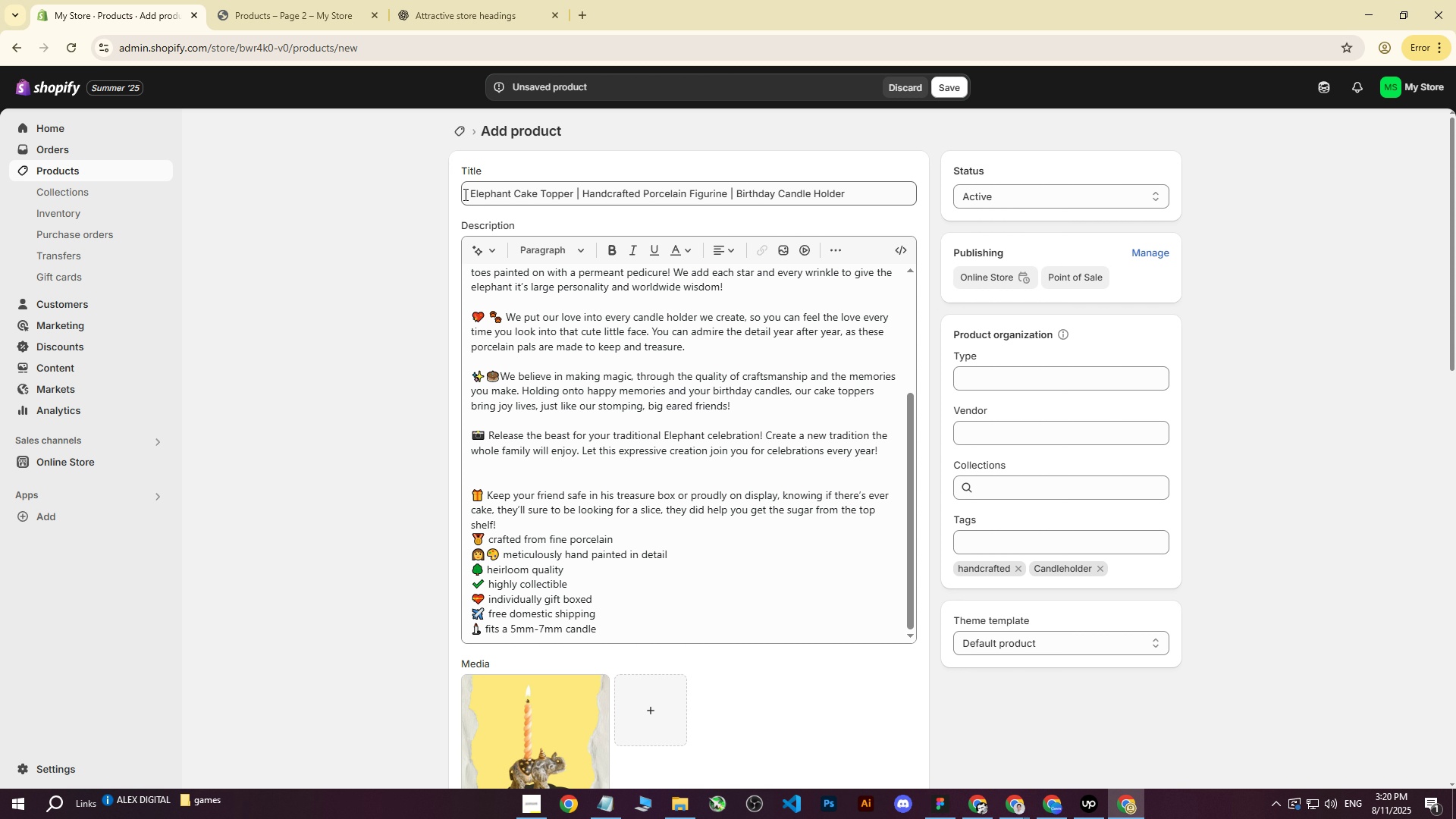 
left_click_drag(start_coordinate=[467, 195], to_coordinate=[930, 196])
 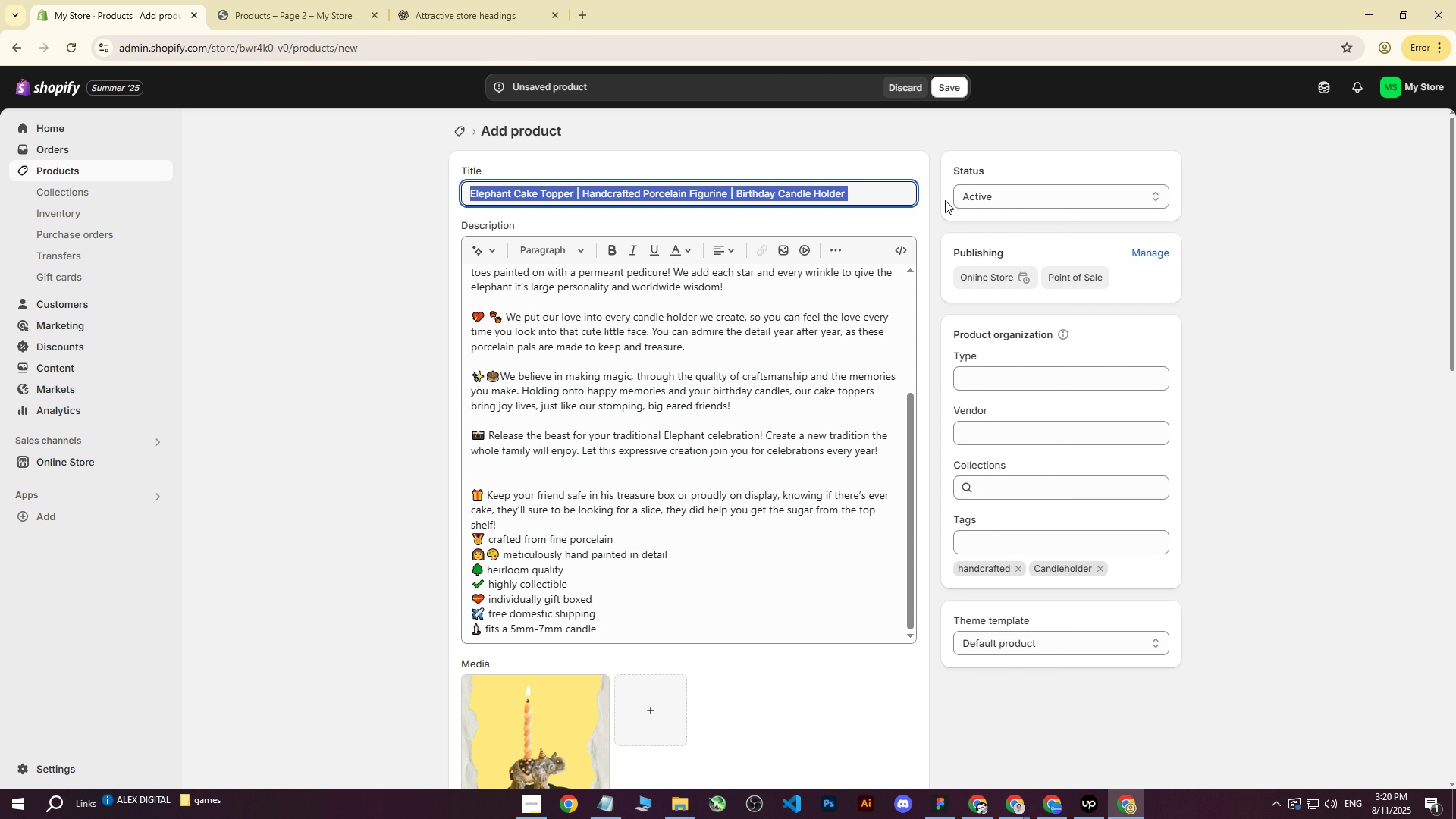 
key(Control+ControlLeft)
 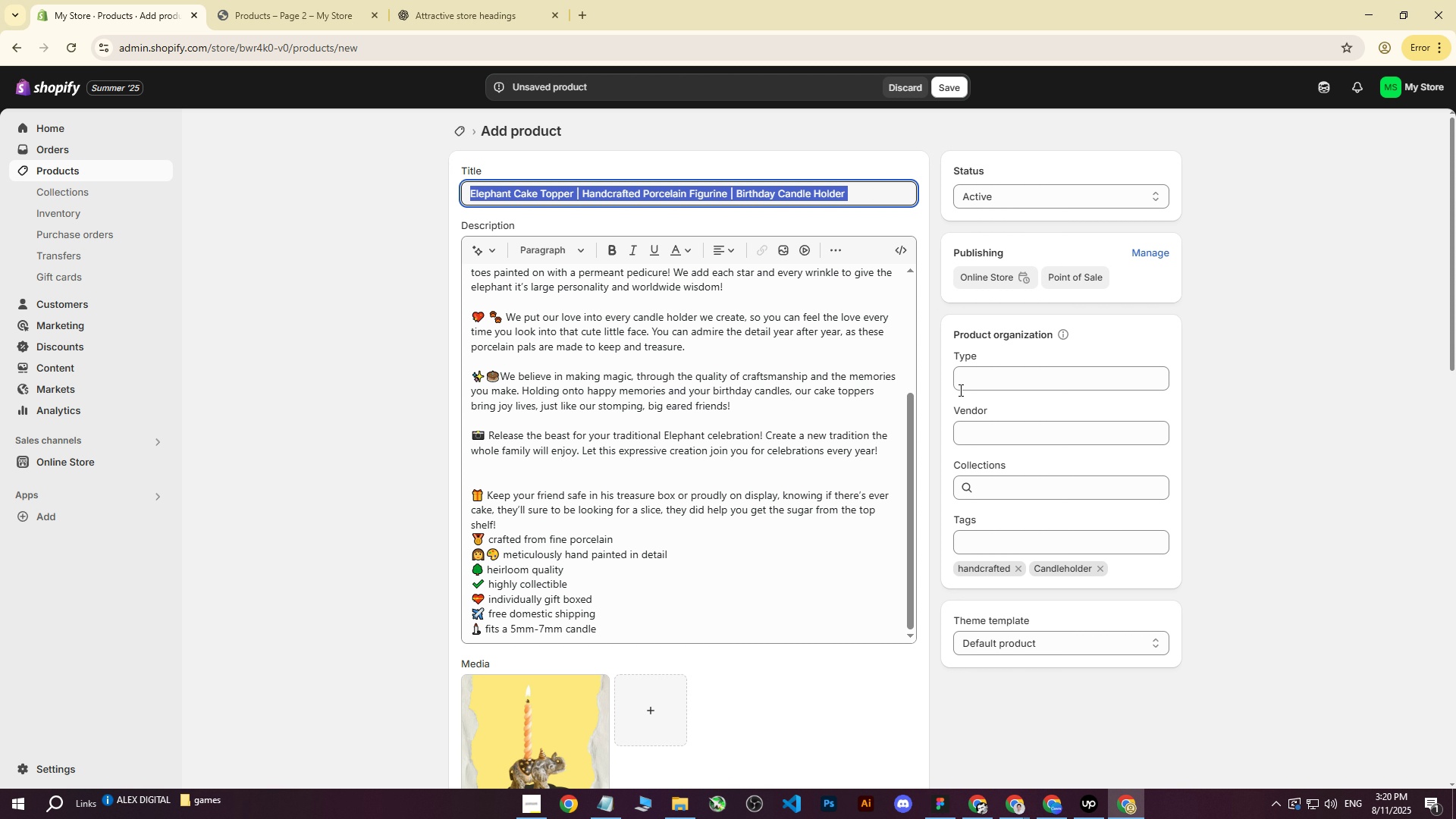 
key(Control+C)
 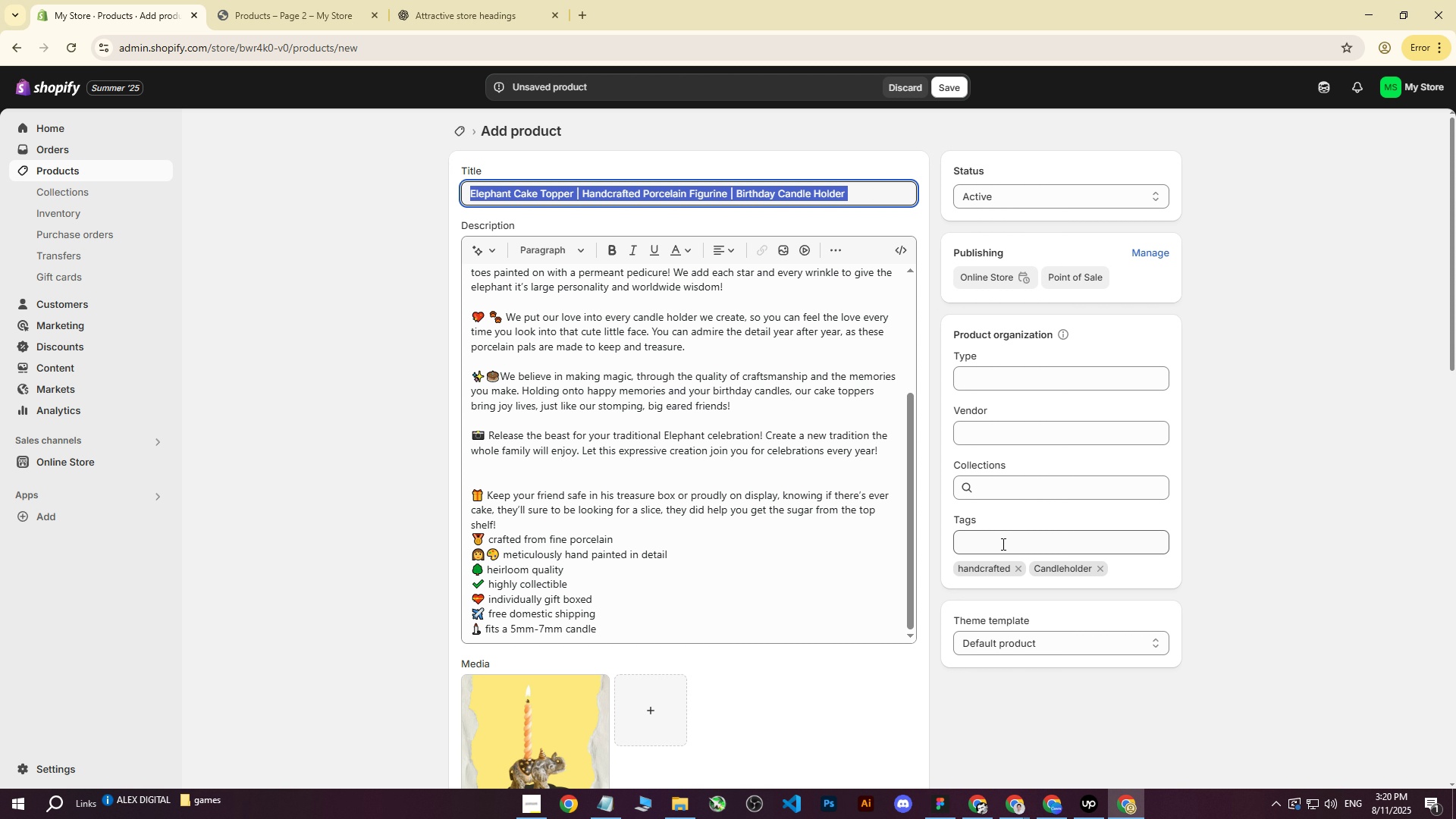 
left_click([1002, 544])
 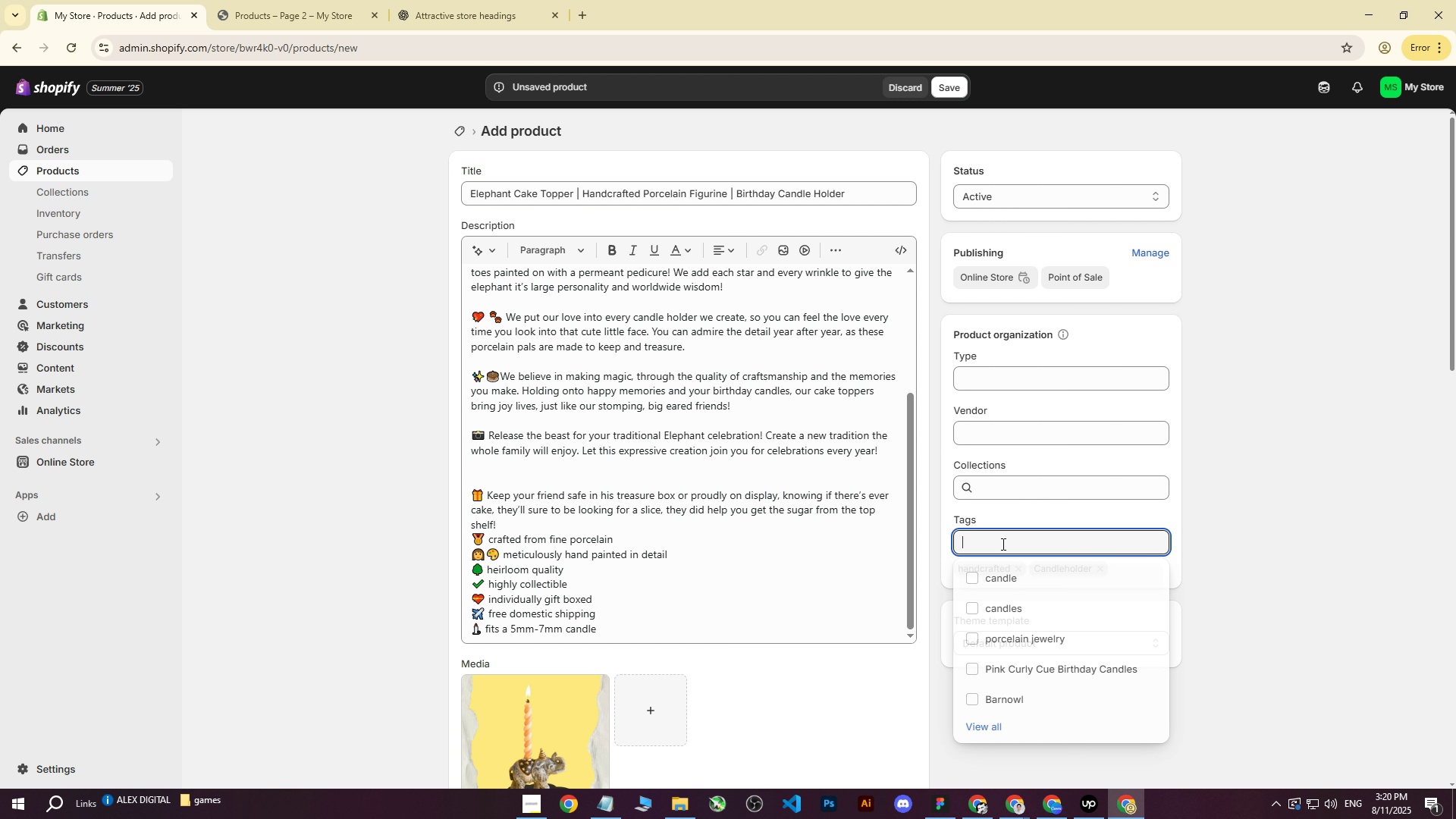 
key(Control+ControlLeft)
 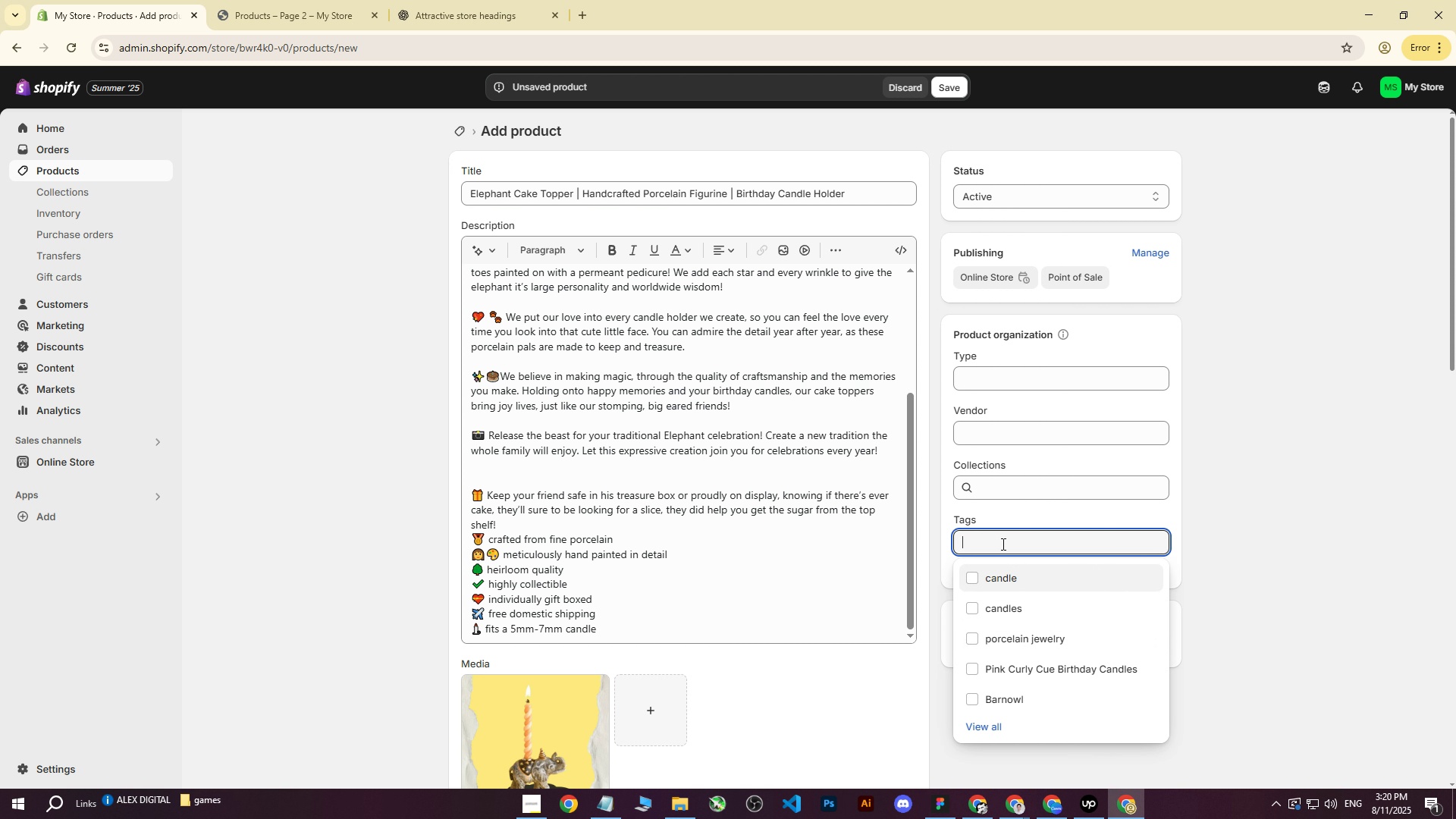 
key(Control+V)
 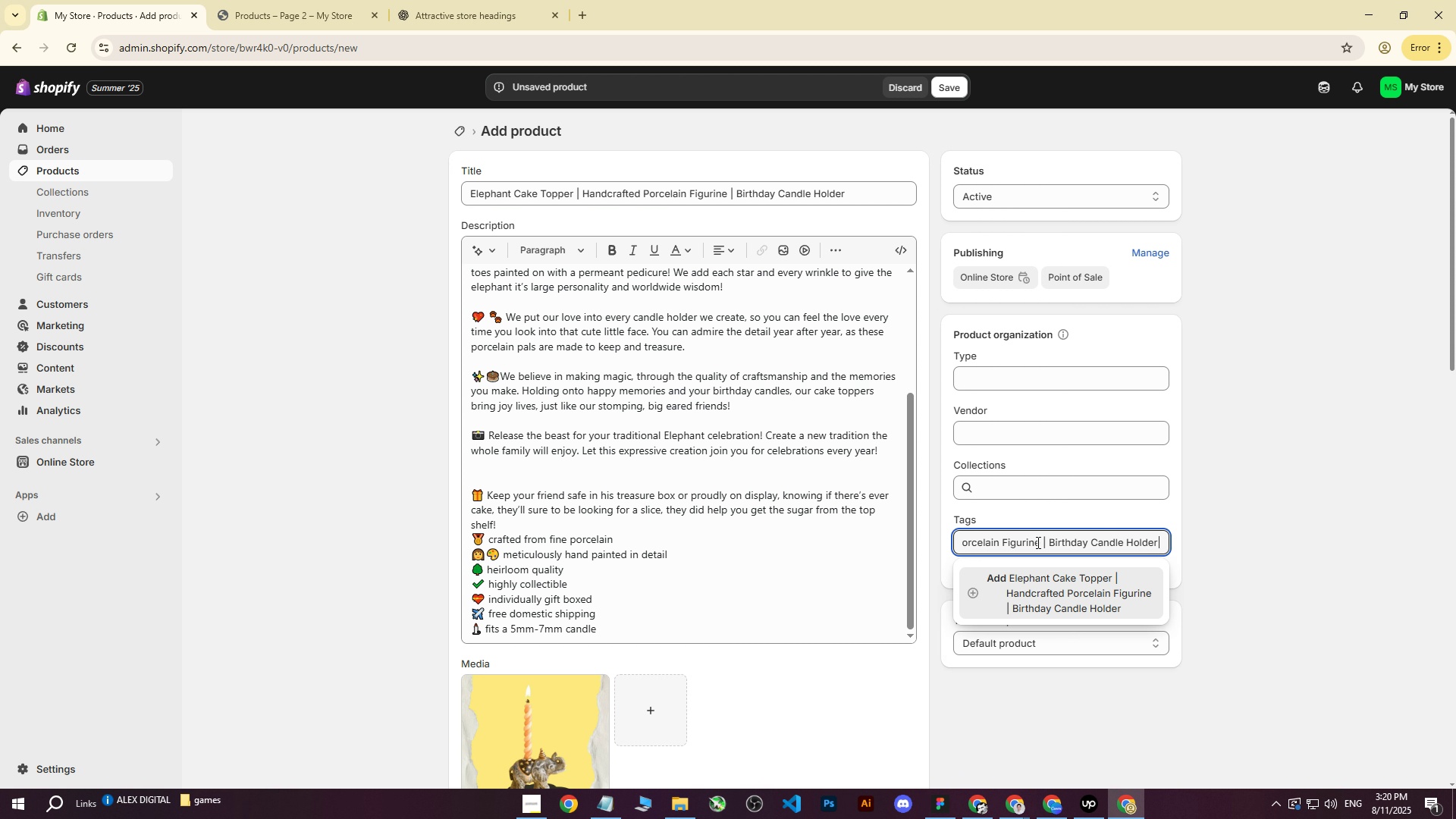 
left_click([1048, 544])
 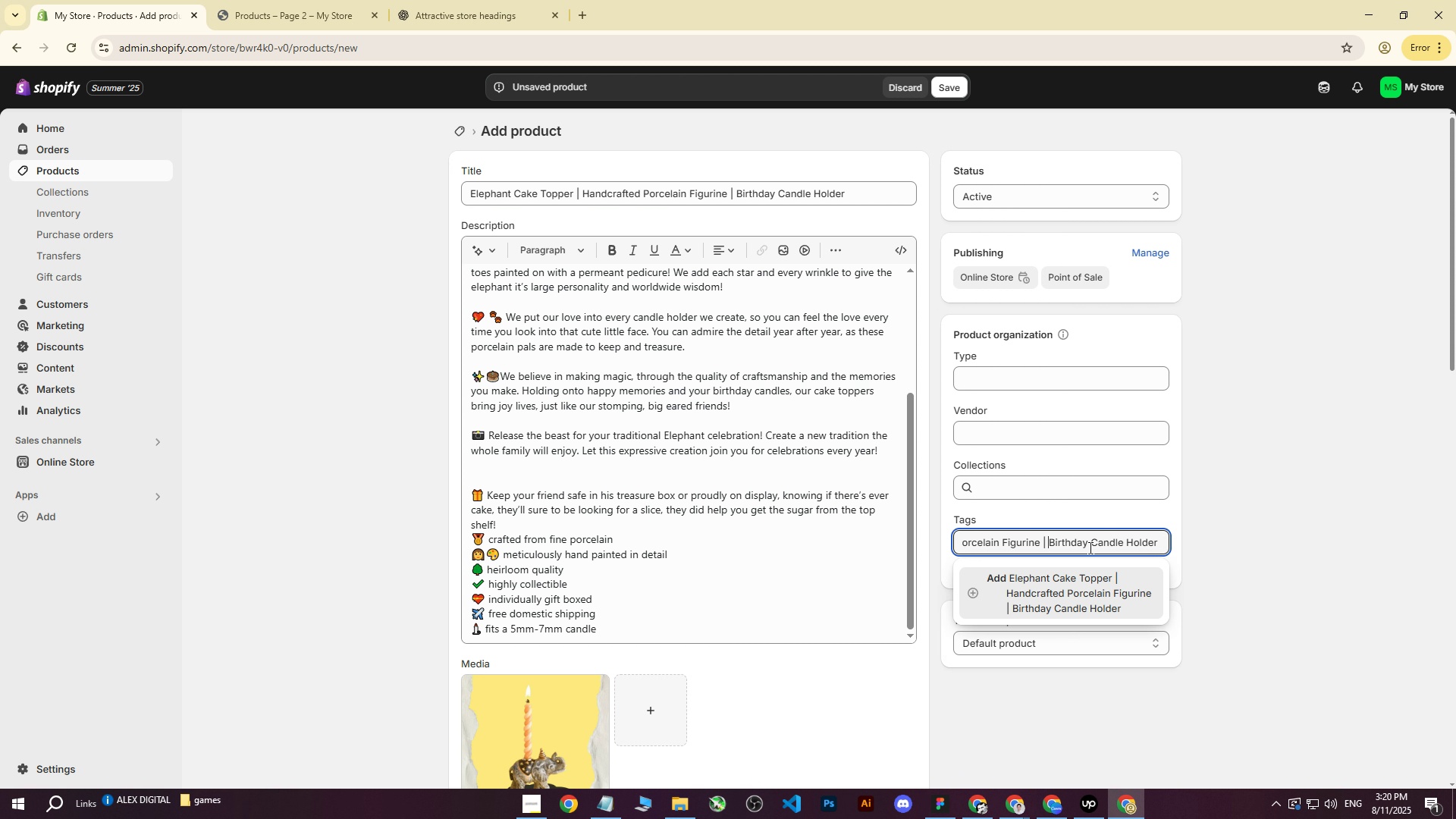 
key(Backspace)
 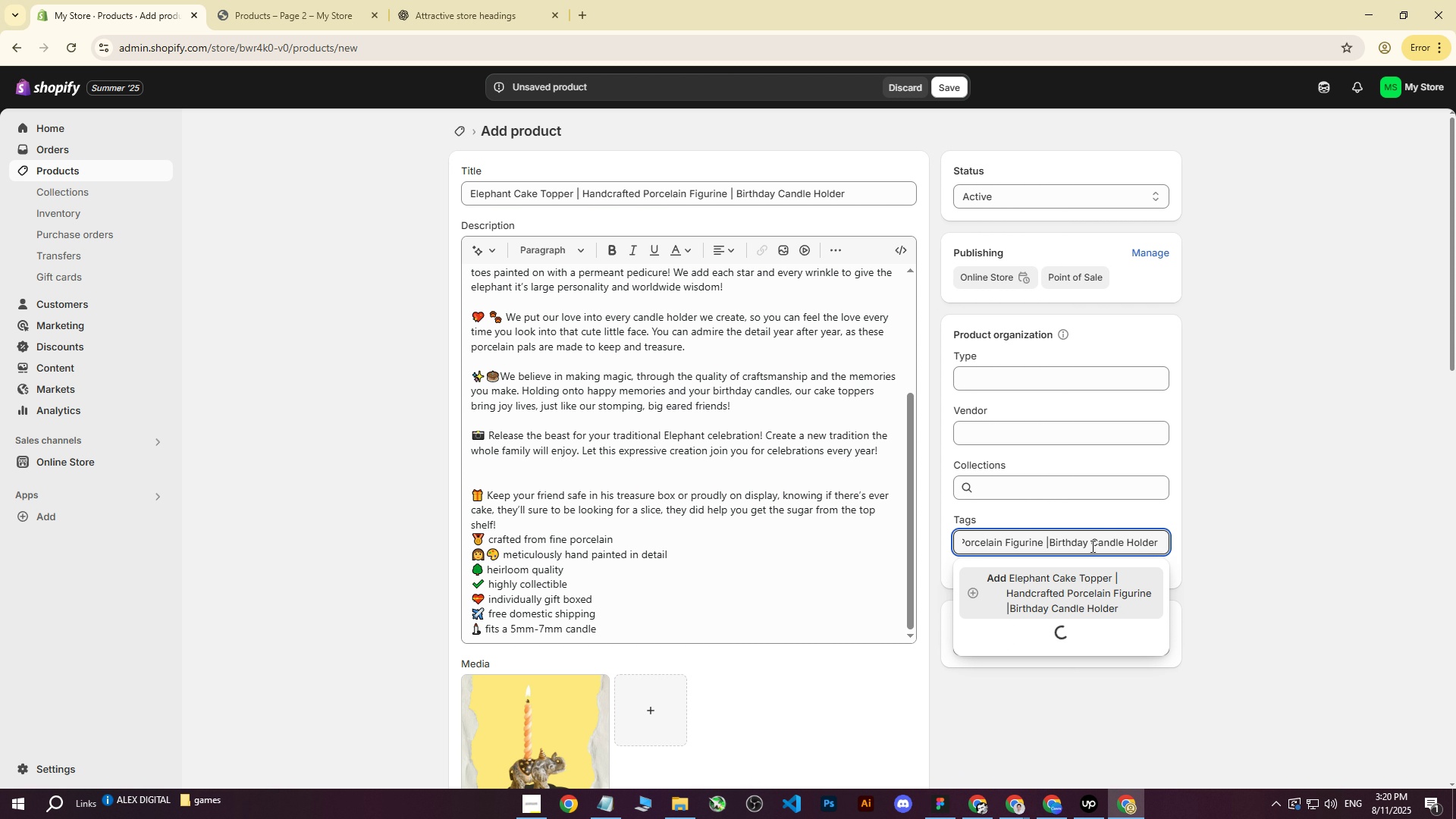 
key(Backspace)
 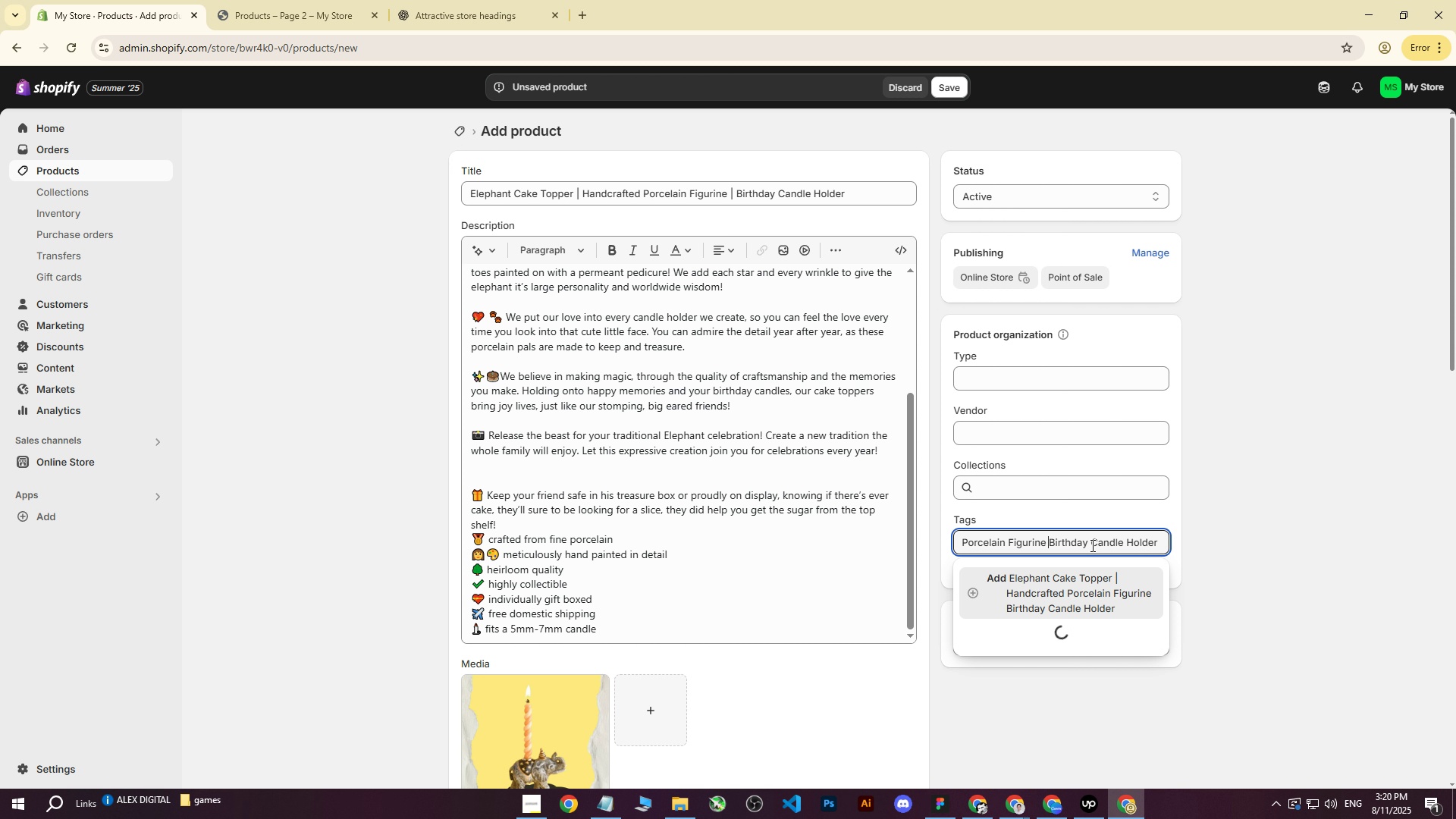 
key(Backspace)
 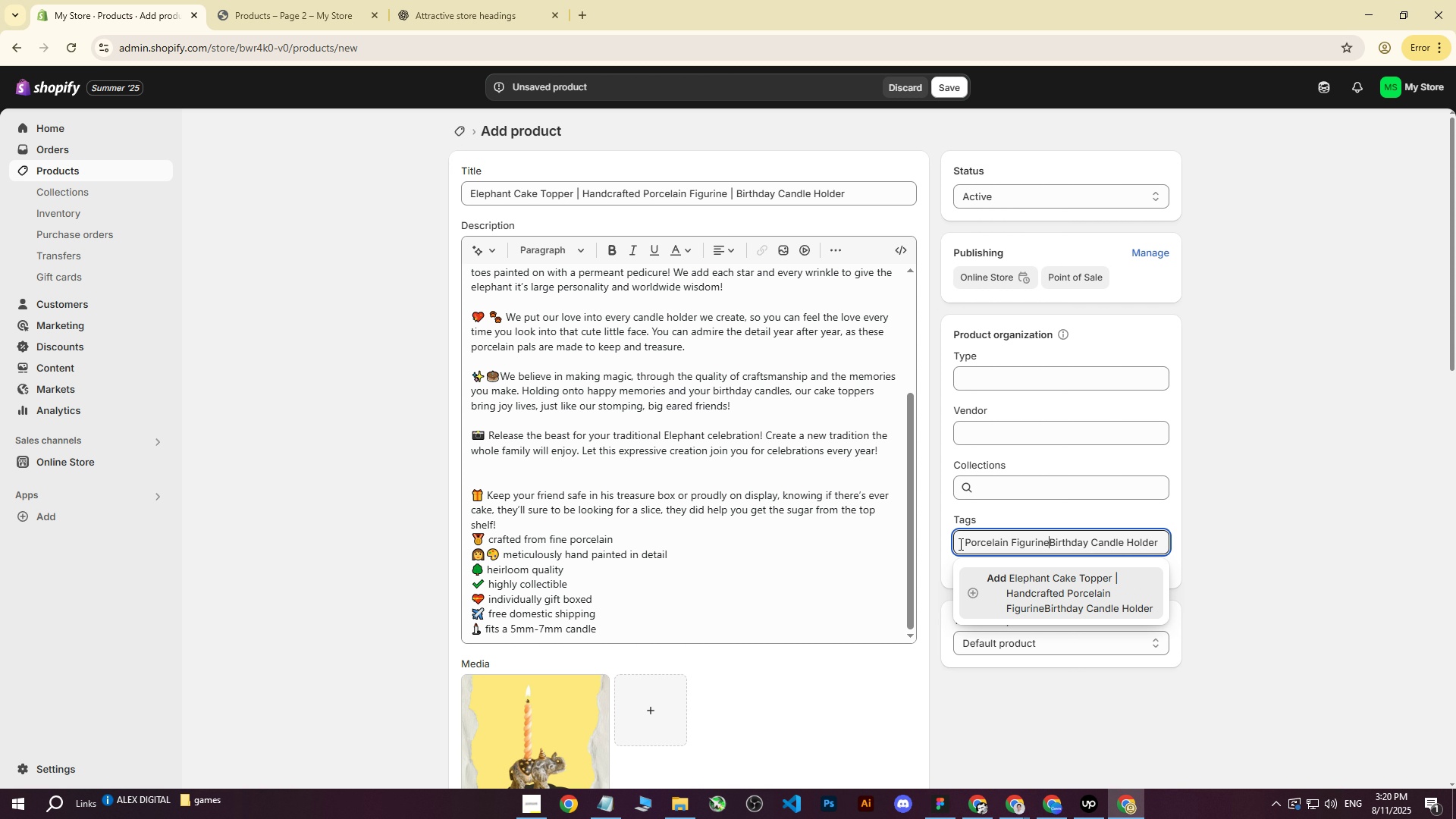 
left_click([964, 543])
 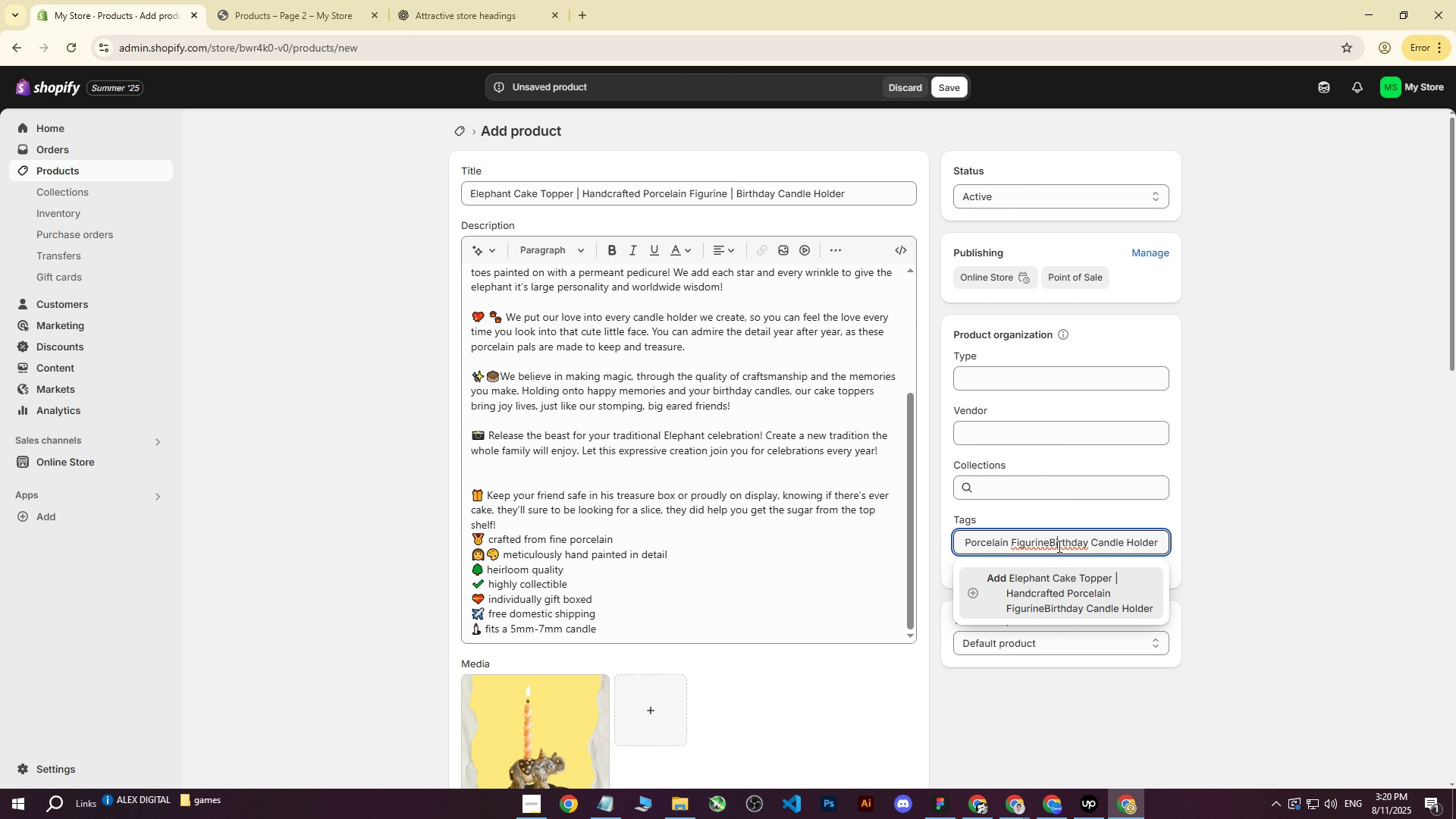 
double_click([1053, 548])
 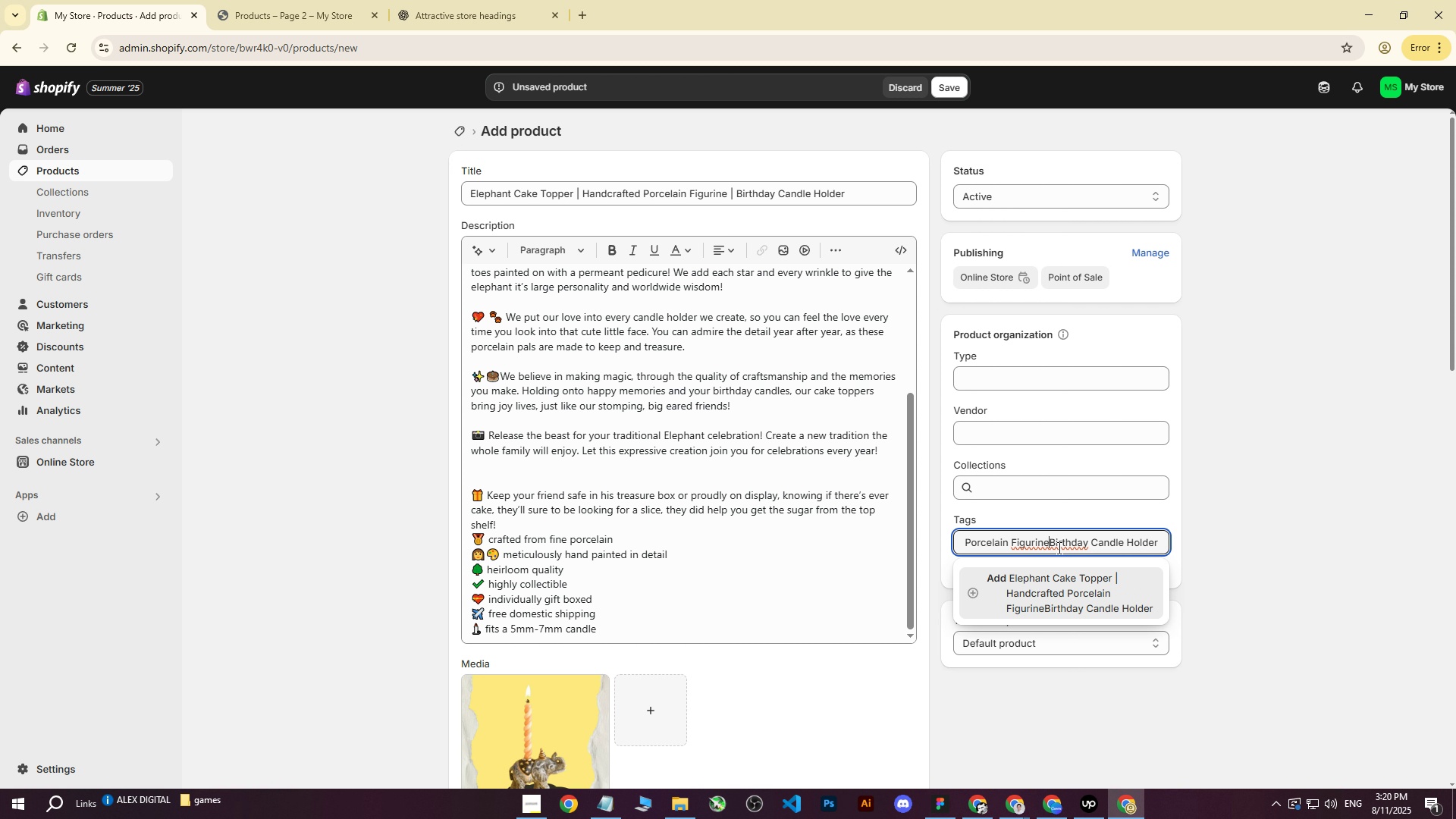 
hold_key(key=ArrowLeft, duration=1.44)
 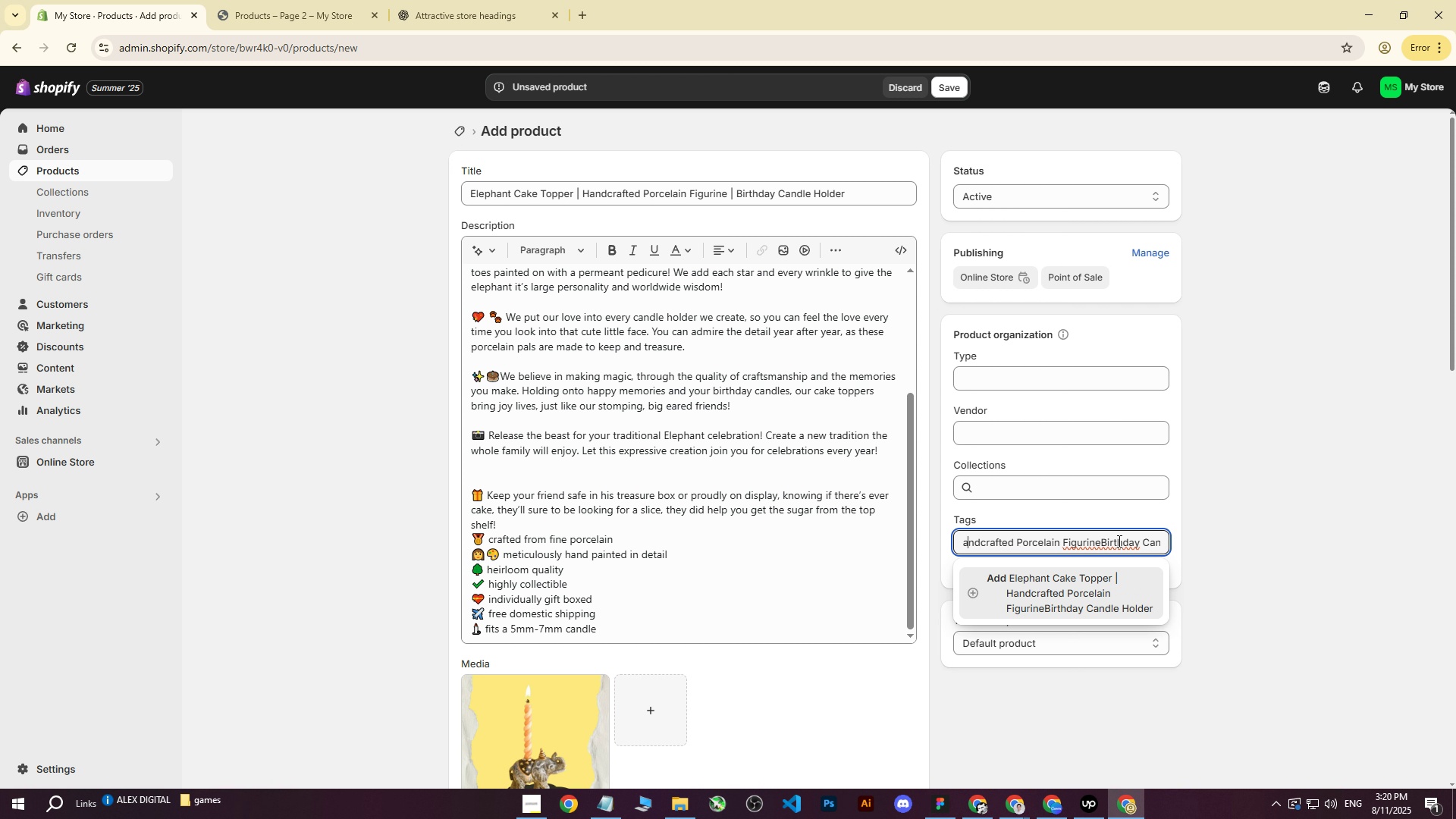 
hold_key(key=ArrowRight, duration=0.36)
 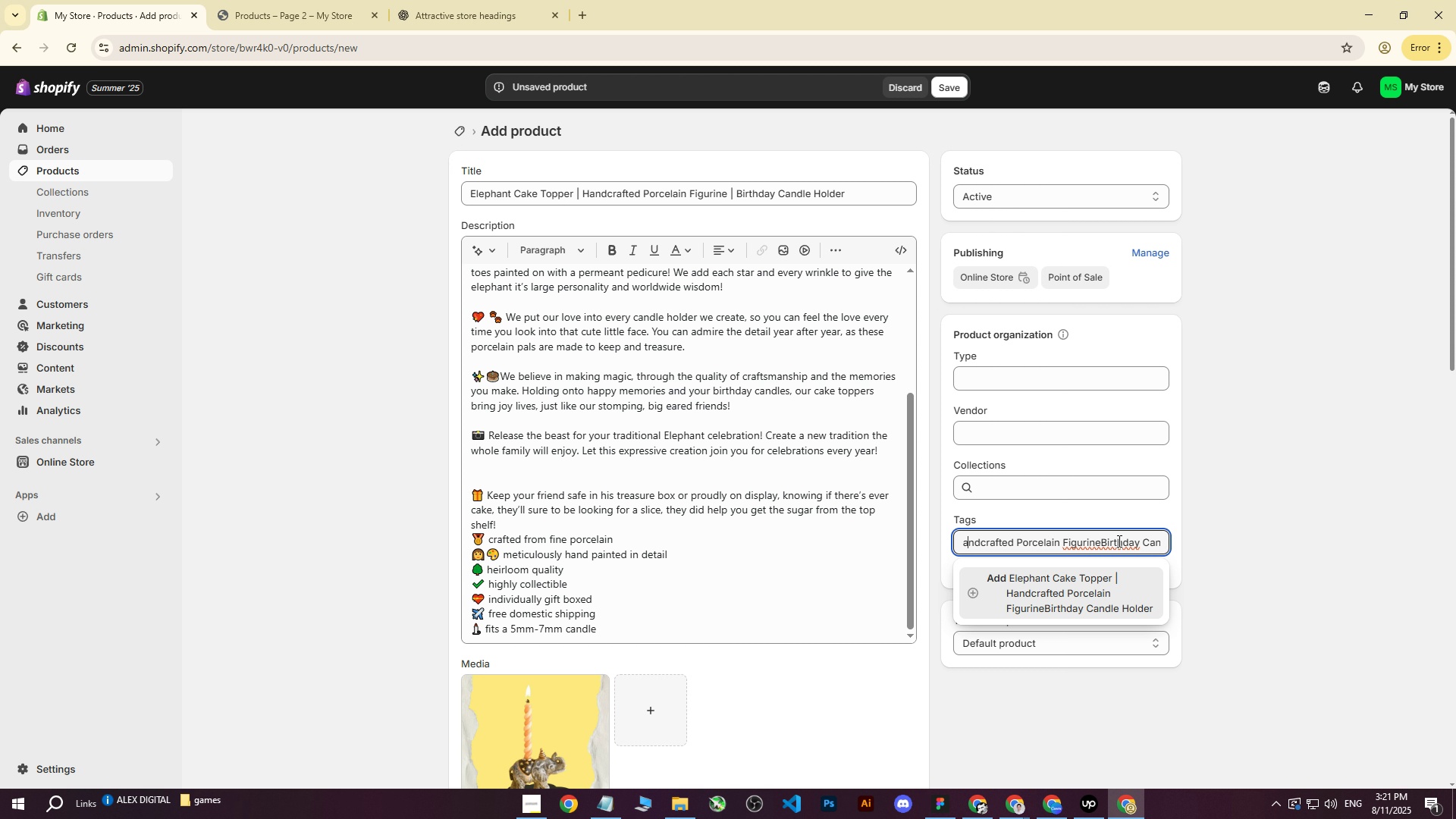 
key(ArrowLeft)
 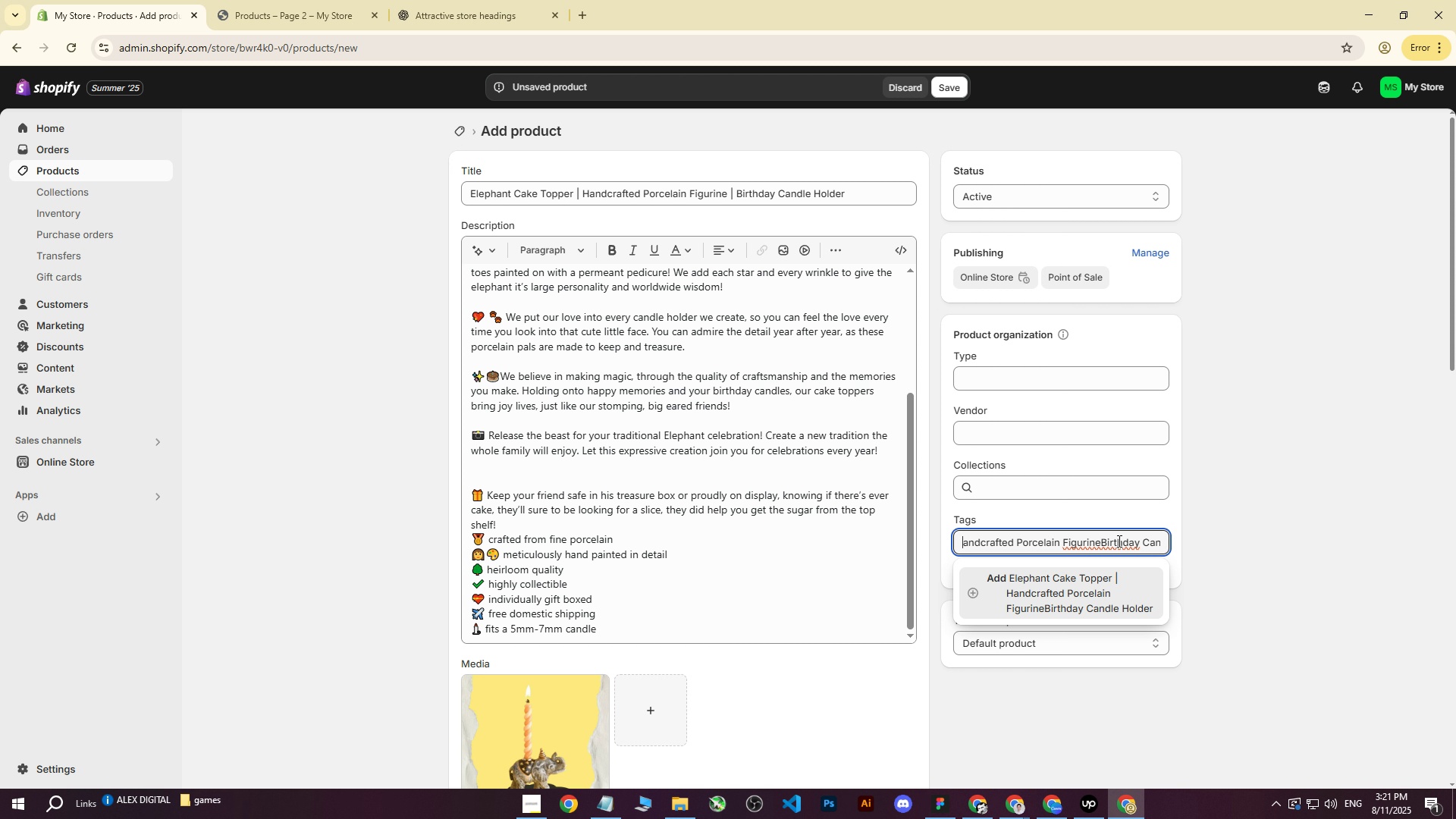 
key(ArrowLeft)
 